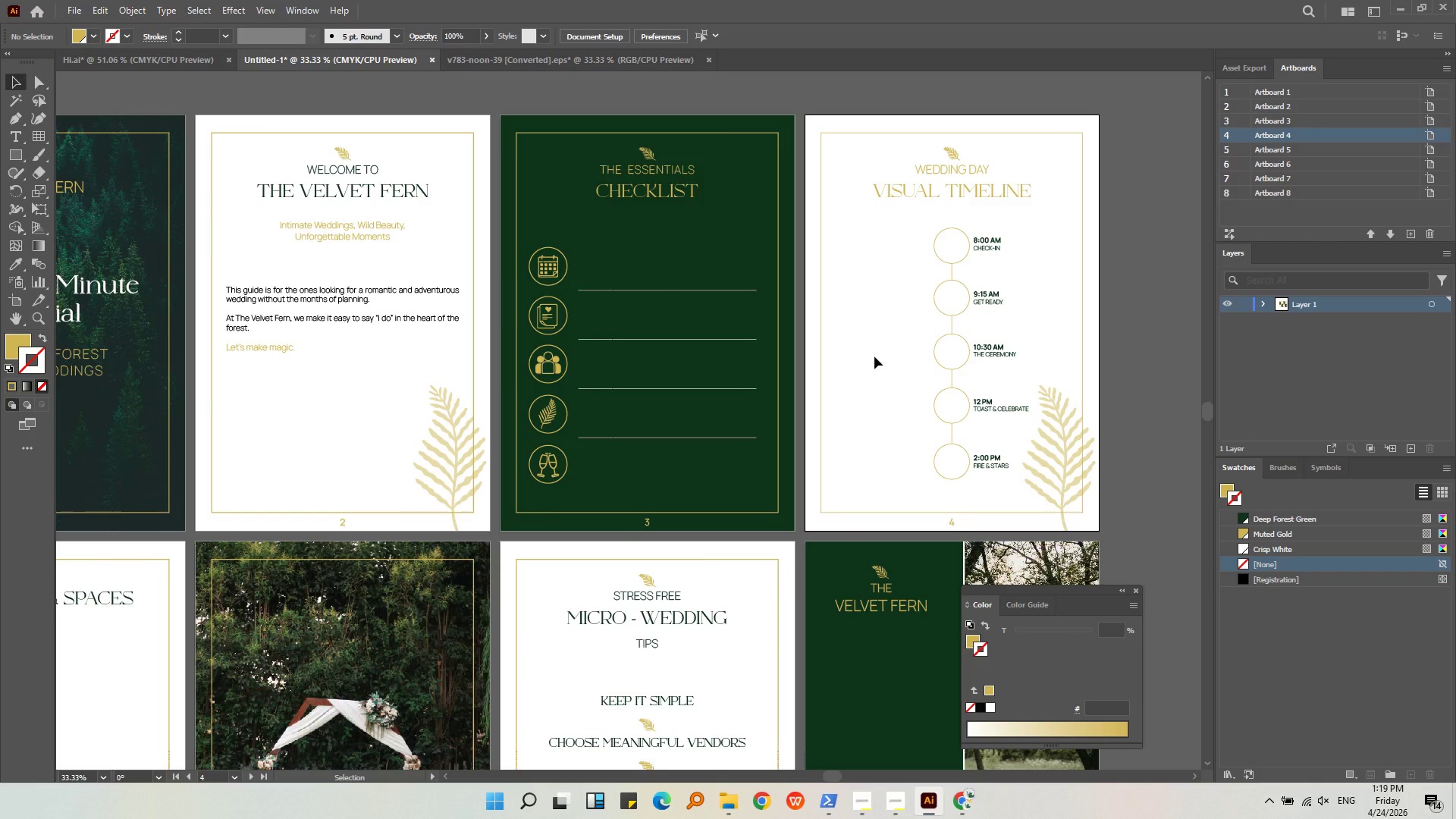 
wait(6.51)
 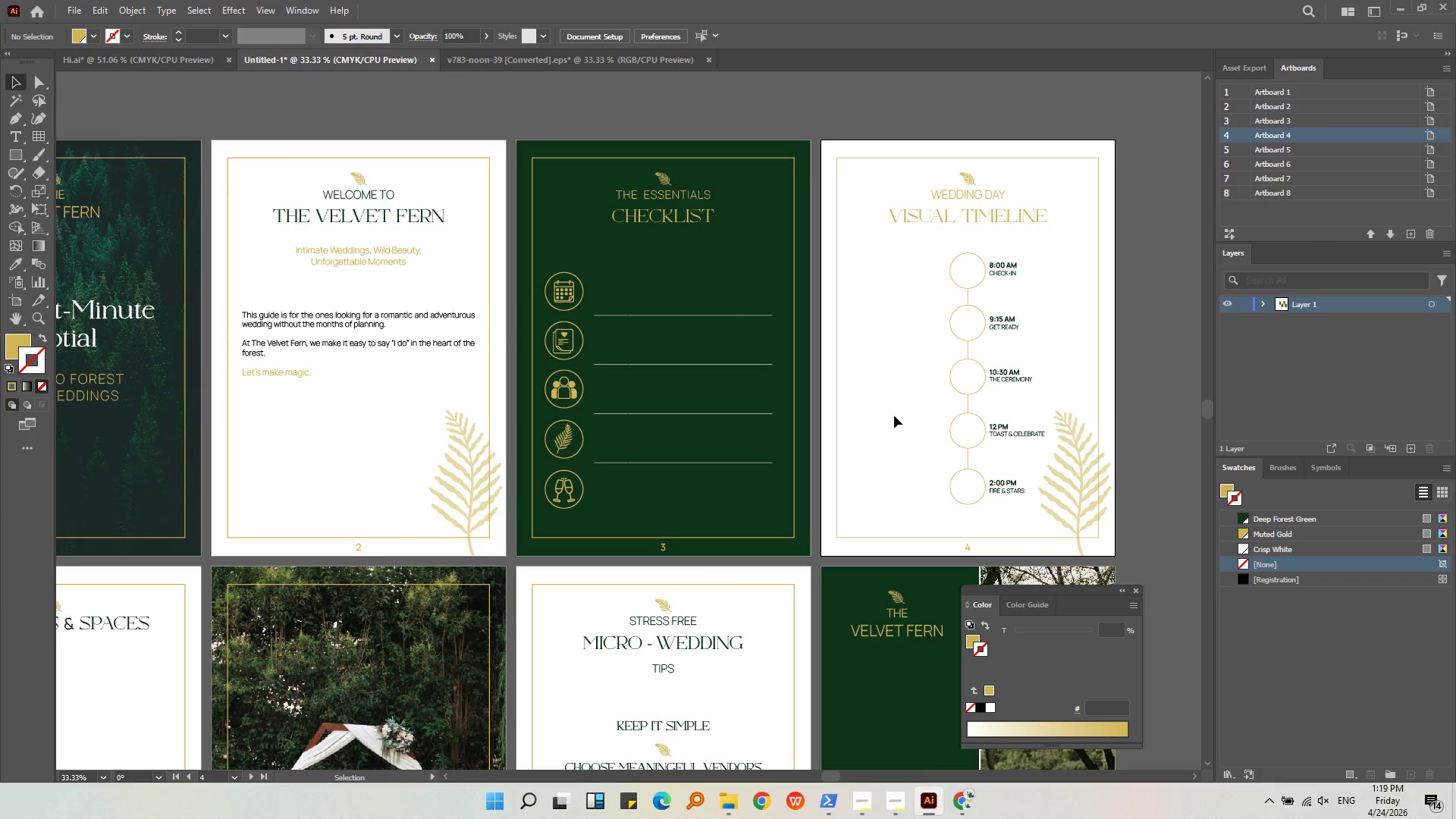 
key(Alt+AltLeft)
 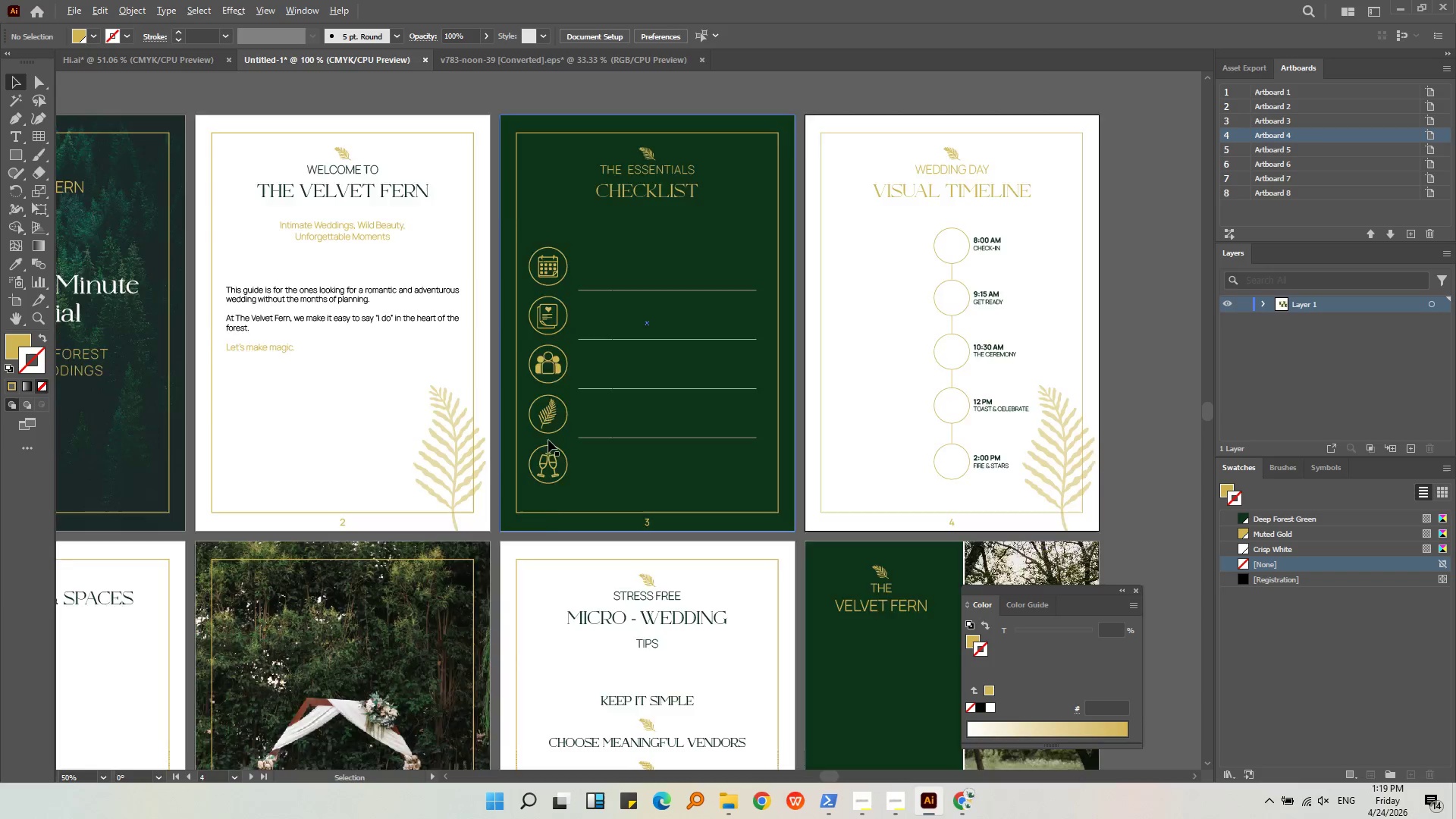 
scroll: coordinate [549, 440], scroll_direction: up, amount: 3.0
 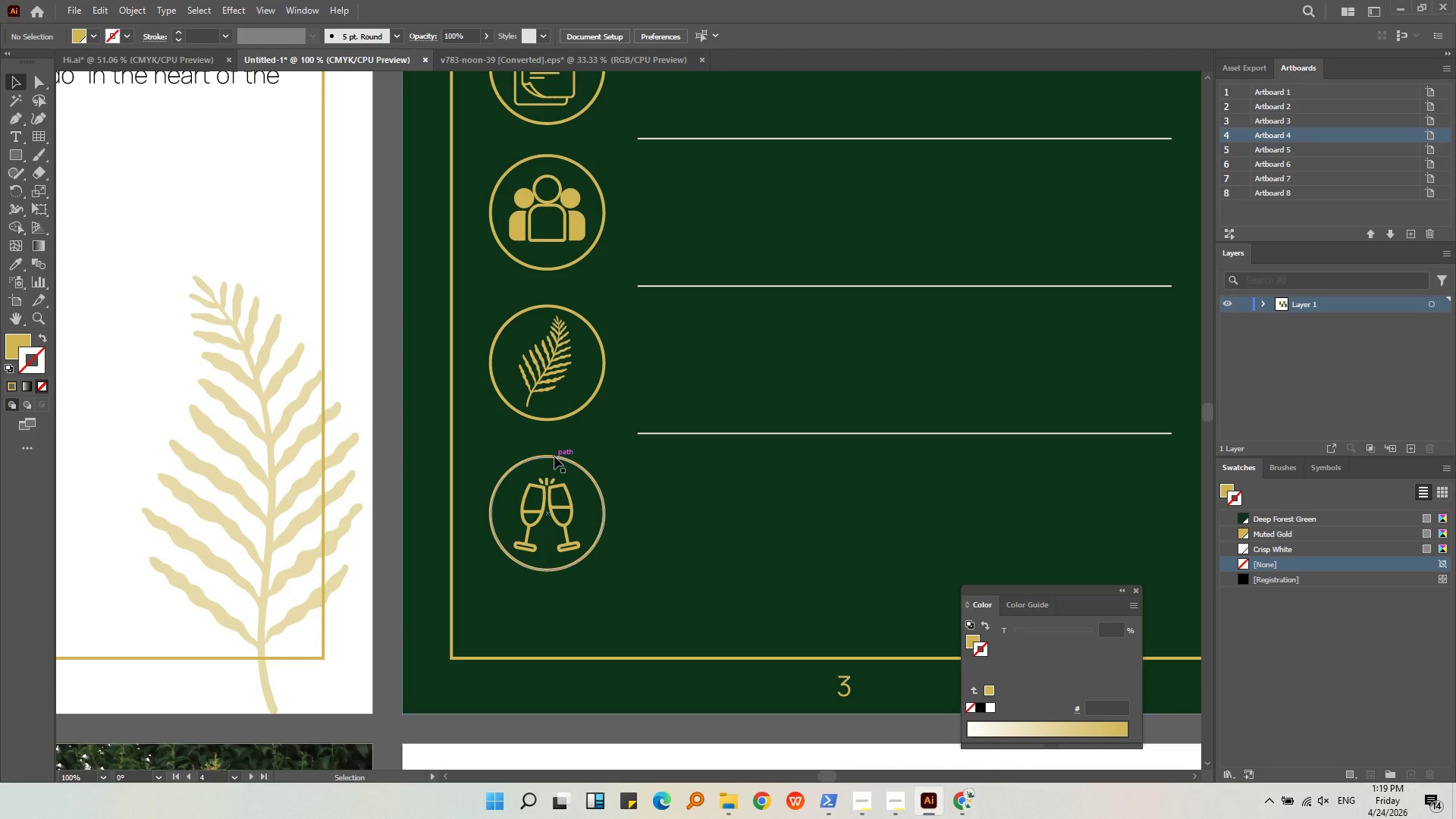 
left_click([554, 457])
 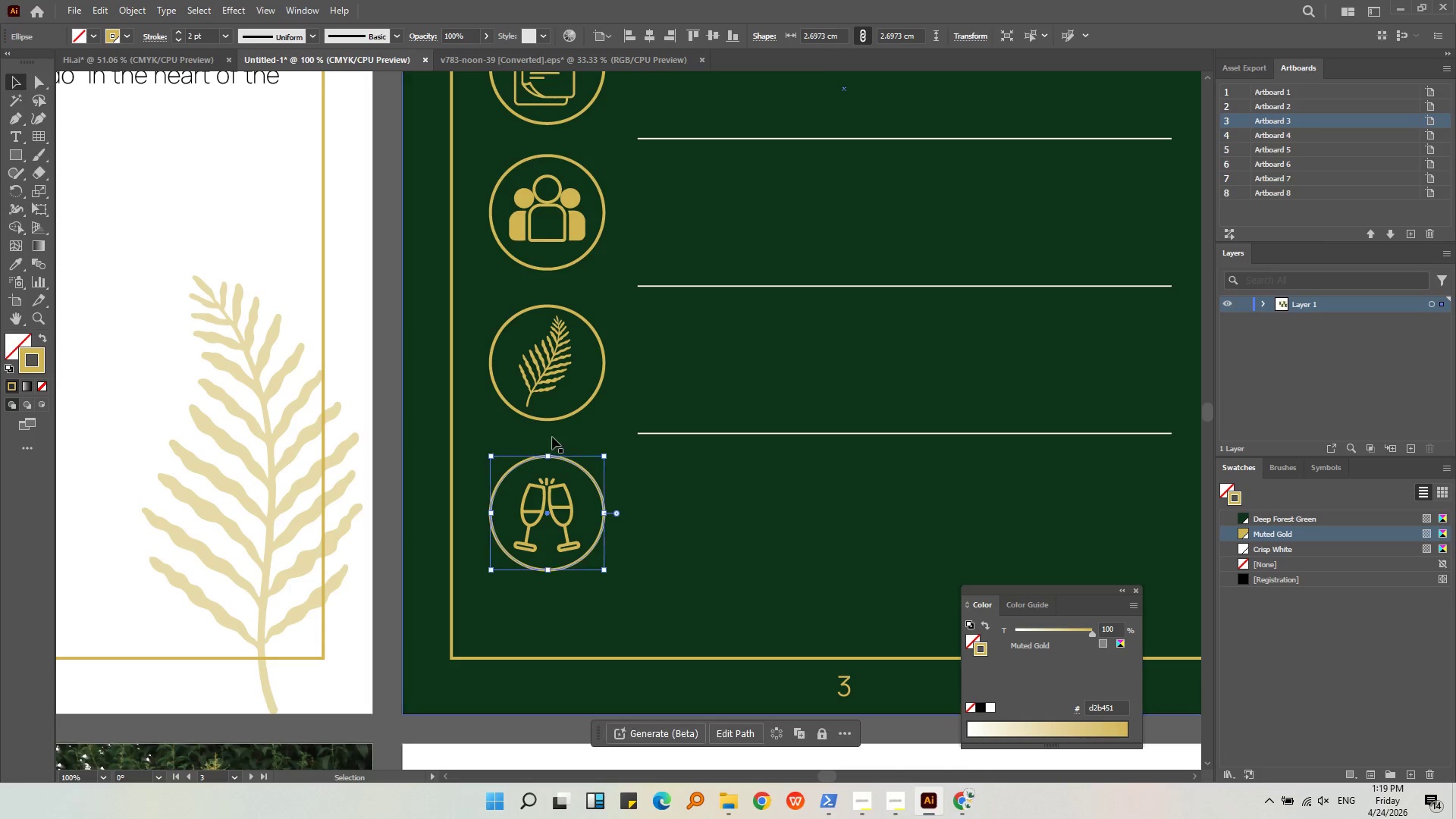 
hold_key(key=ShiftLeft, duration=0.77)
left_click([551, 420])
 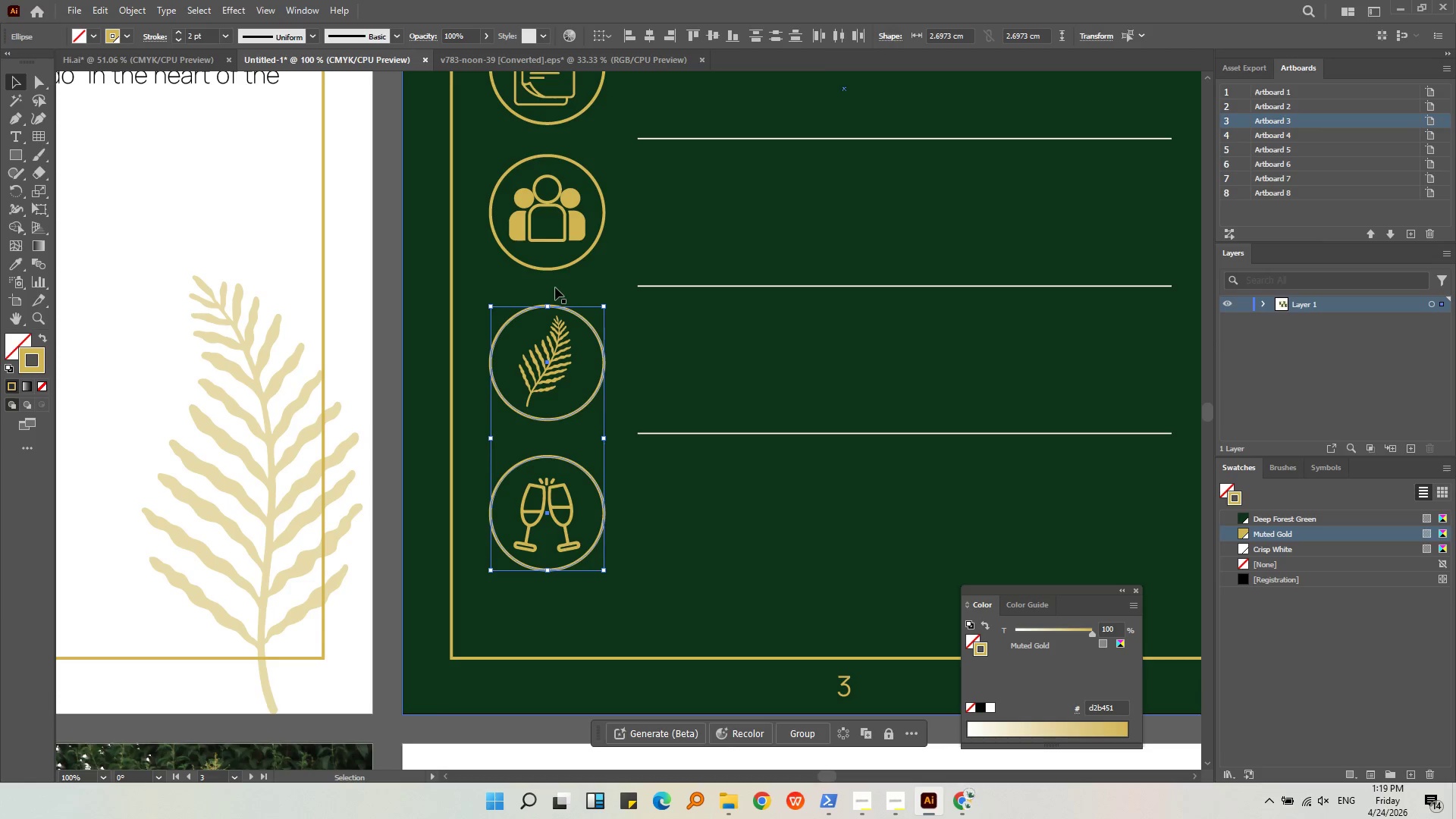 
hold_key(key=ShiftLeft, duration=1.03)
left_click([554, 268])
 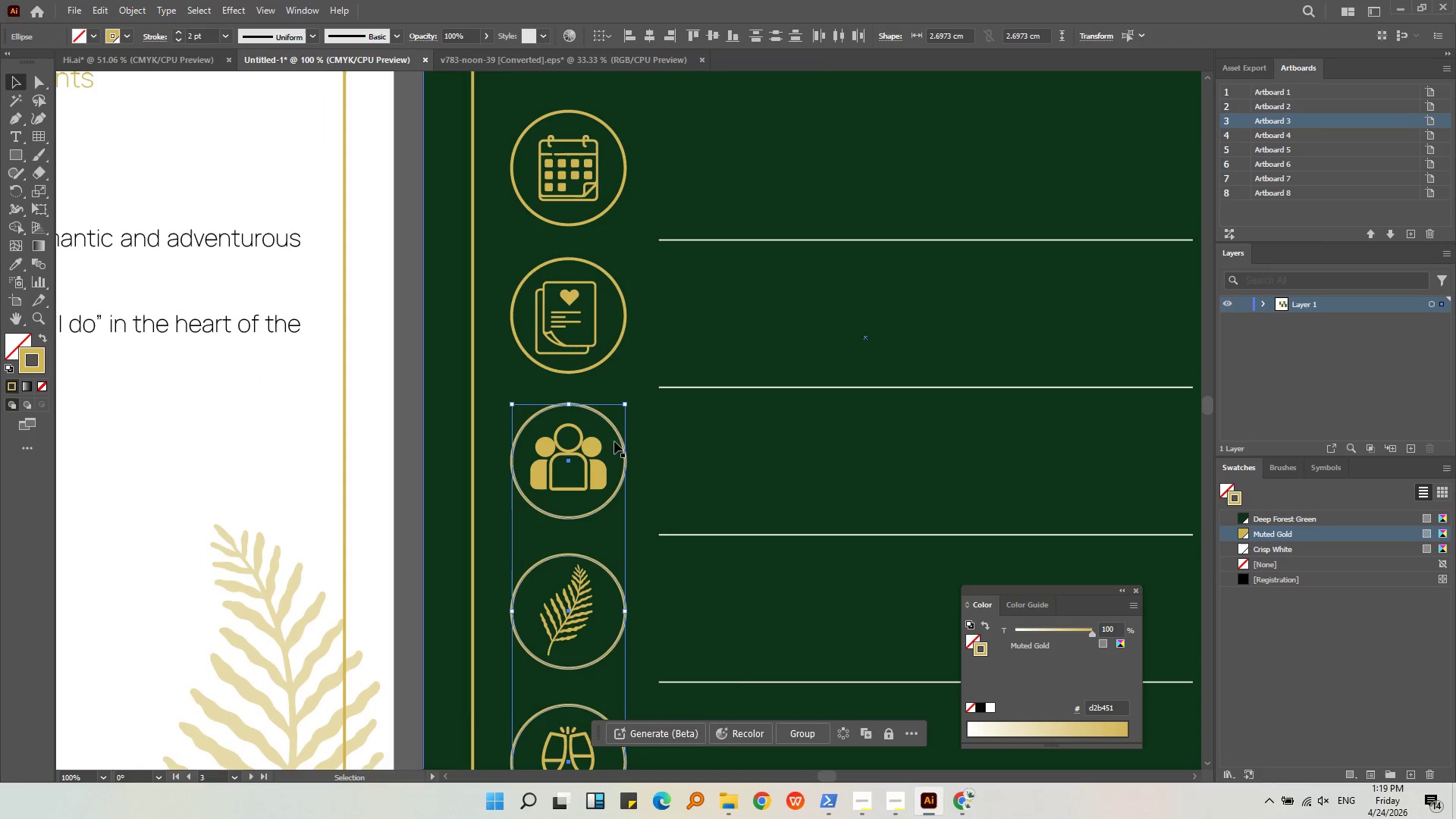 
hold_key(key=ShiftLeft, duration=0.72)
left_click([569, 373])
 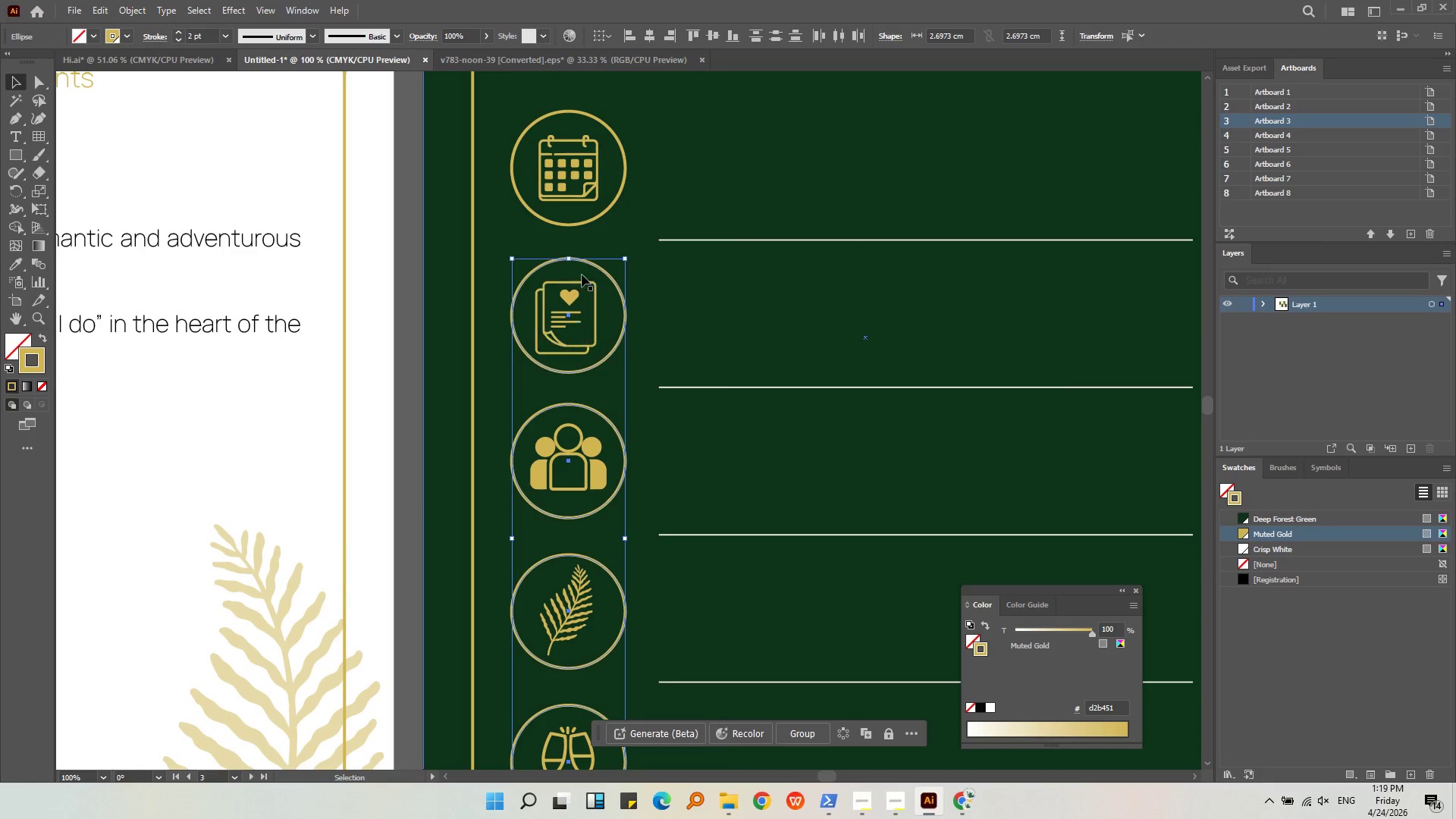 
hold_key(key=ShiftLeft, duration=0.69)
left_click([572, 227])
 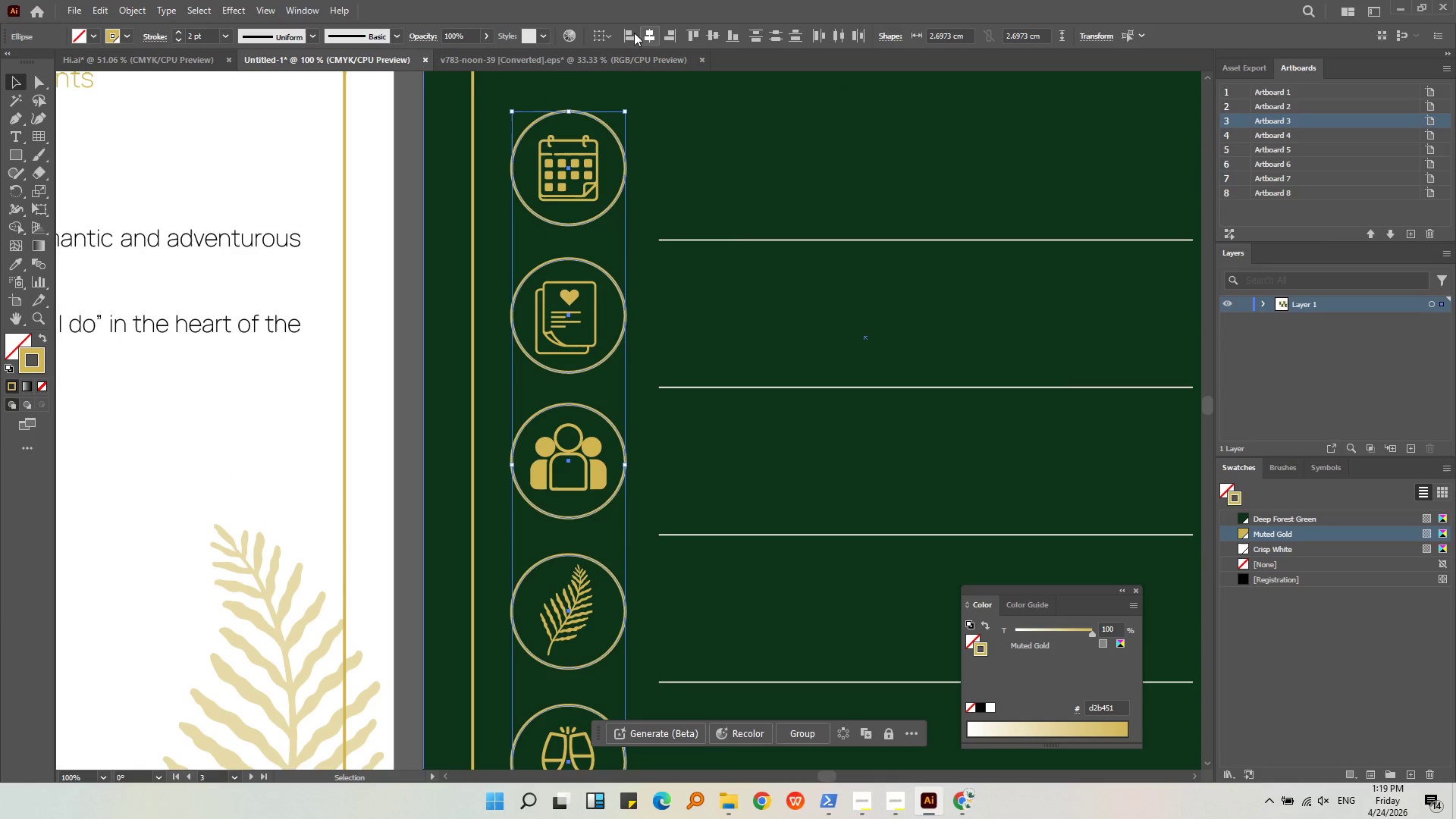 
left_click([400, 314])
 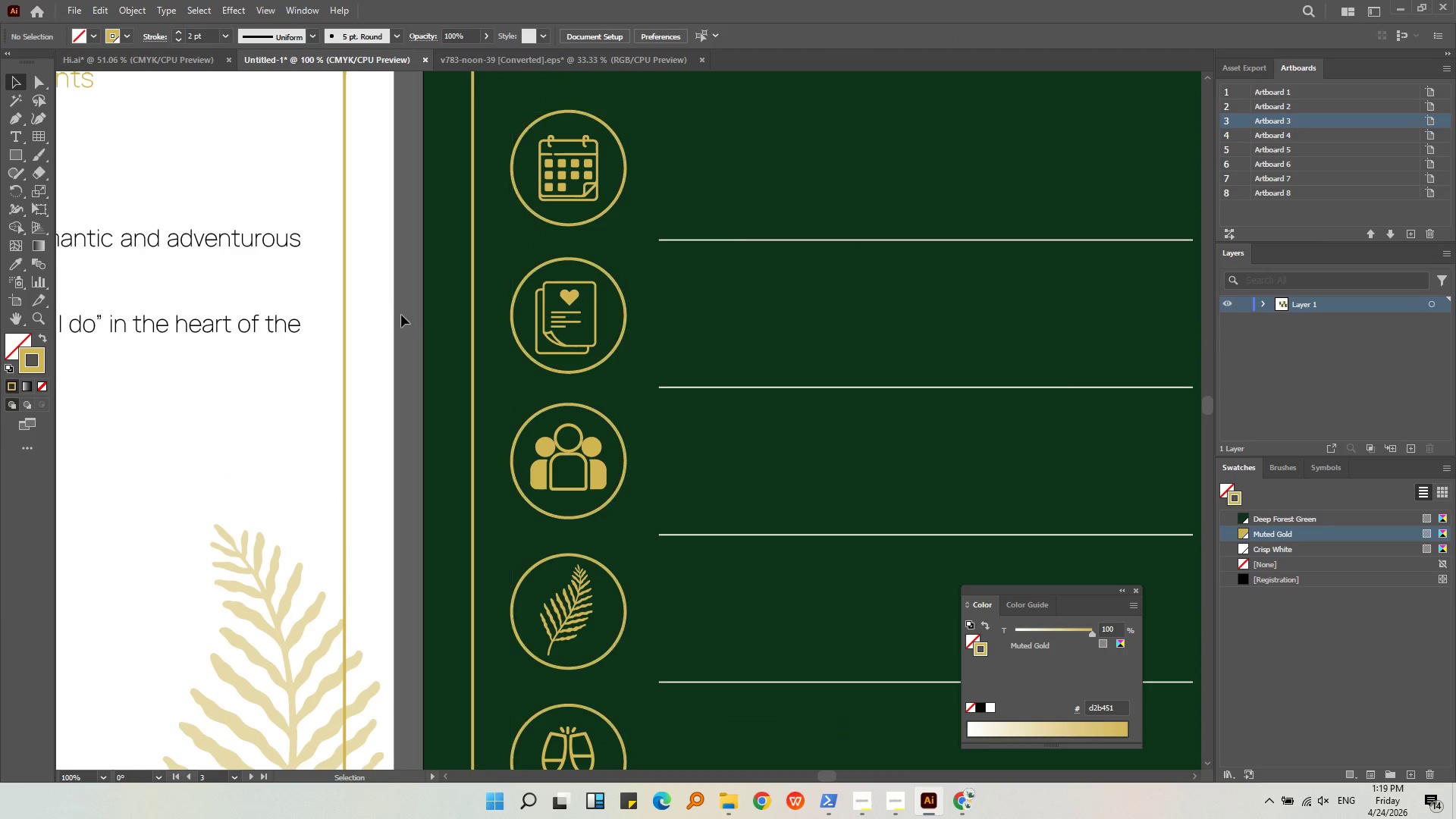 
hold_key(key=AltLeft, duration=0.91)
scroll: coordinate [403, 318], scroll_direction: down, amount: 3.0
 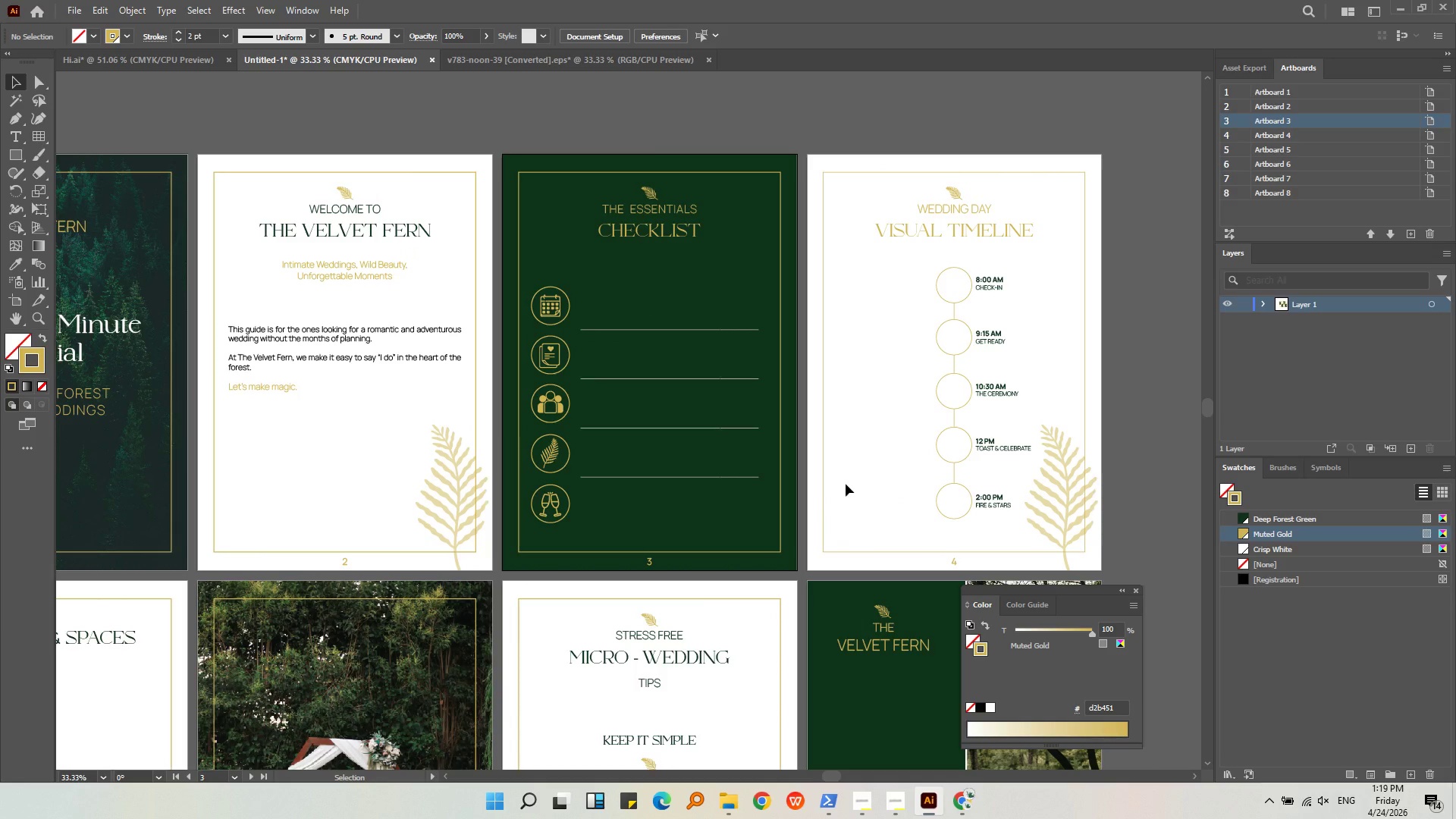 
wait(17.0)
 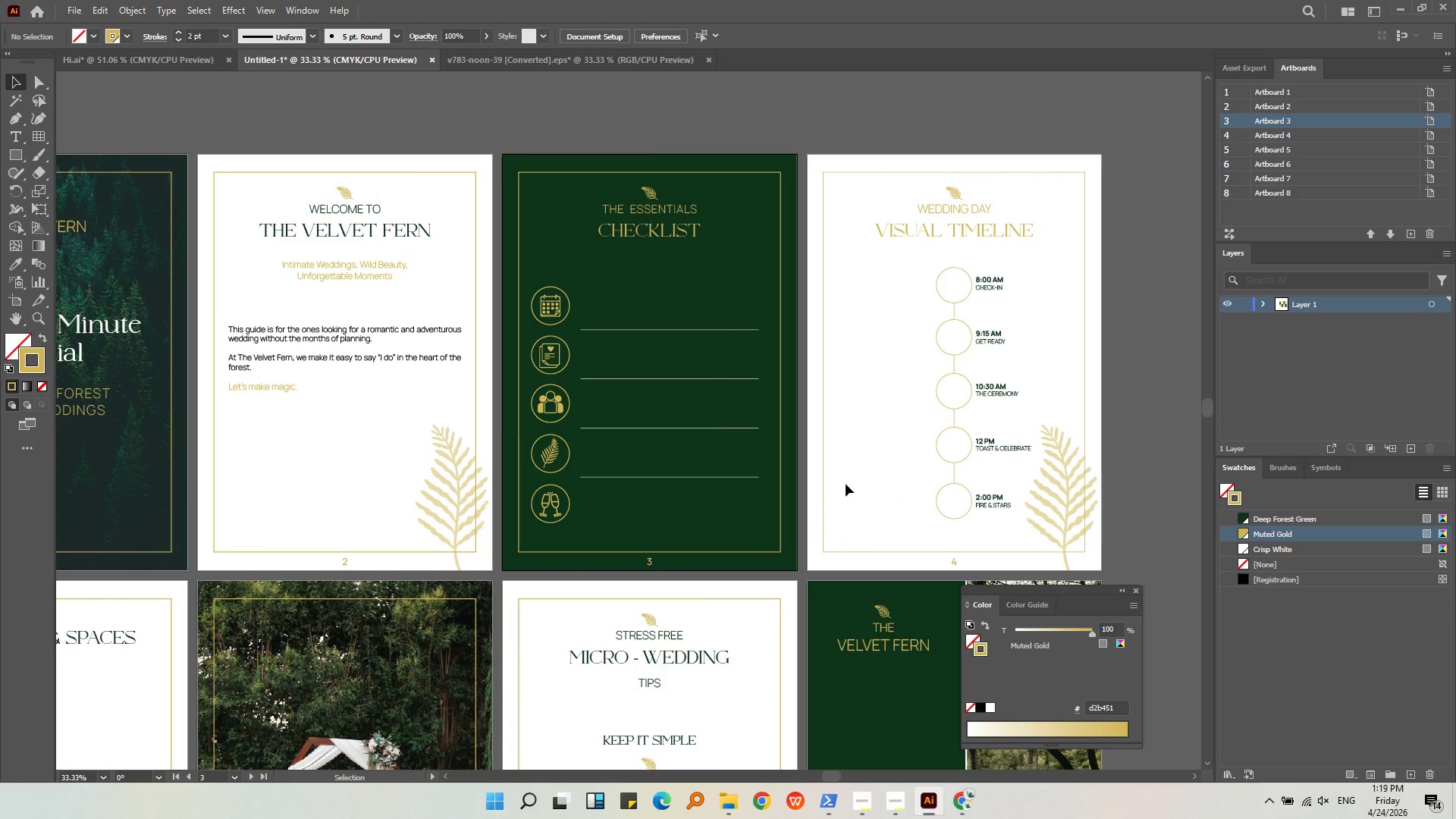 
left_click([657, 742])
 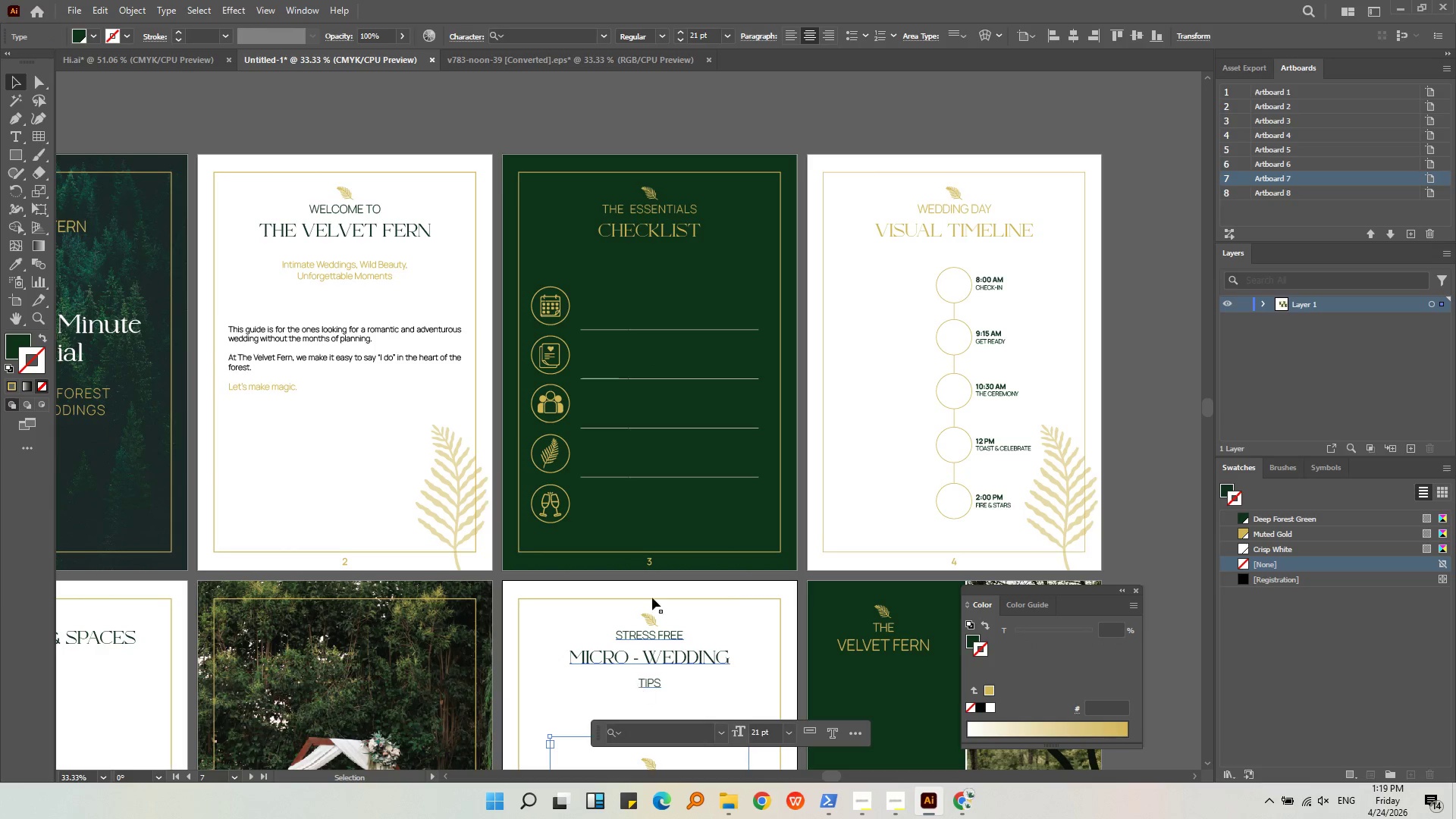 
hold_key(key=AltLeft, duration=0.47)
scroll: coordinate [622, 291], scroll_direction: up, amount: 3.0
 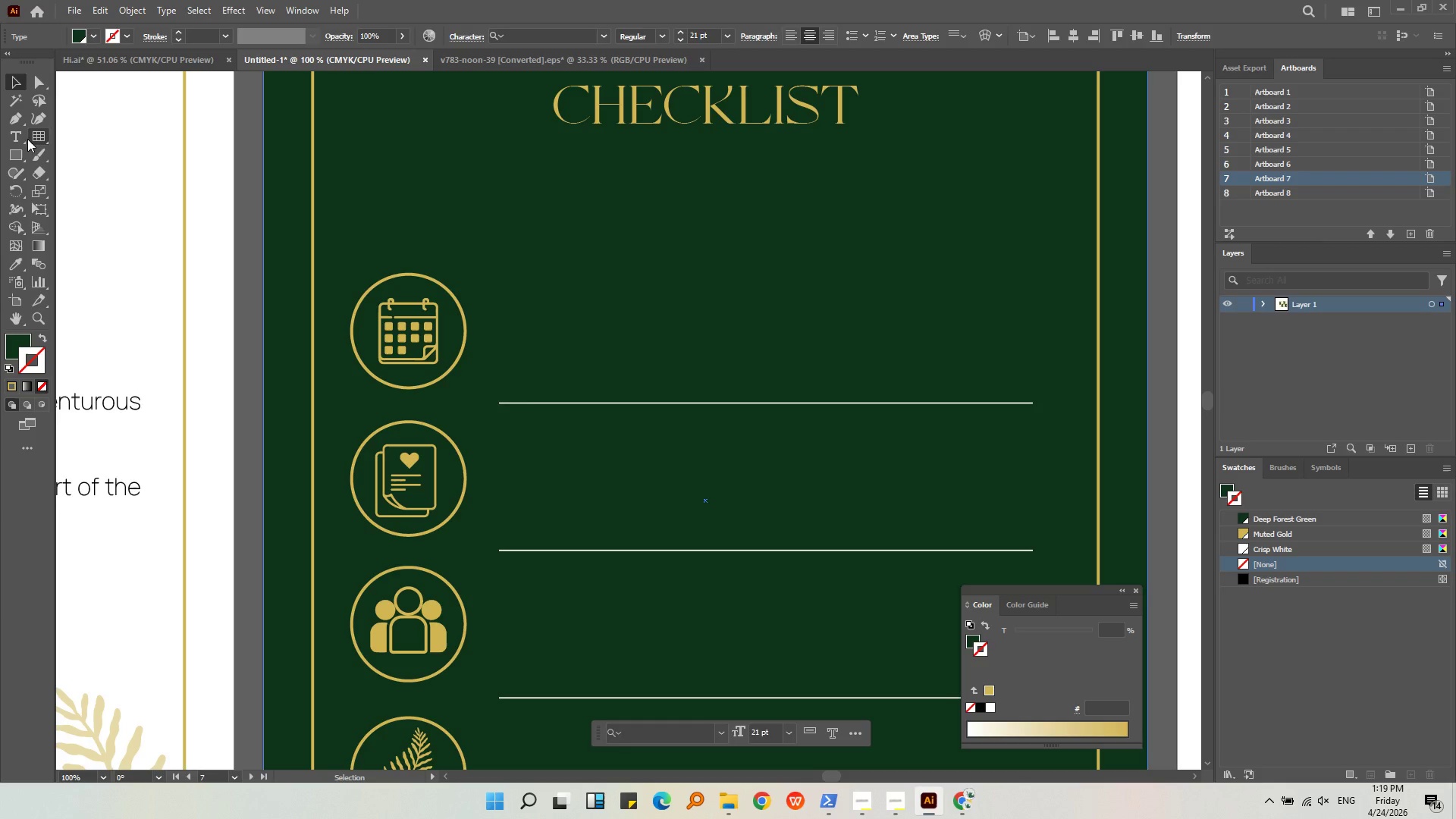 
left_click([21, 133])
 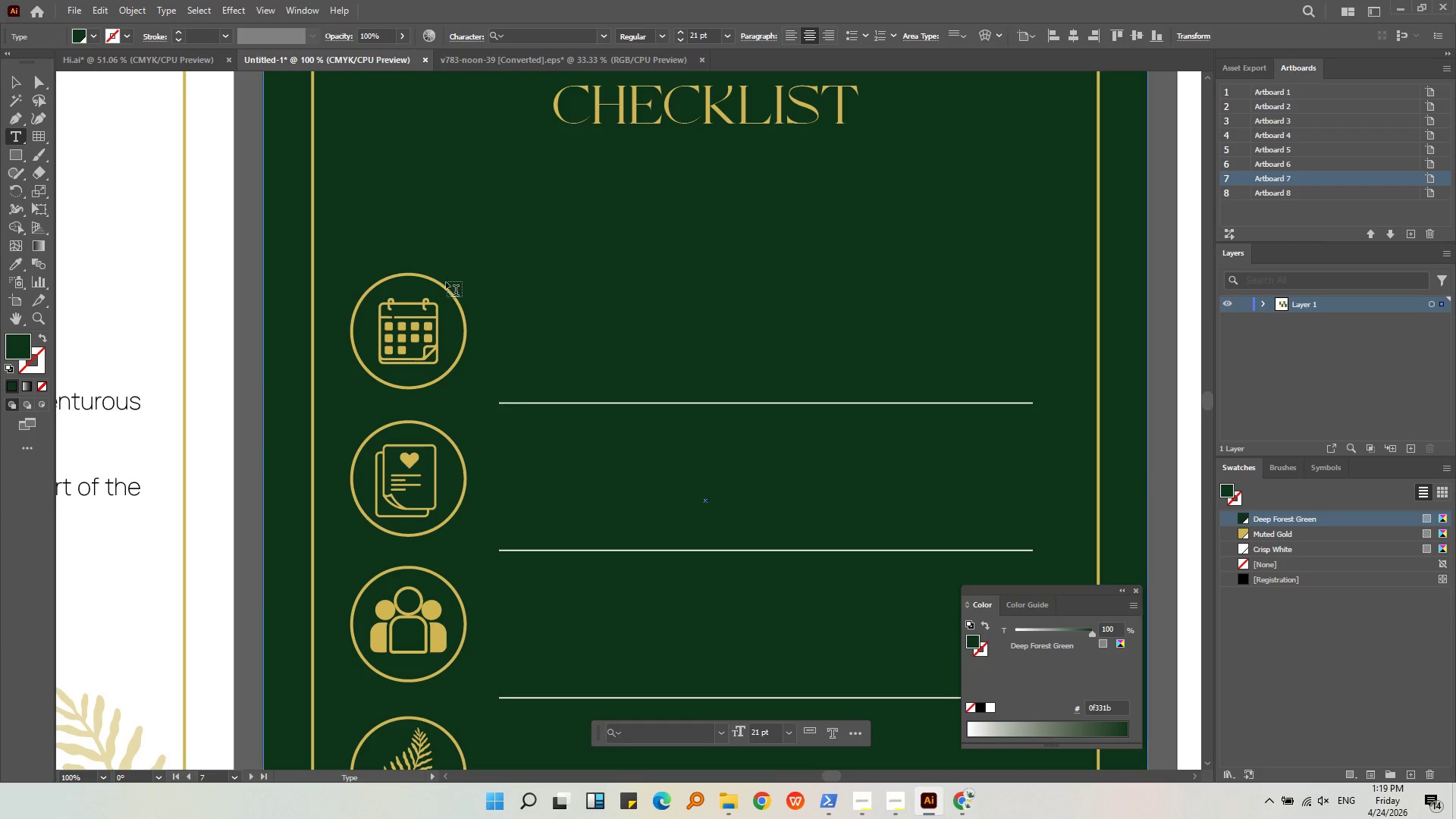 
left_click_drag(start_coordinate=[545, 314], to_coordinate=[916, 425])
 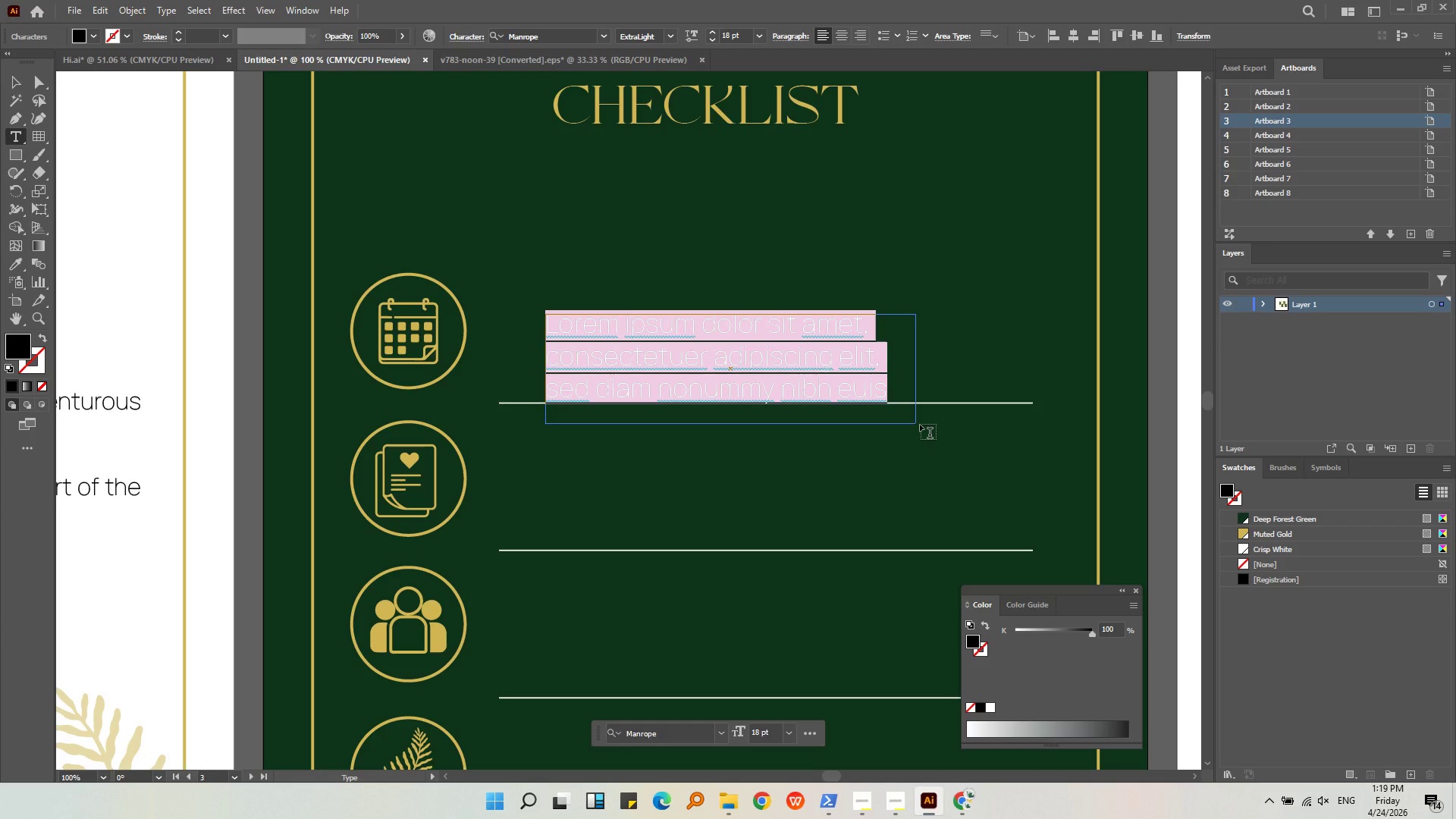 
type(boo)
key(Backspace)
 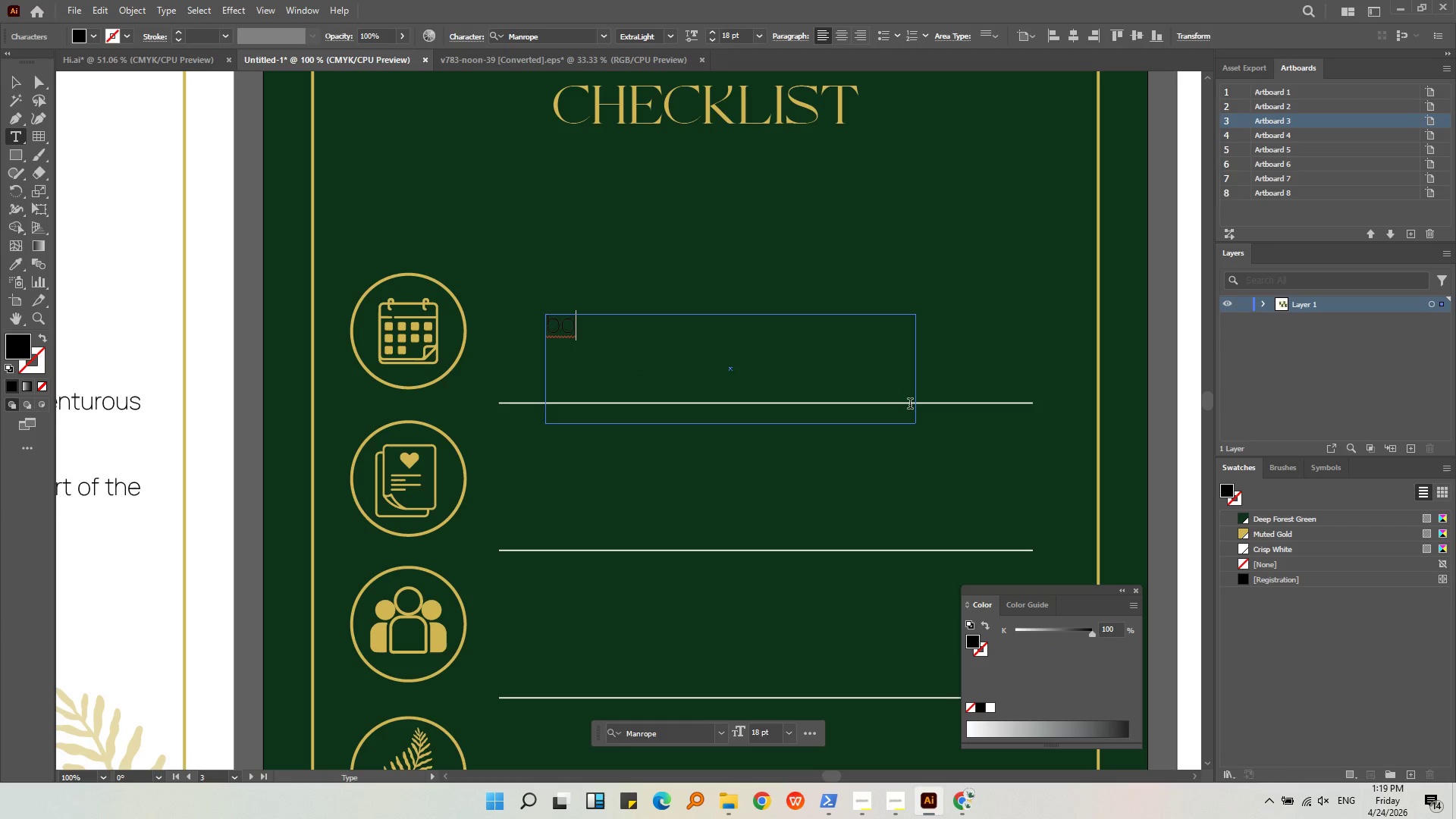 
key(Backspace)
key(Backspace)
key(Backspace)
type(BOOK YOUR STAY)
 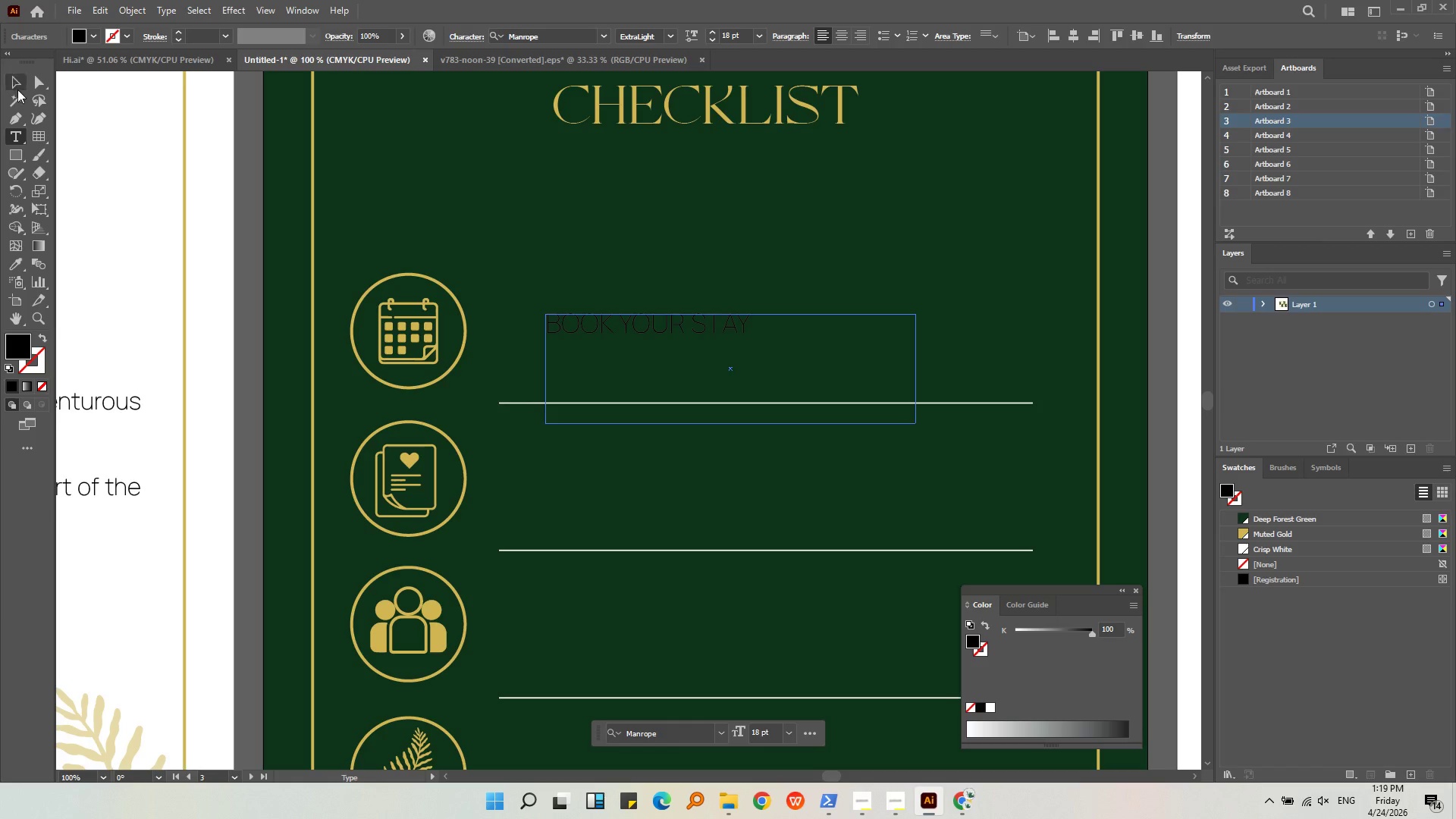 
left_click([11, 90])
 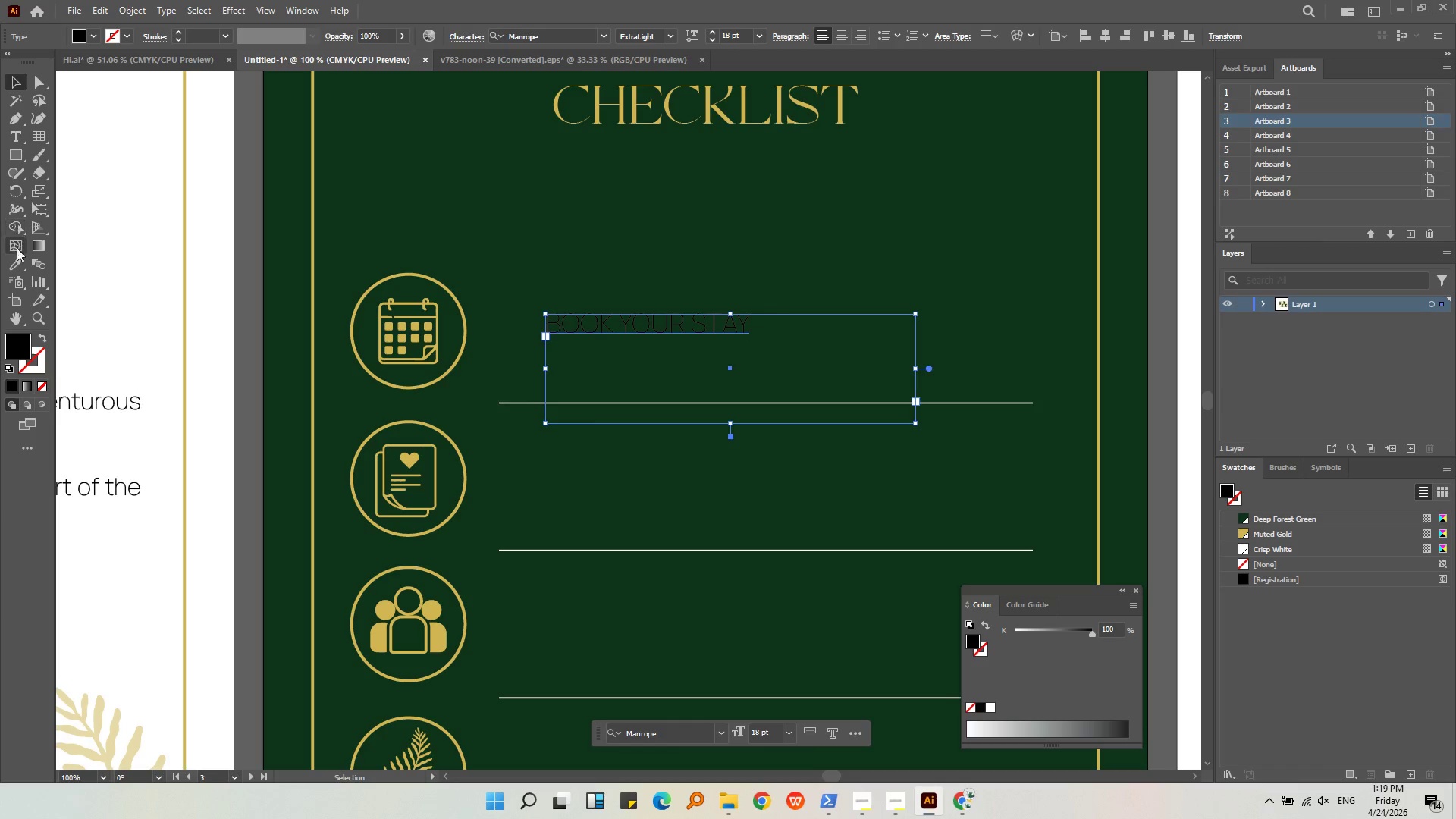 
left_click([17, 256])
 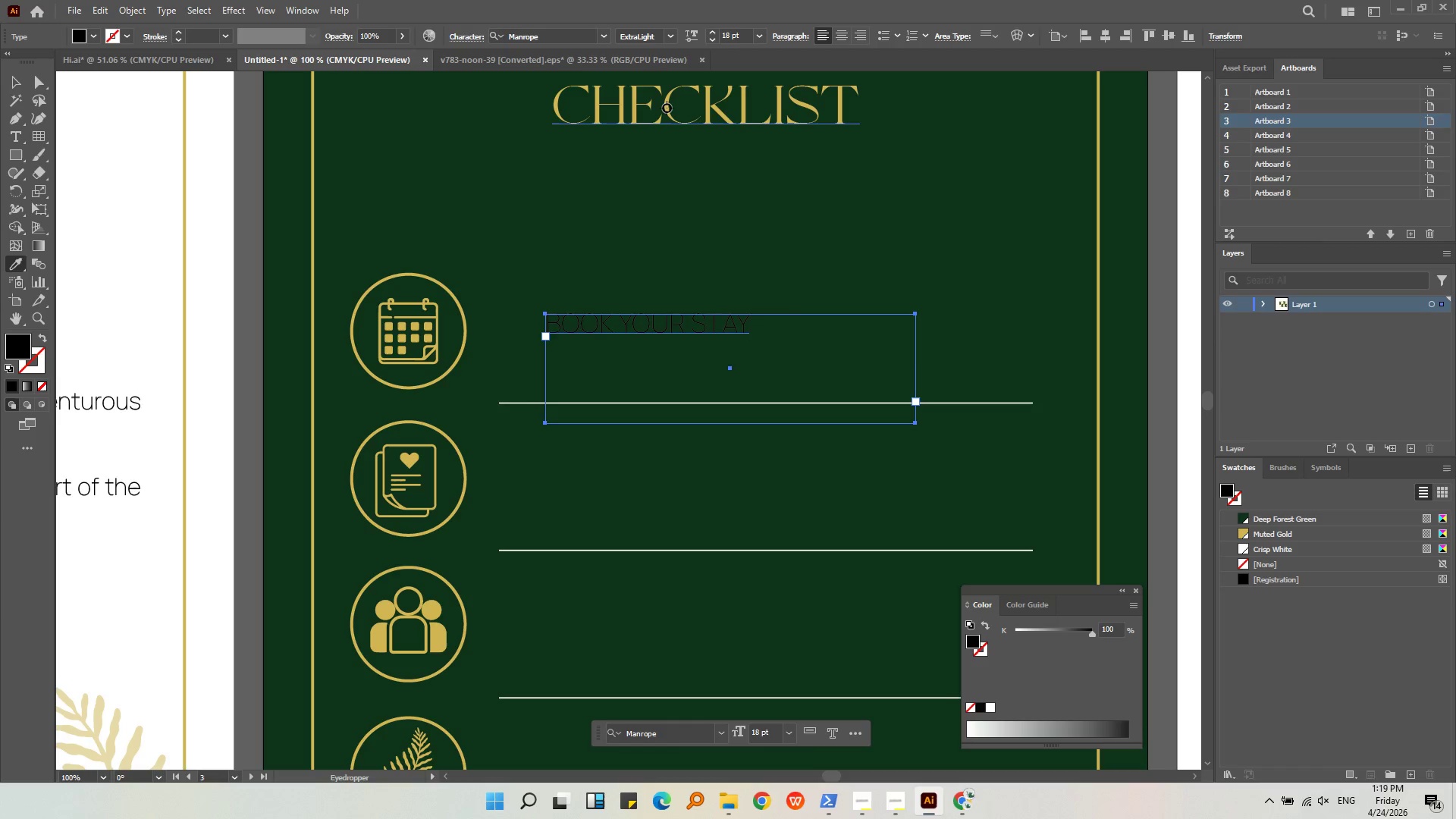 
left_click([667, 108])
 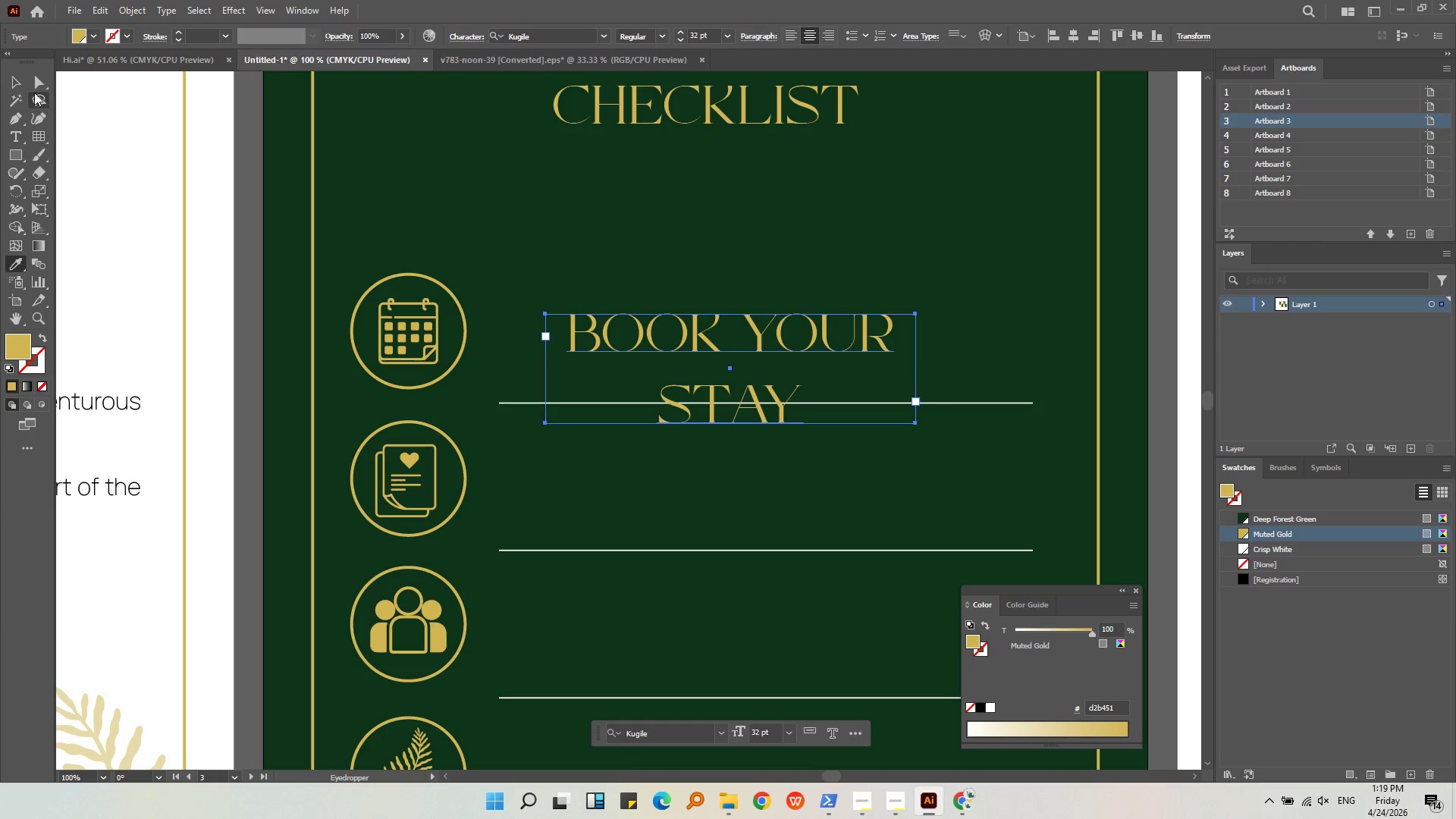 
left_click([21, 85])
 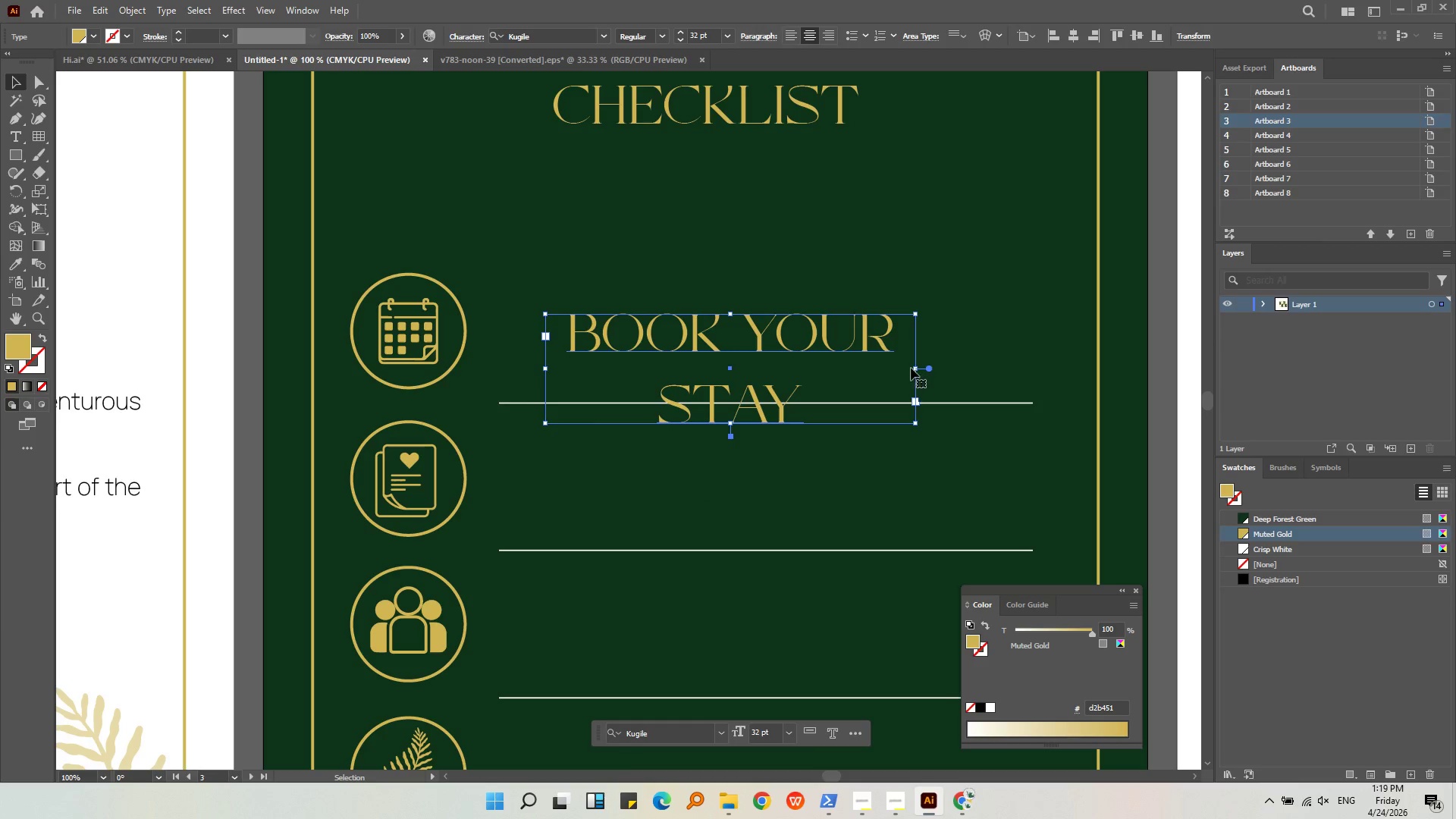 
left_click_drag(start_coordinate=[916, 367], to_coordinate=[931, 367])
 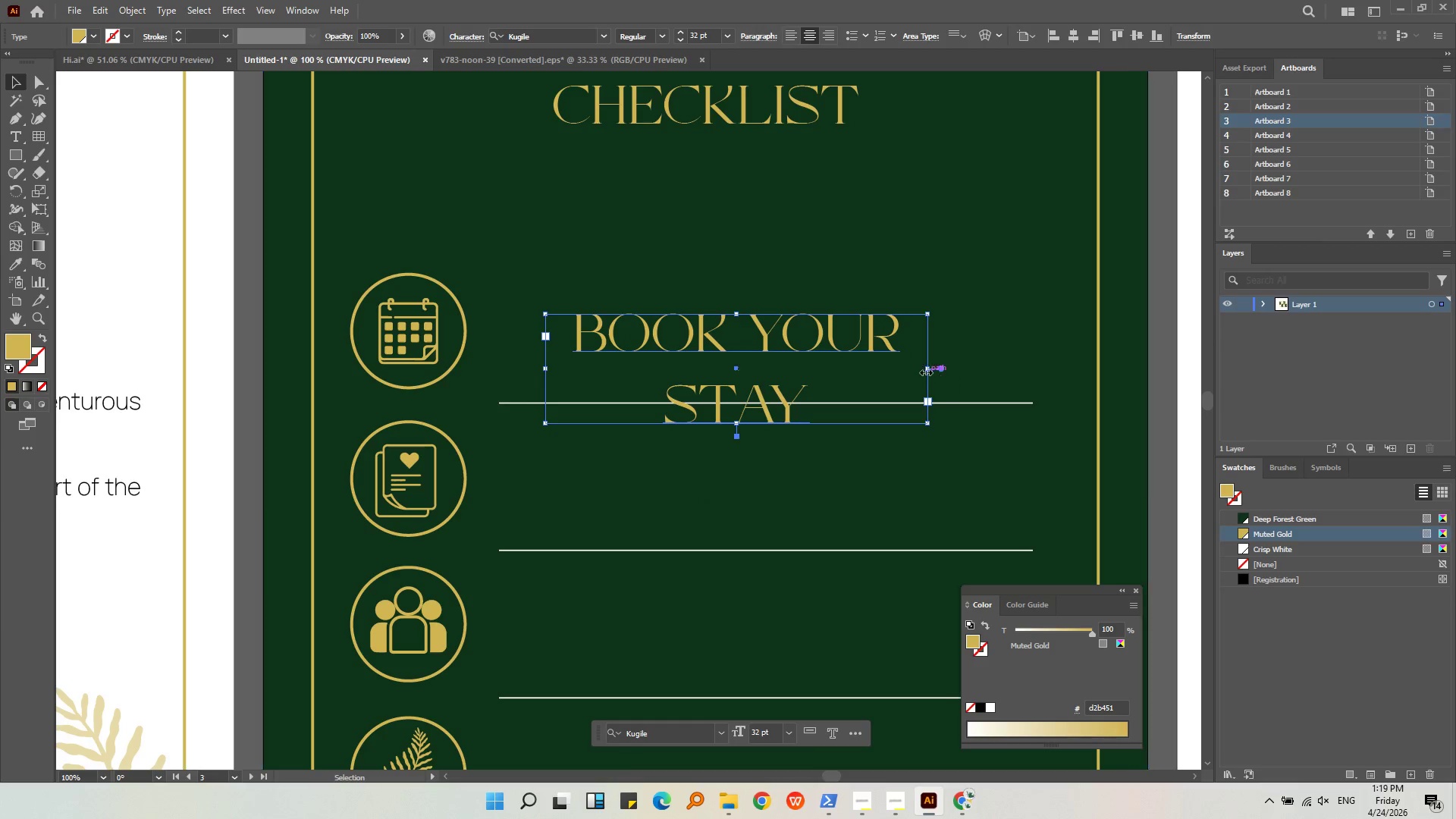 
left_click_drag(start_coordinate=[927, 369], to_coordinate=[1048, 367])
 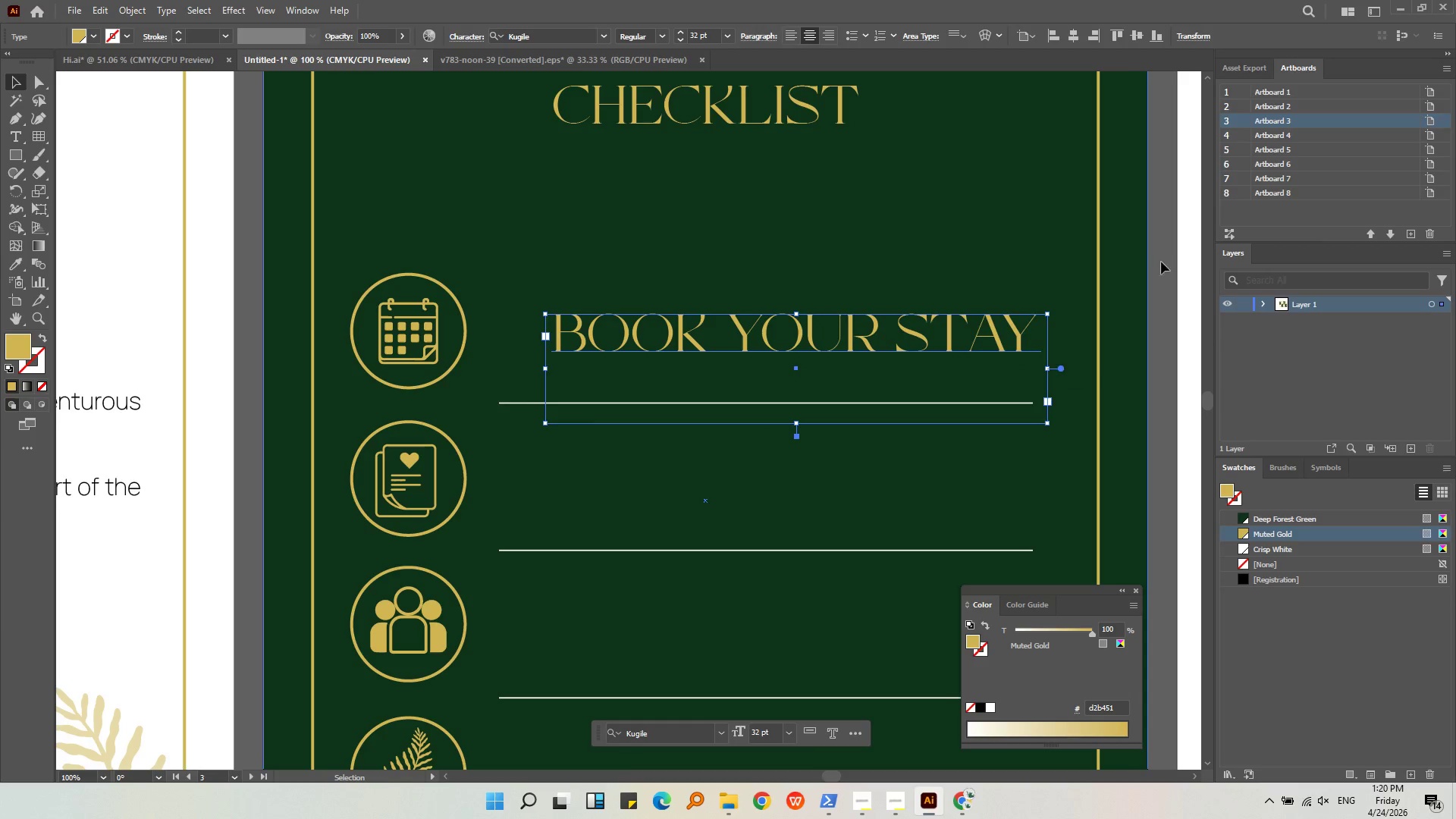 
left_click_drag(start_coordinate=[962, 329], to_coordinate=[912, 331])
 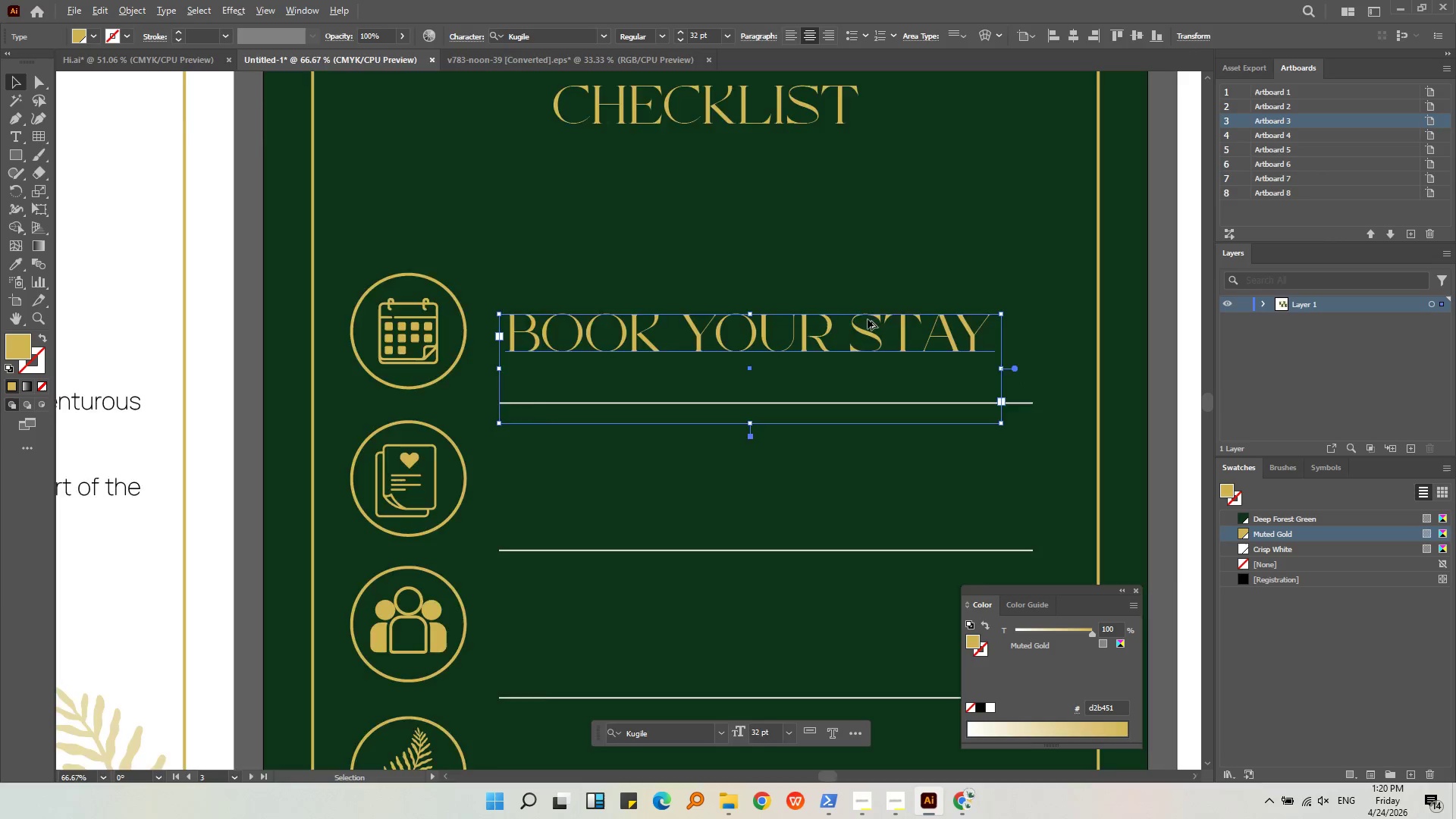 
hold_key(key=ShiftLeft, duration=0.83)
 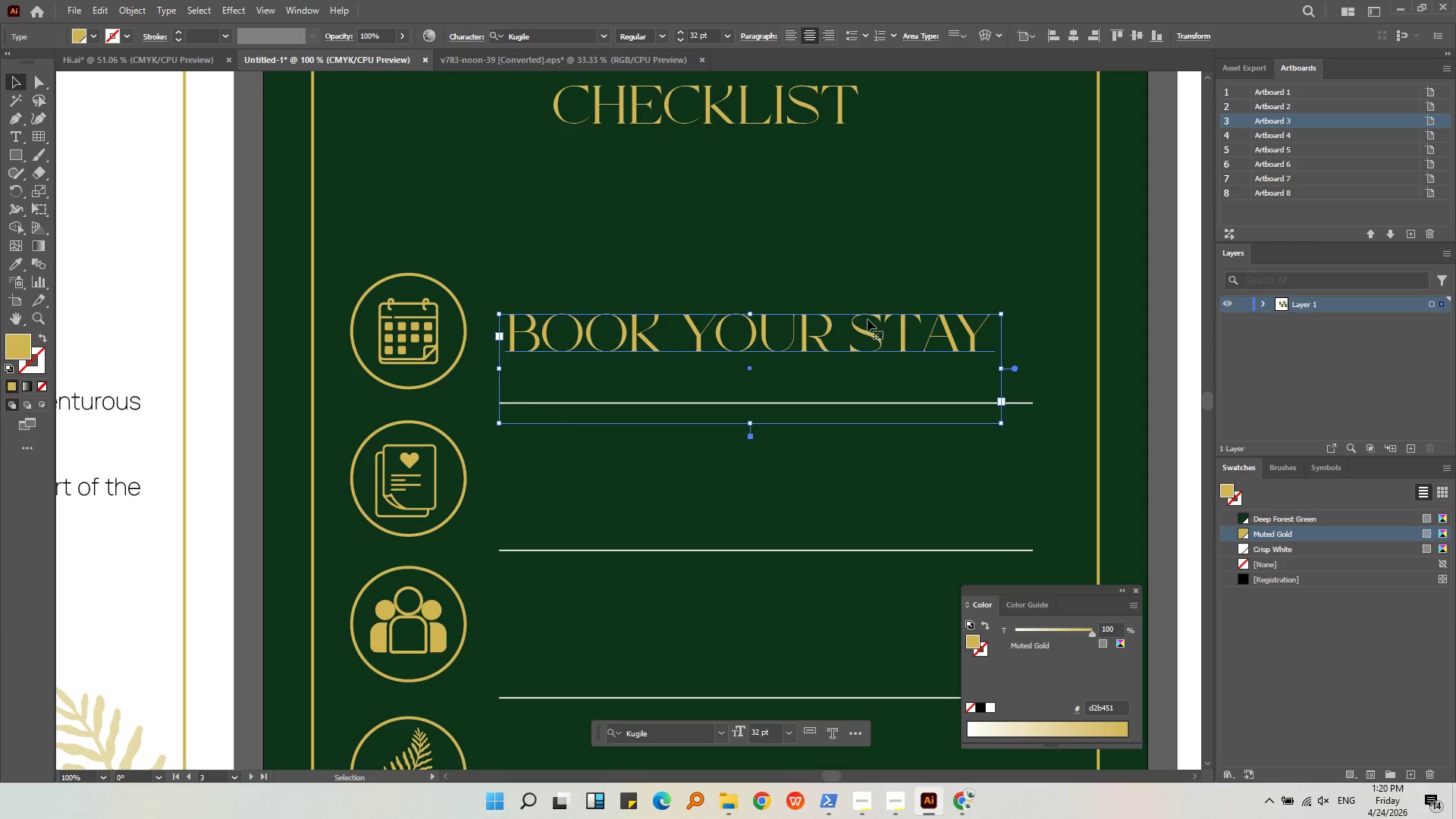 
hold_key(key=AltLeft, duration=0.34)
scroll: coordinate [868, 319], scroll_direction: down, amount: 2.0
 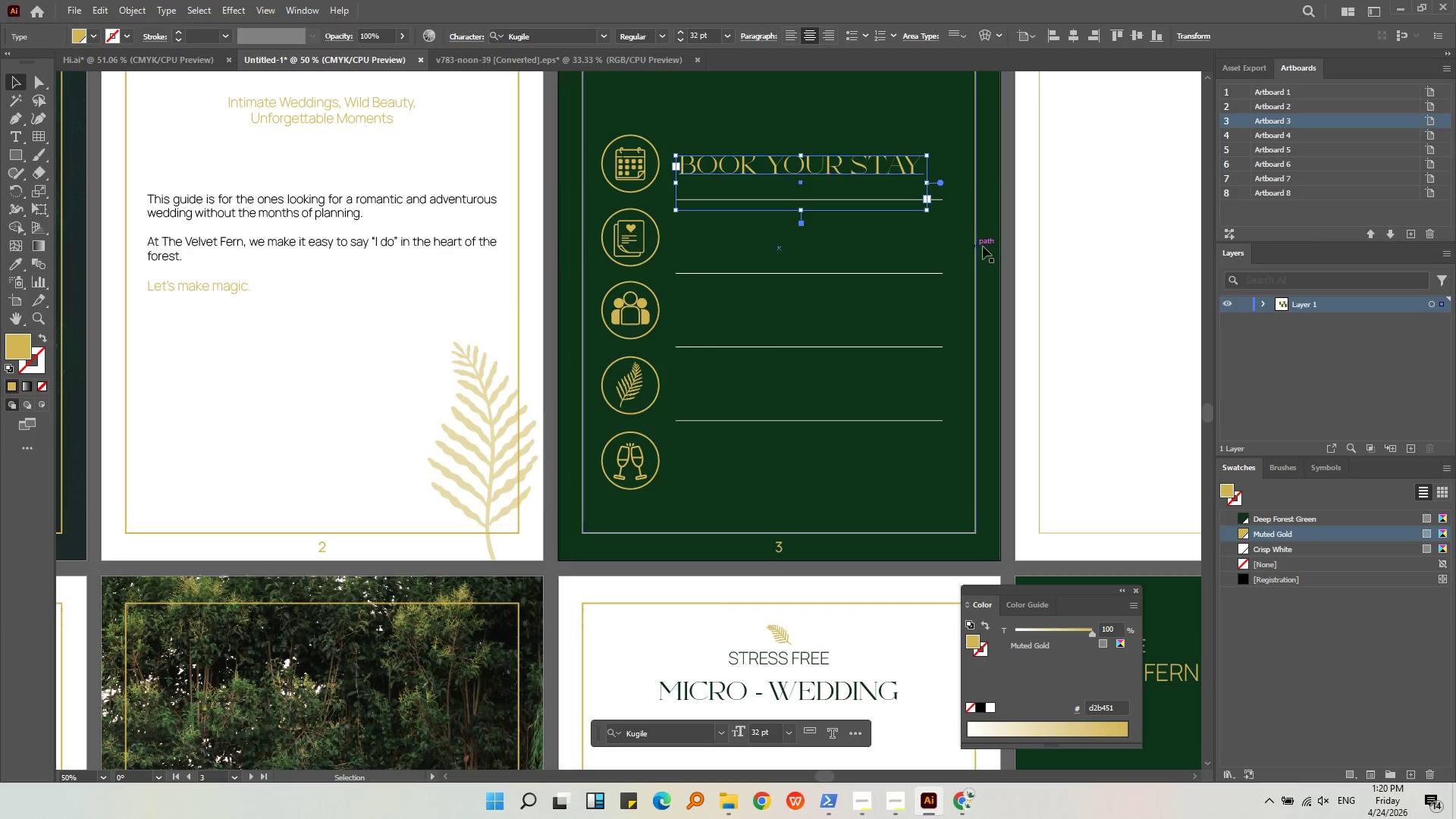 
left_click([1006, 244])
 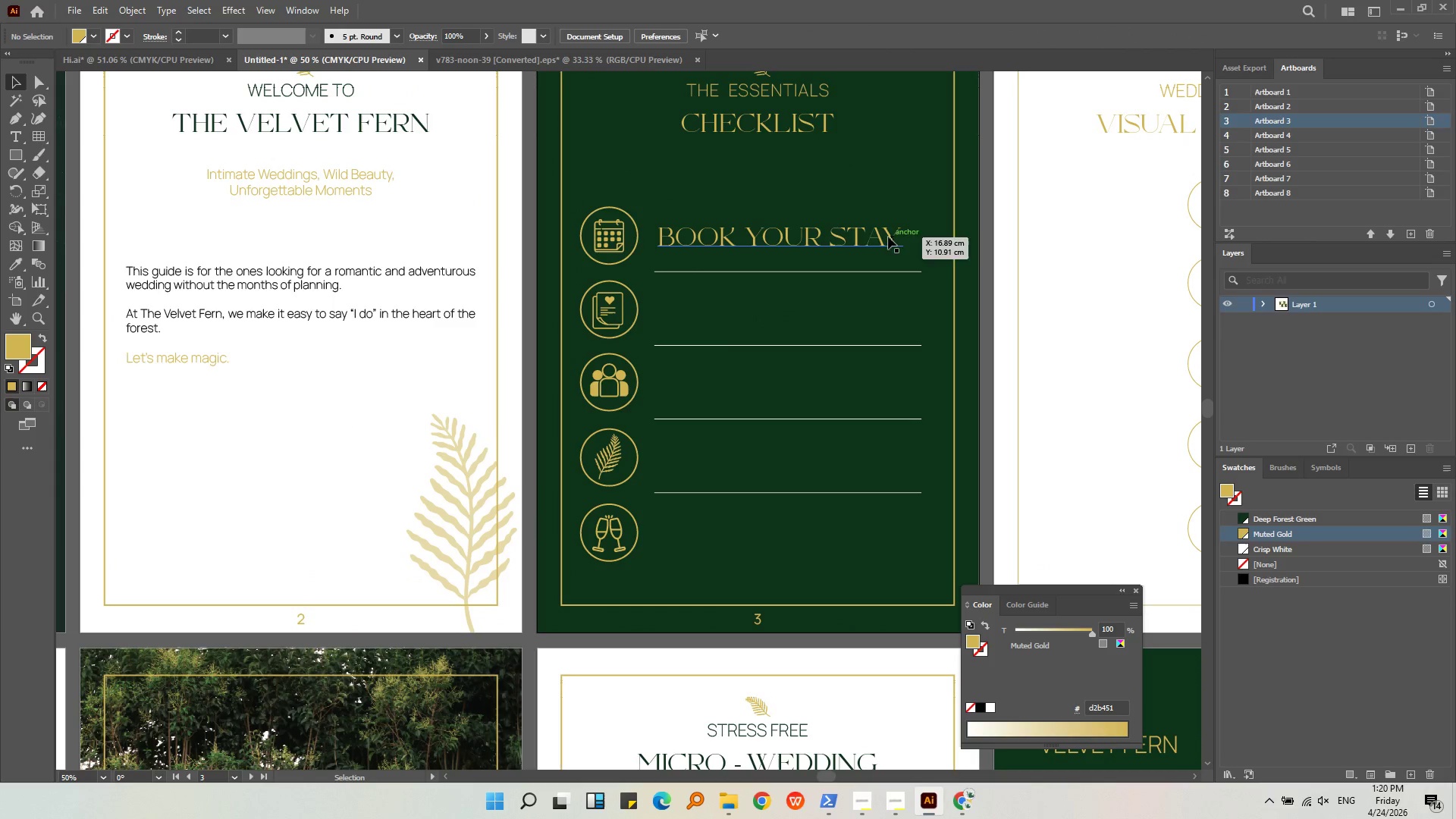 
left_click([839, 238])
 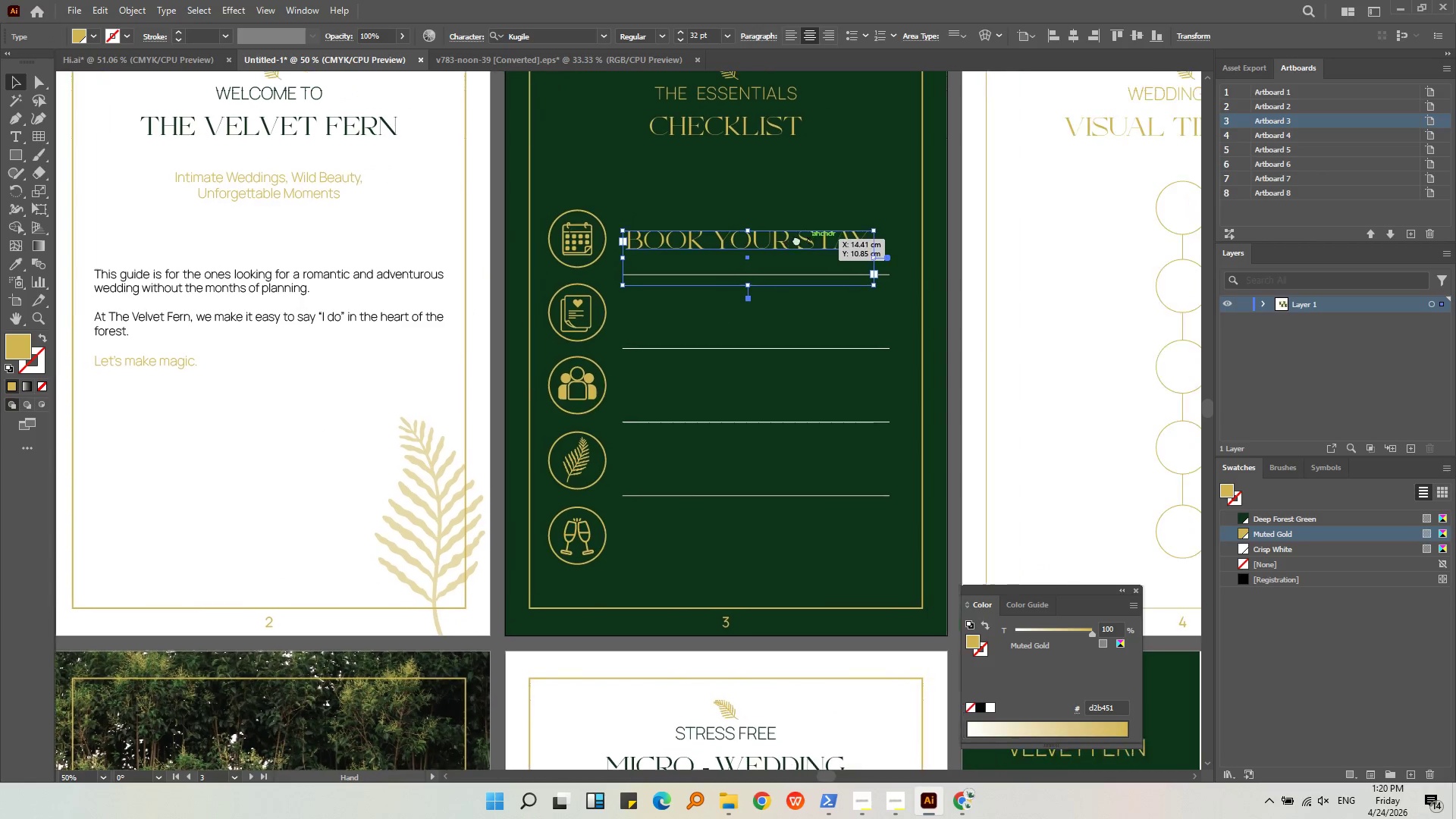 
left_click_drag(start_coordinate=[735, 286], to_coordinate=[735, 263])
 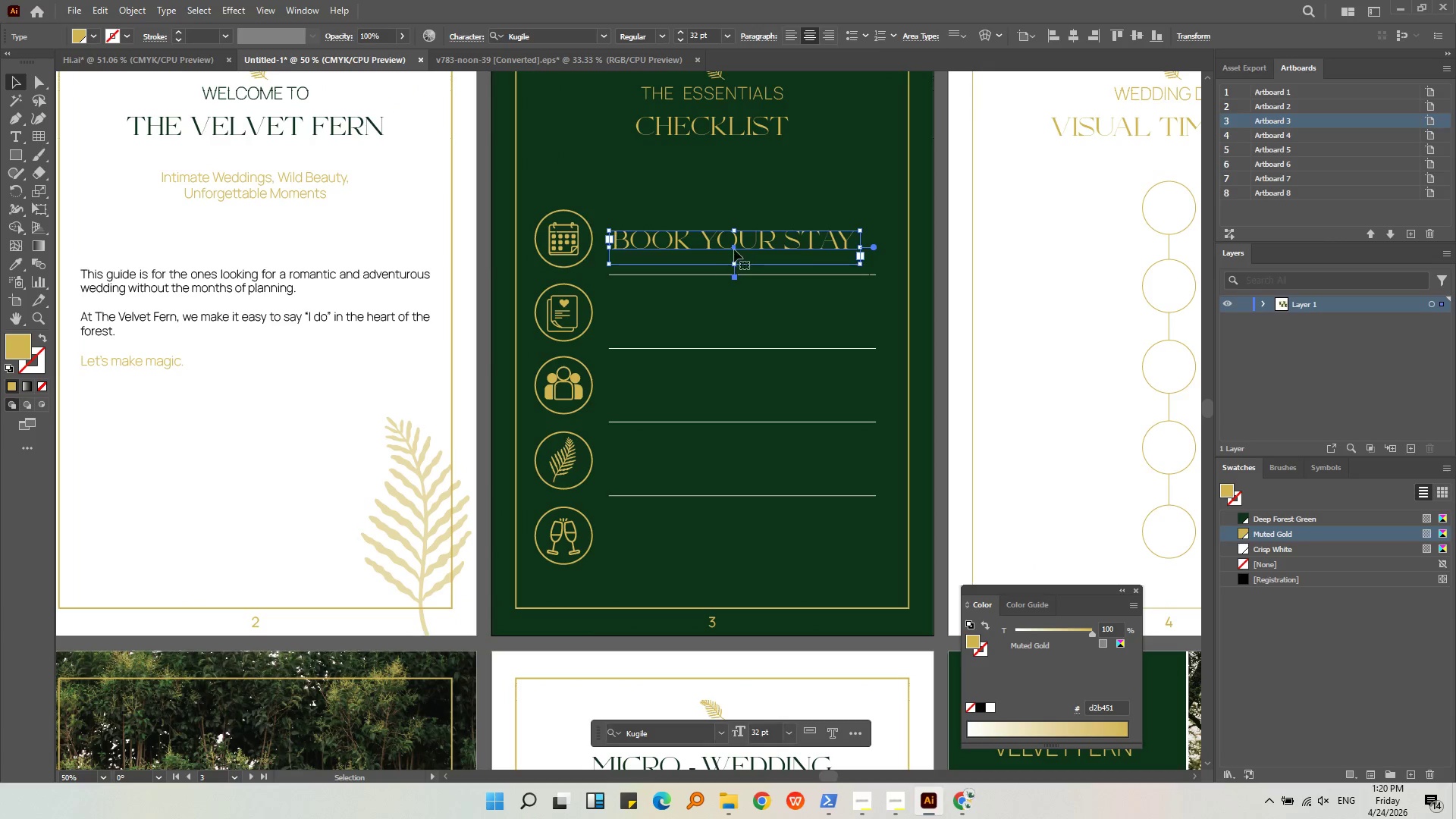 
hold_key(key=AltLeft, duration=0.34)
scroll: coordinate [747, 200], scroll_direction: up, amount: 3.0
 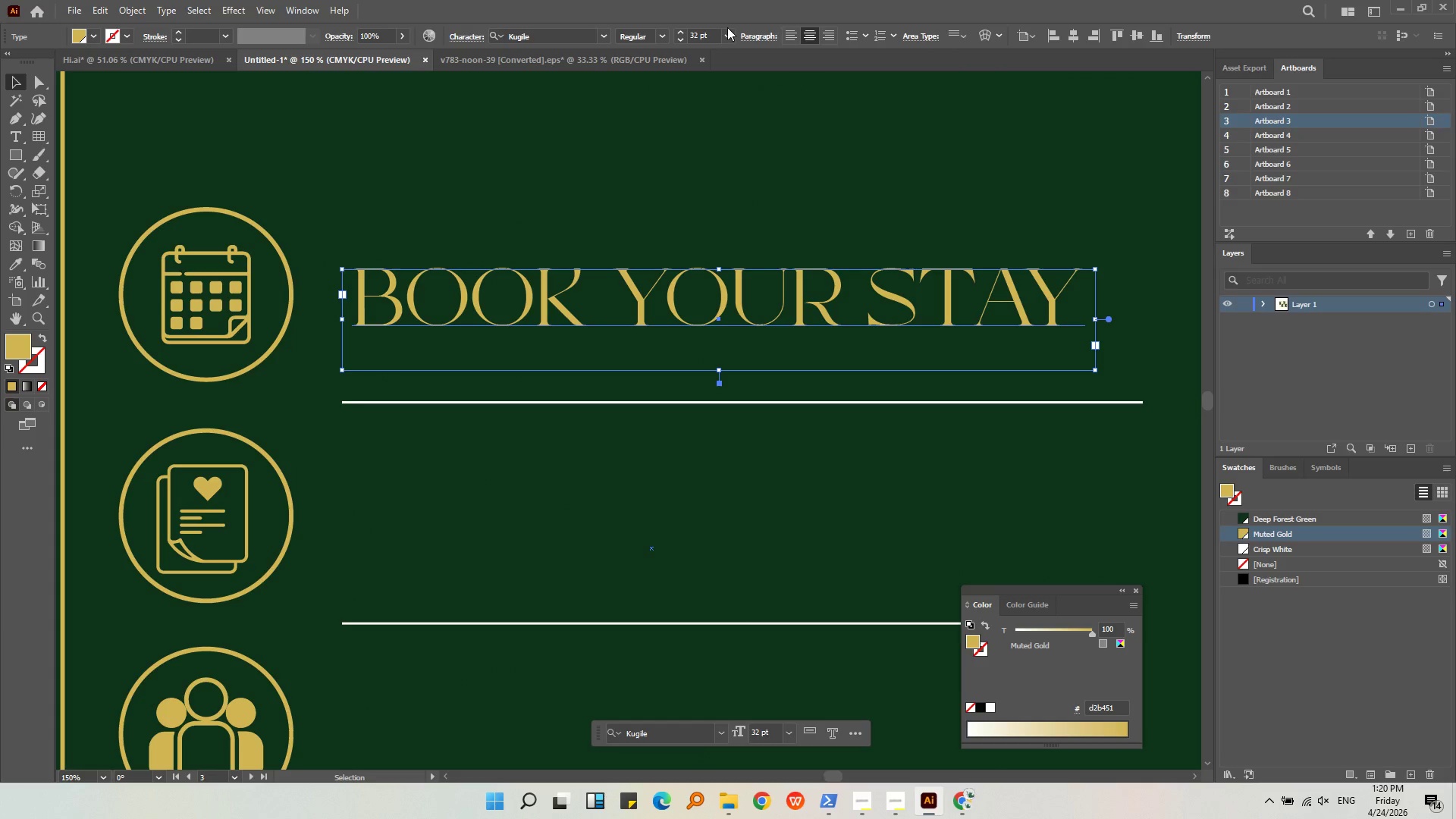 
left_click([724, 38])
 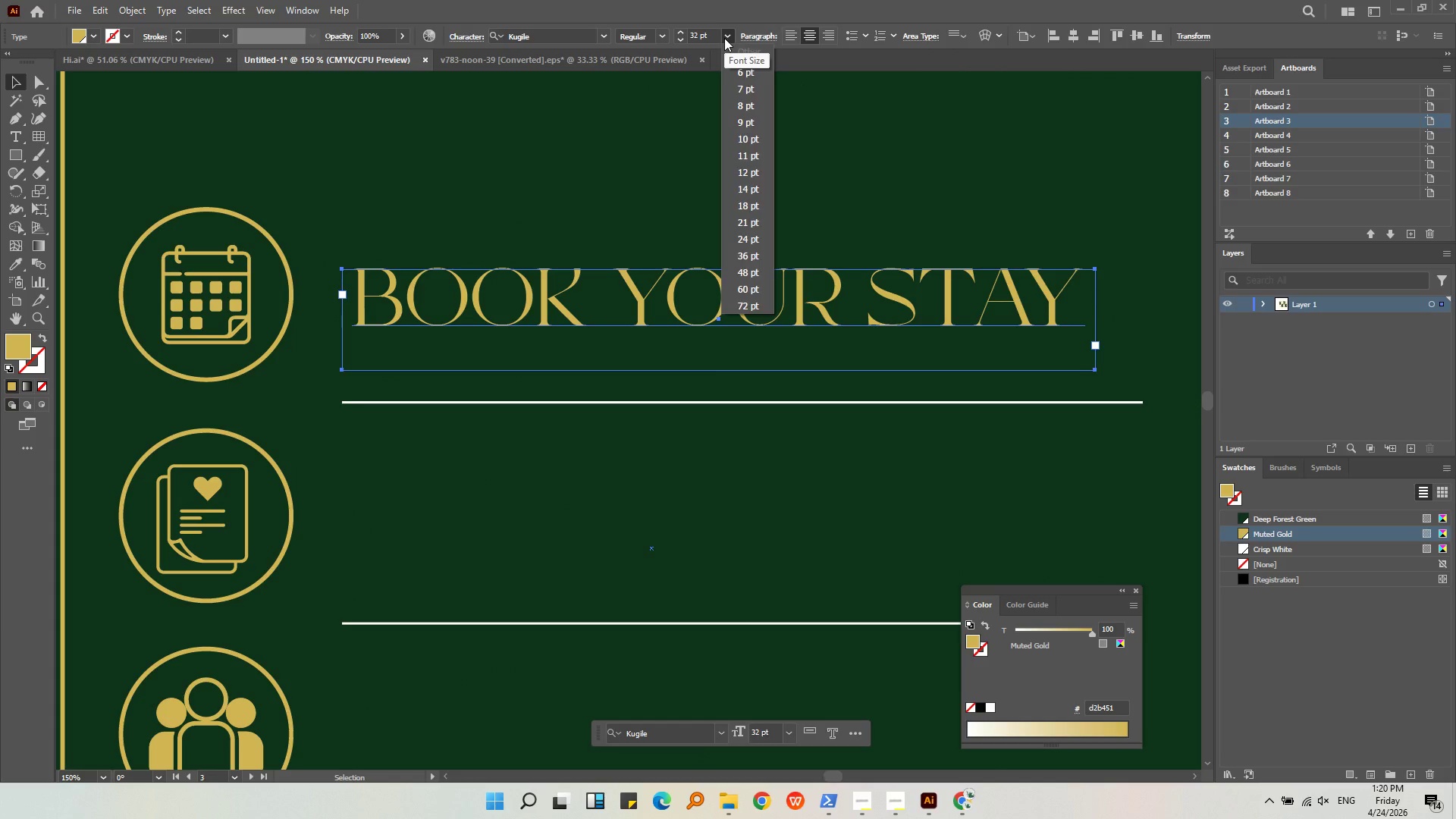 
left_click([724, 38])
 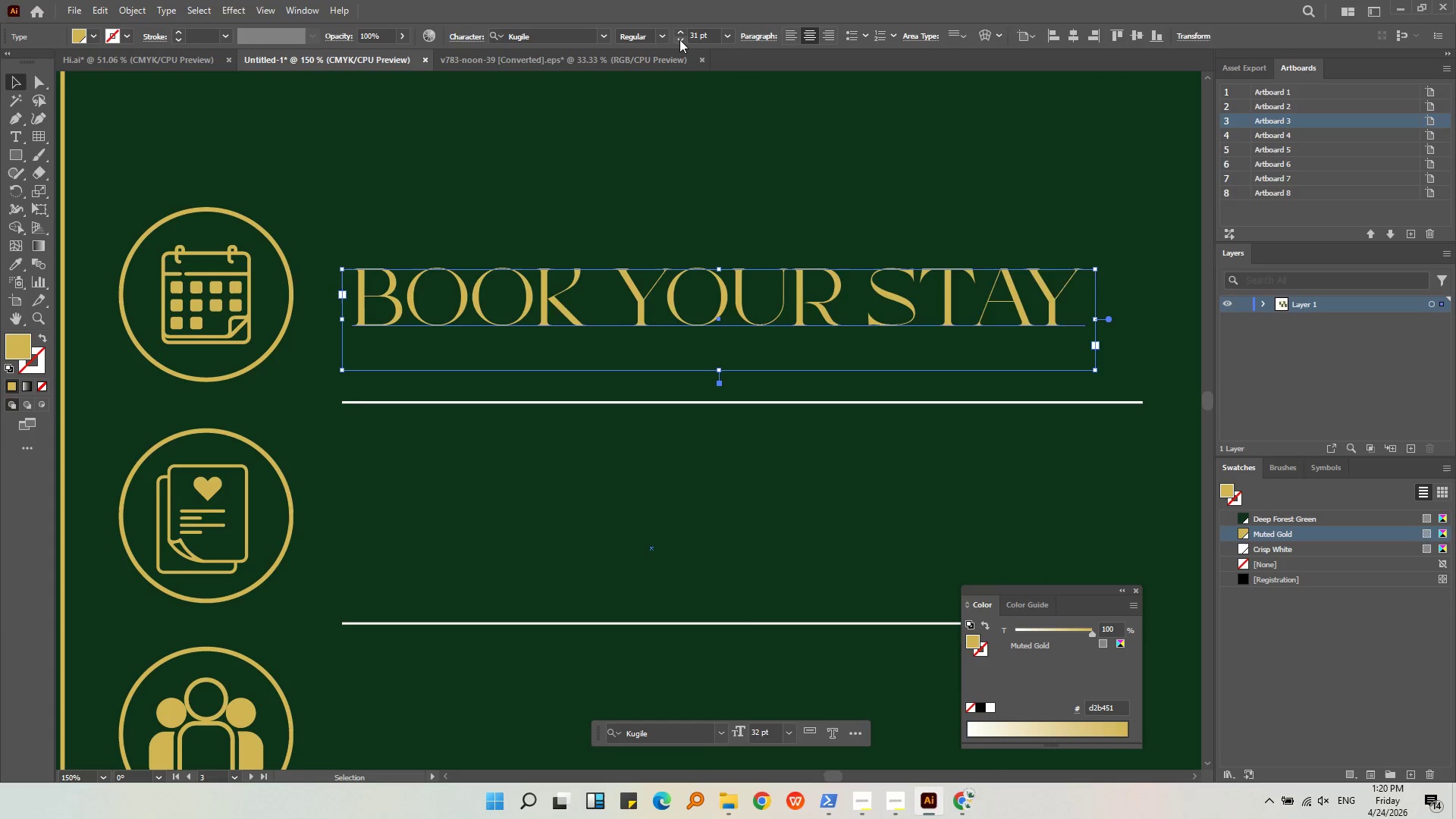 
triple_click([679, 39])
 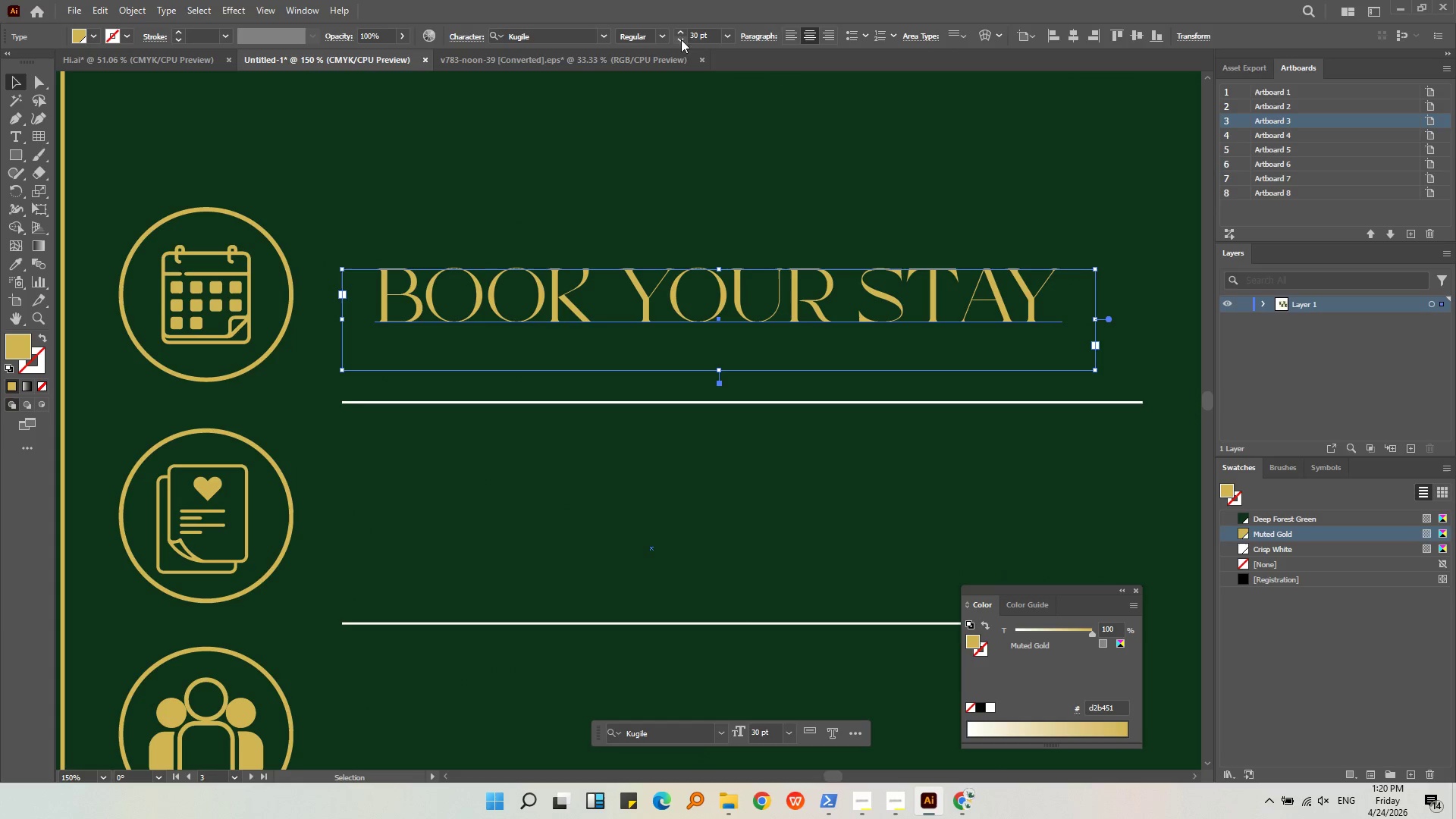 
hold_key(key=AltLeft, duration=0.53)
scroll: coordinate [608, 280], scroll_direction: down, amount: 2.0
 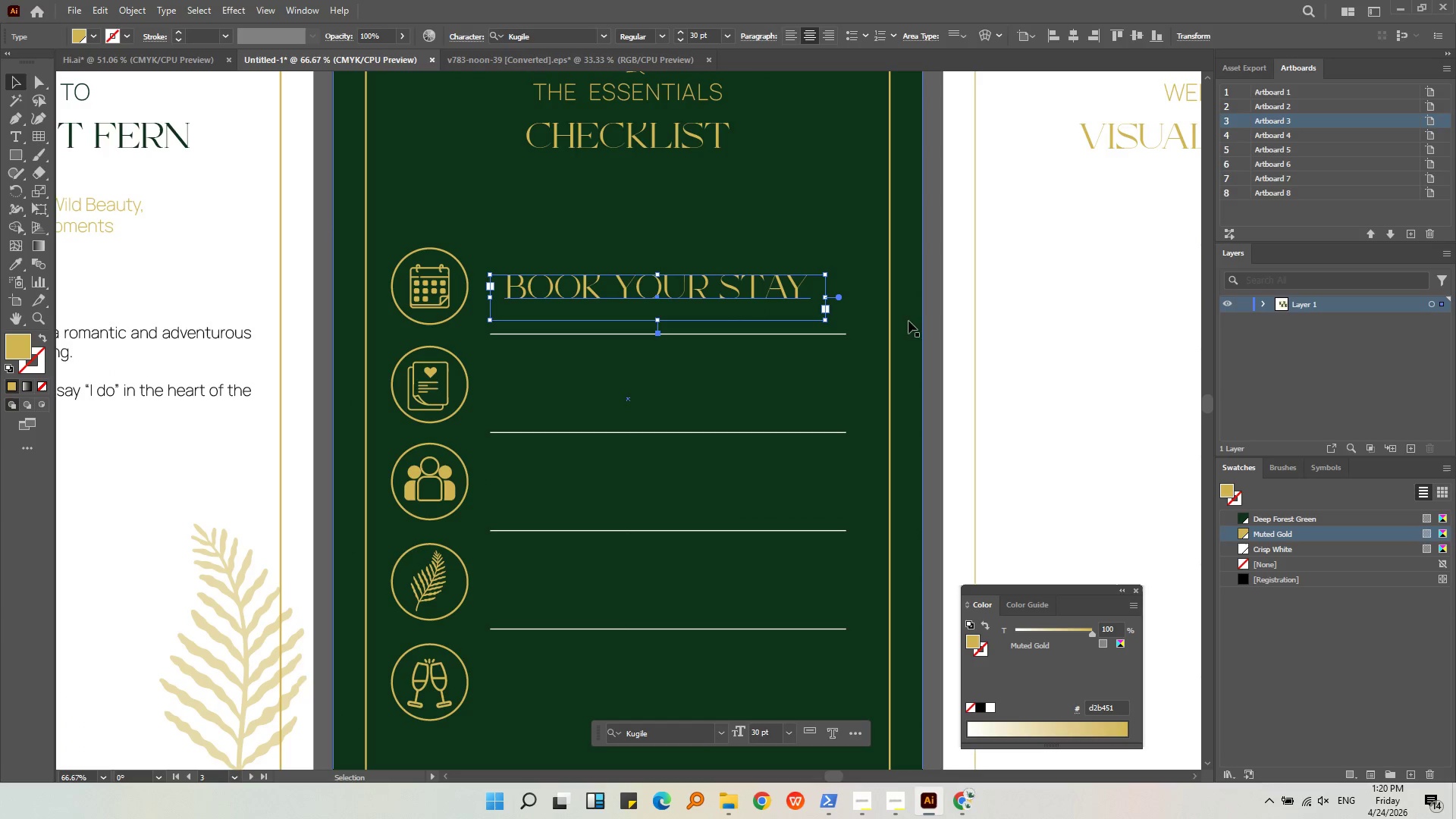 
left_click([919, 323])
 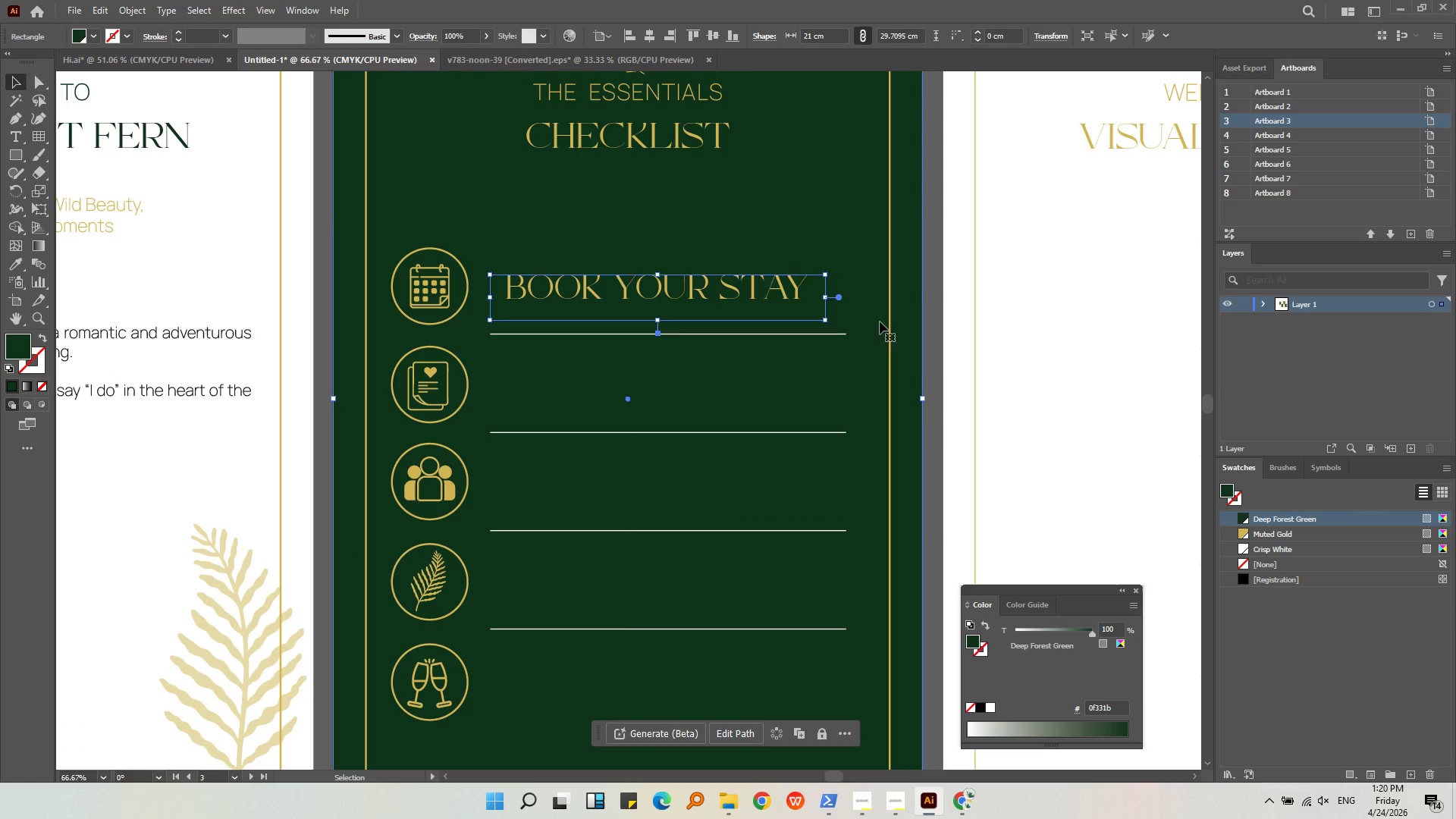 
key(Alt+AltLeft)
 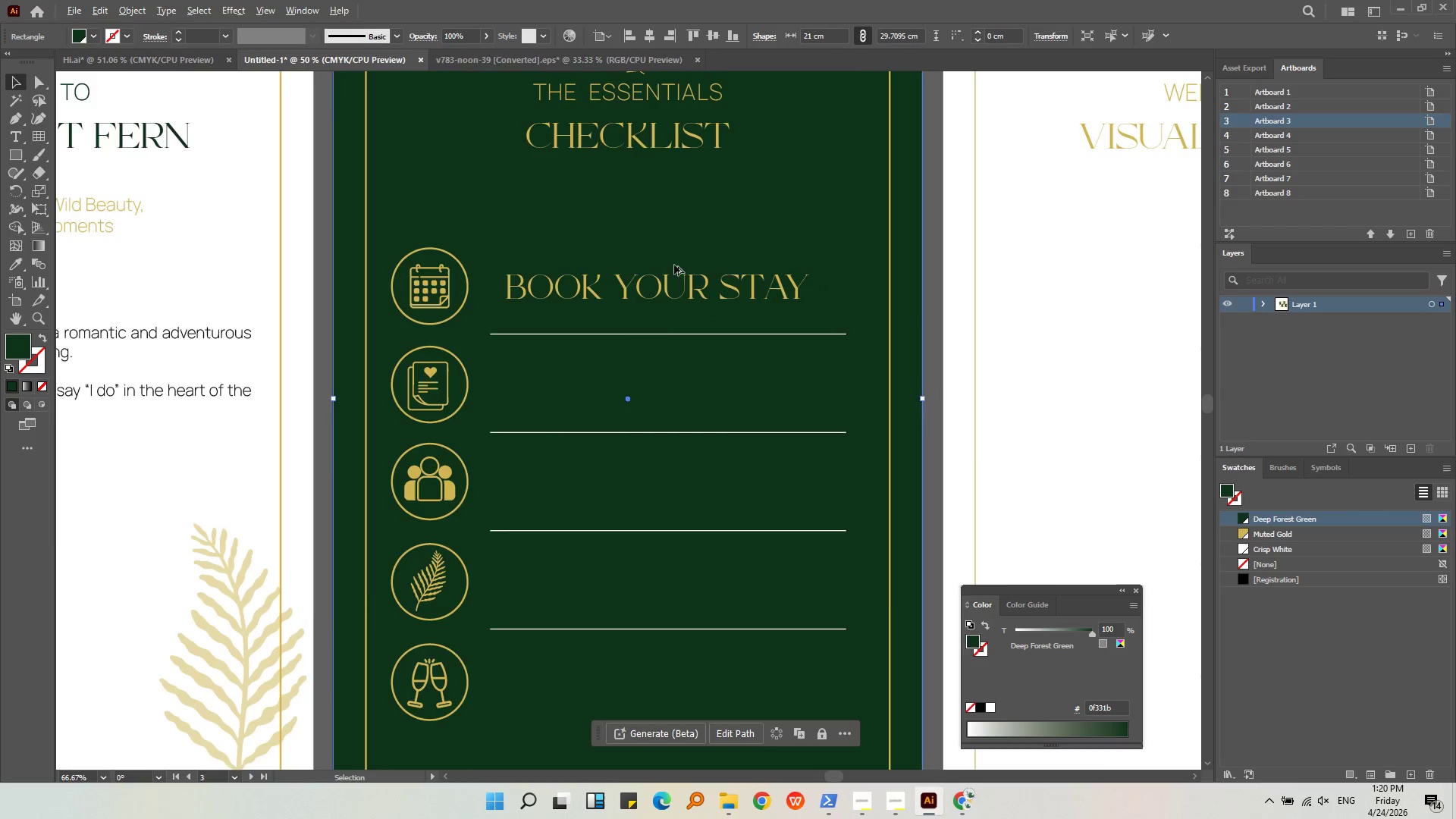 
scroll: coordinate [674, 265], scroll_direction: down, amount: 2.0
 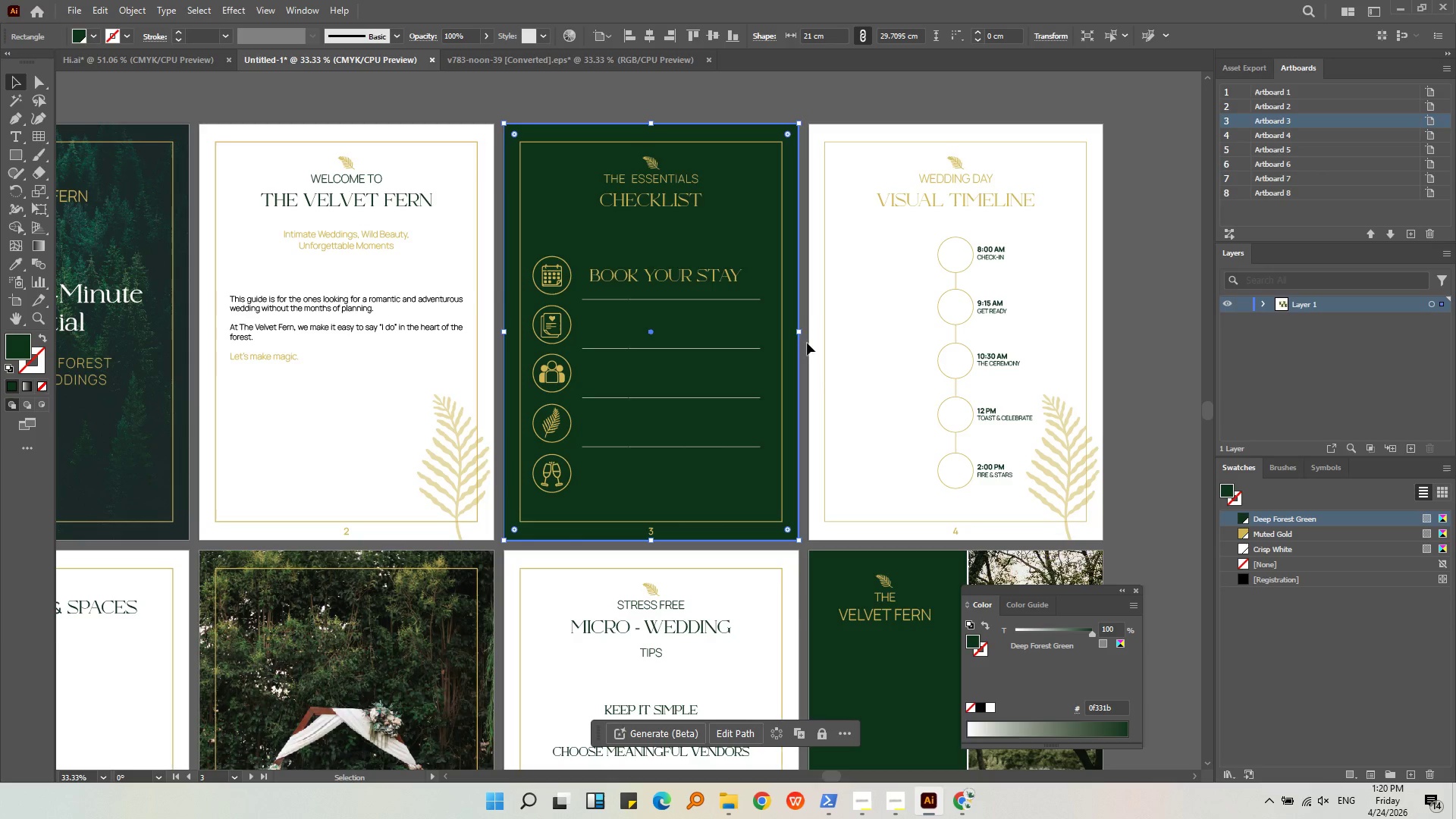 
key(Alt+AltLeft)
 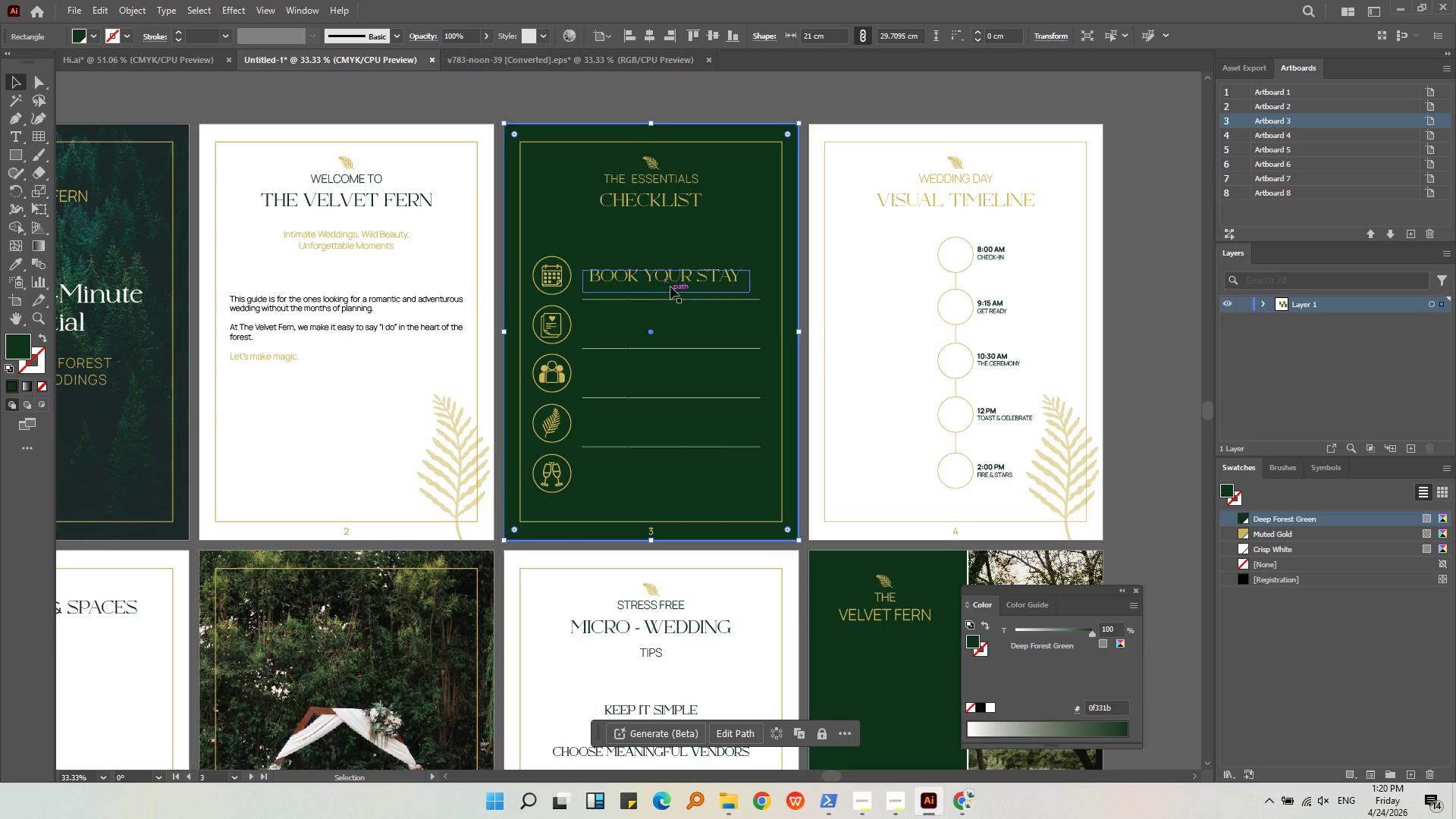 
left_click([692, 263])
 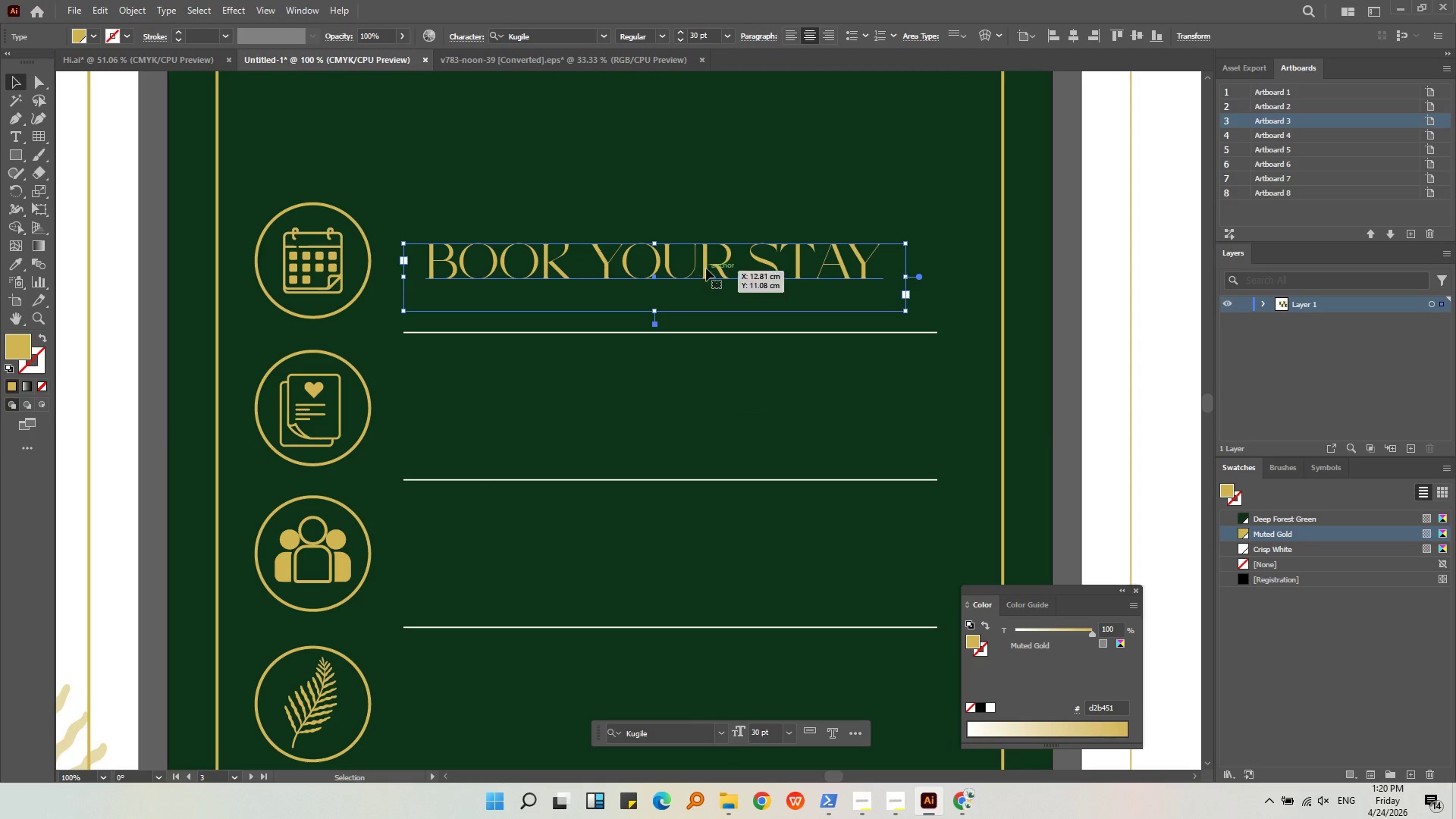 
scroll: coordinate [673, 281], scroll_direction: up, amount: 3.0
 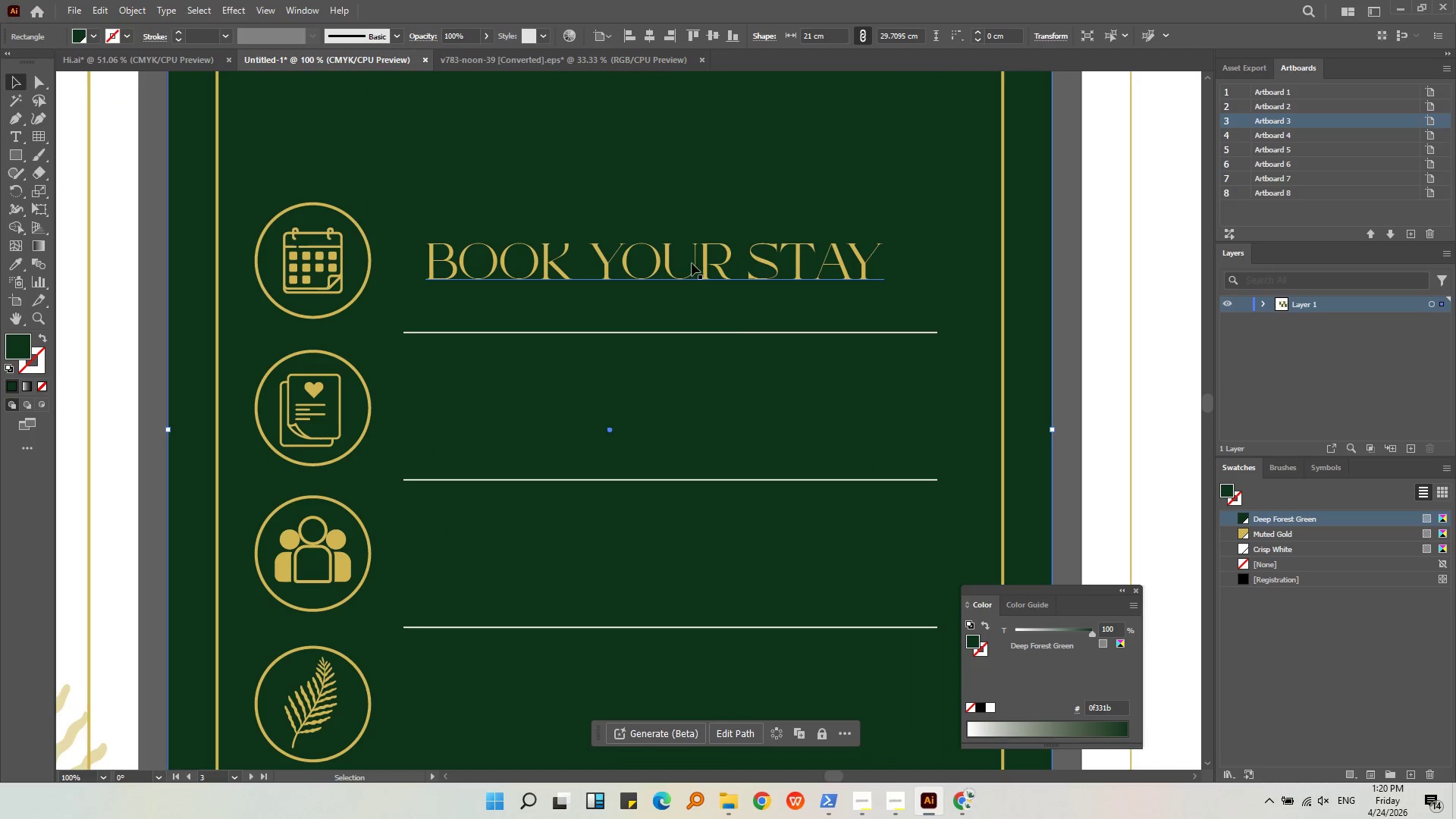 
left_click_drag(start_coordinate=[706, 268], to_coordinate=[734, 290])
 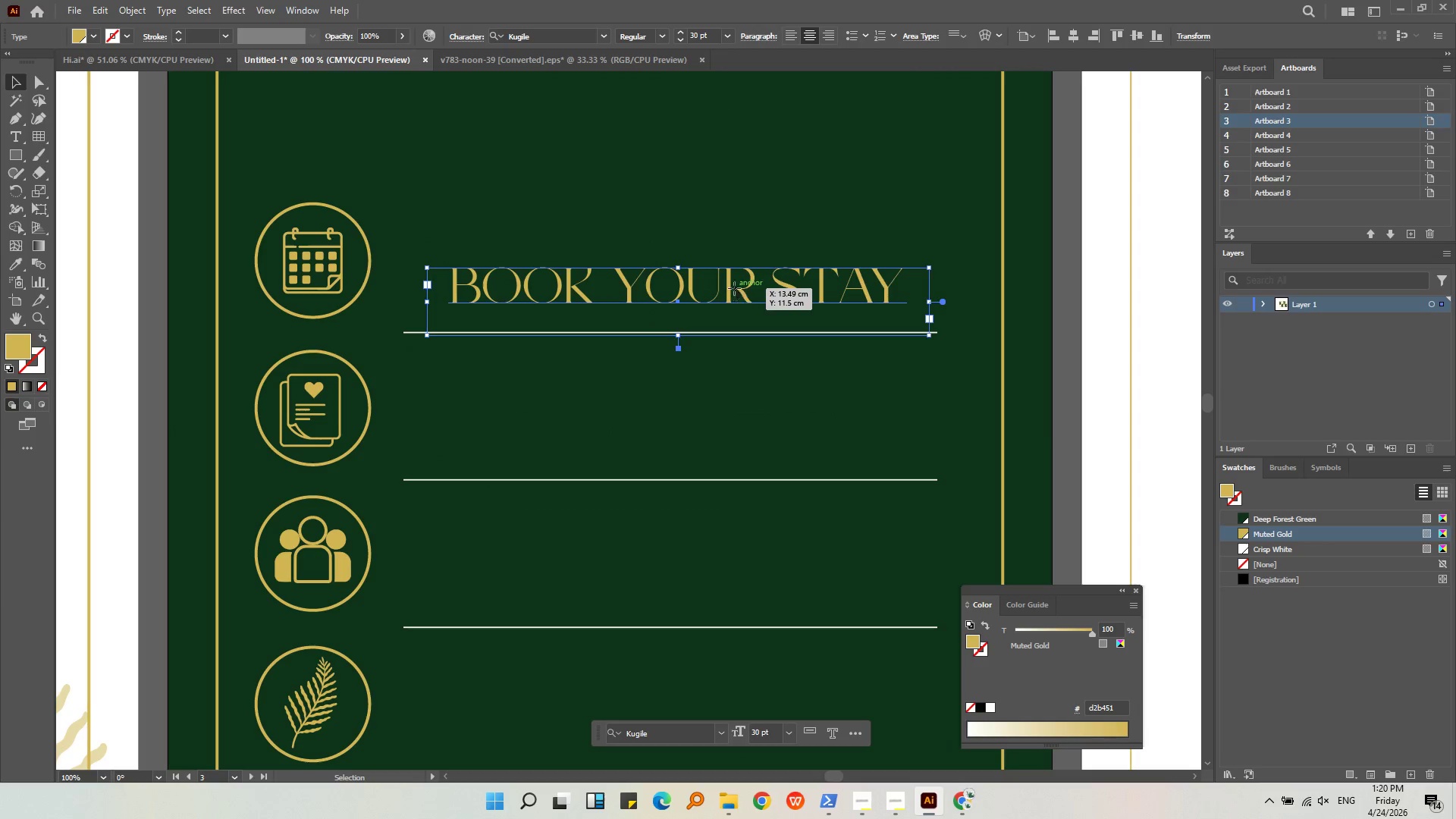 
double_click([734, 288])
 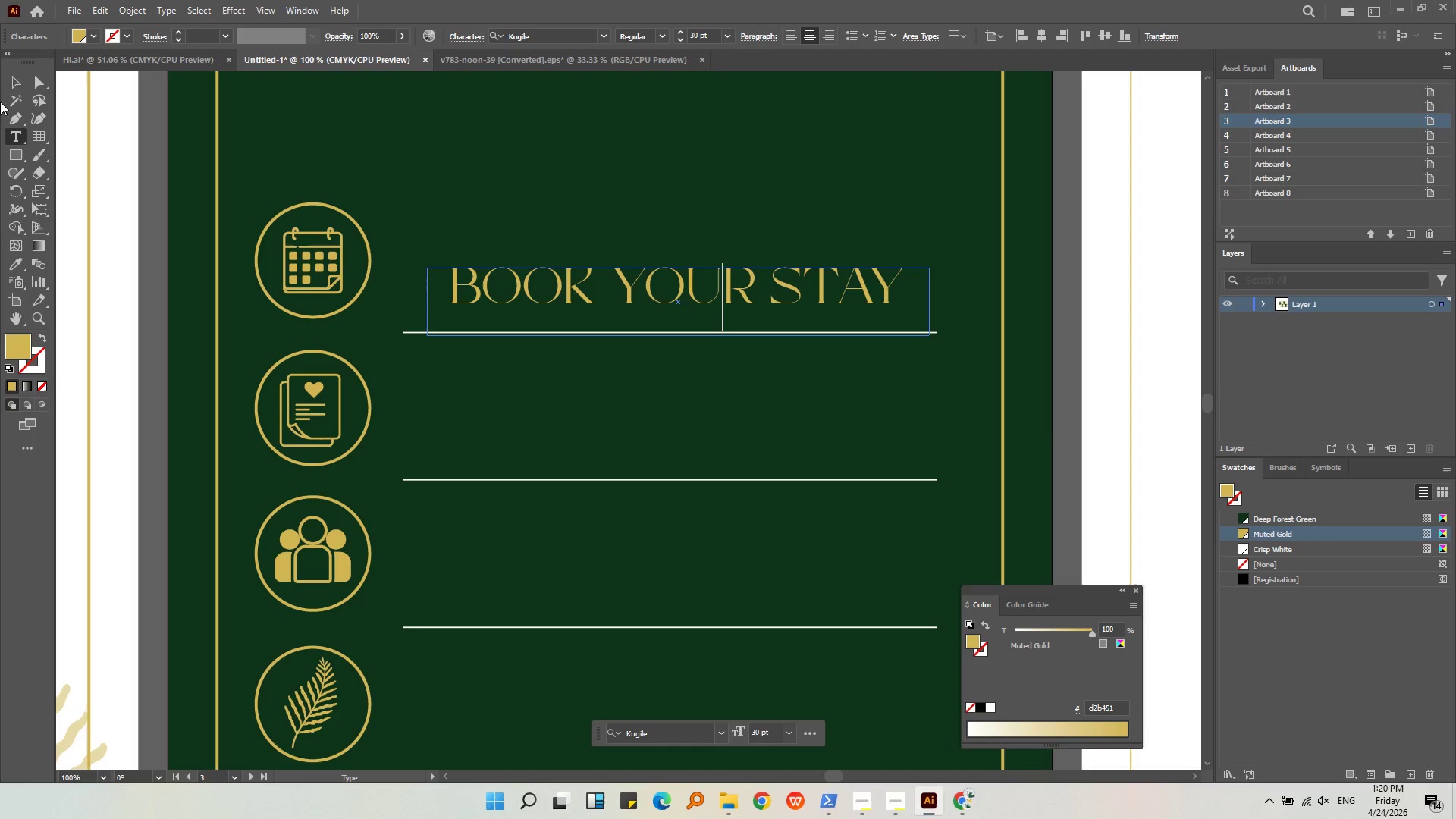 
left_click([14, 82])
 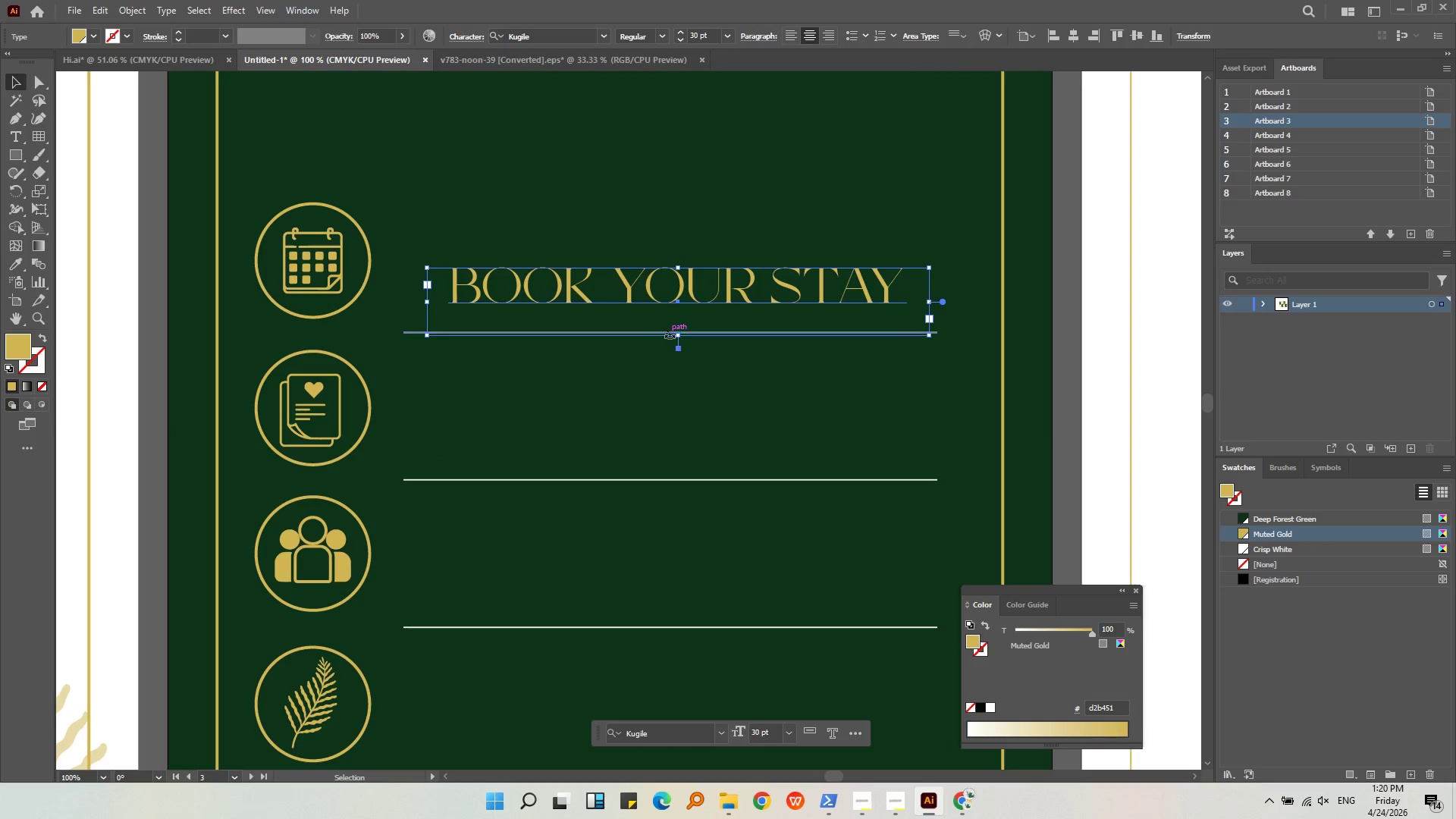 
left_click_drag(start_coordinate=[676, 337], to_coordinate=[676, 318])
 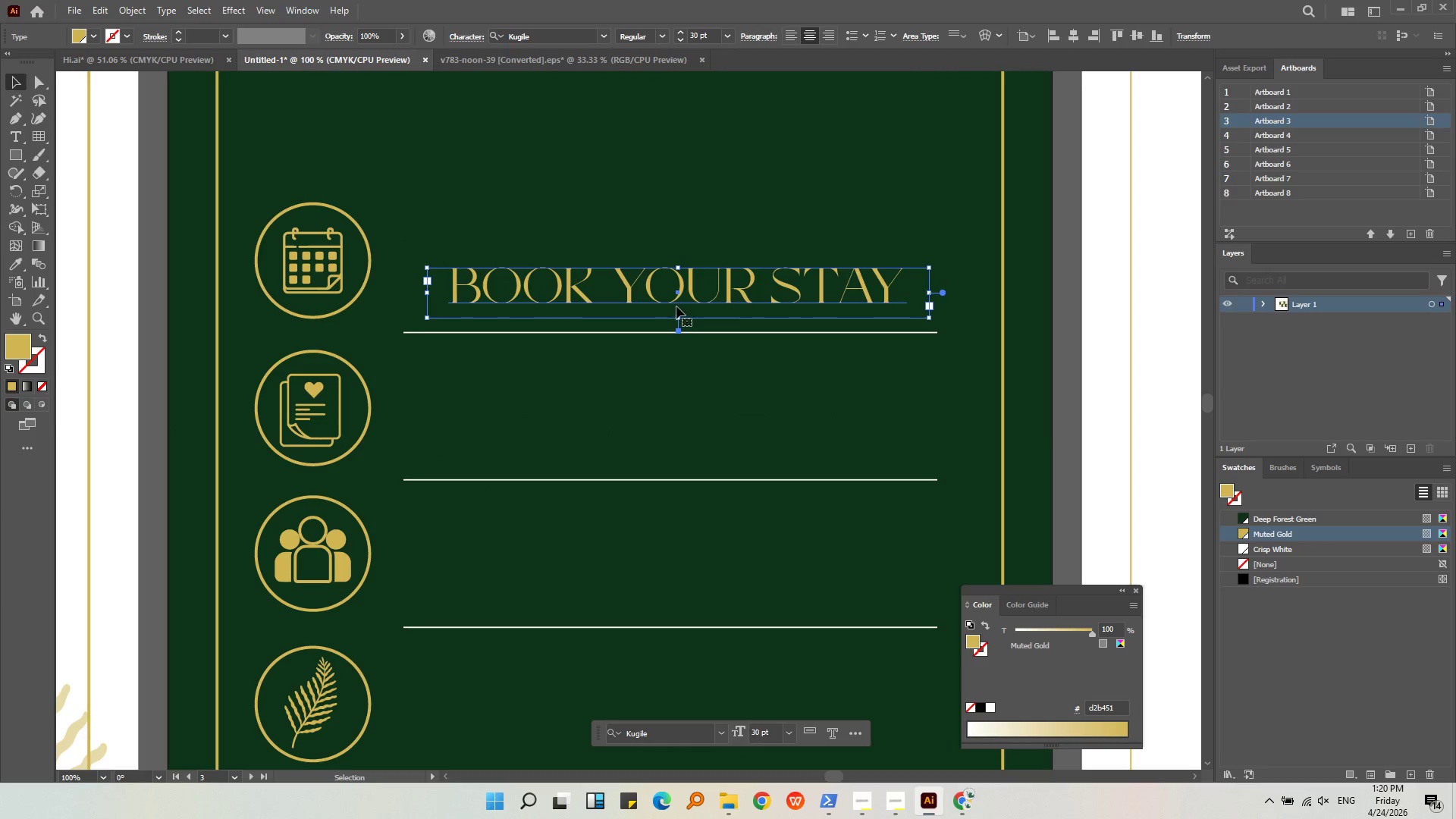 
hold_key(key=AltLeft, duration=0.36)
 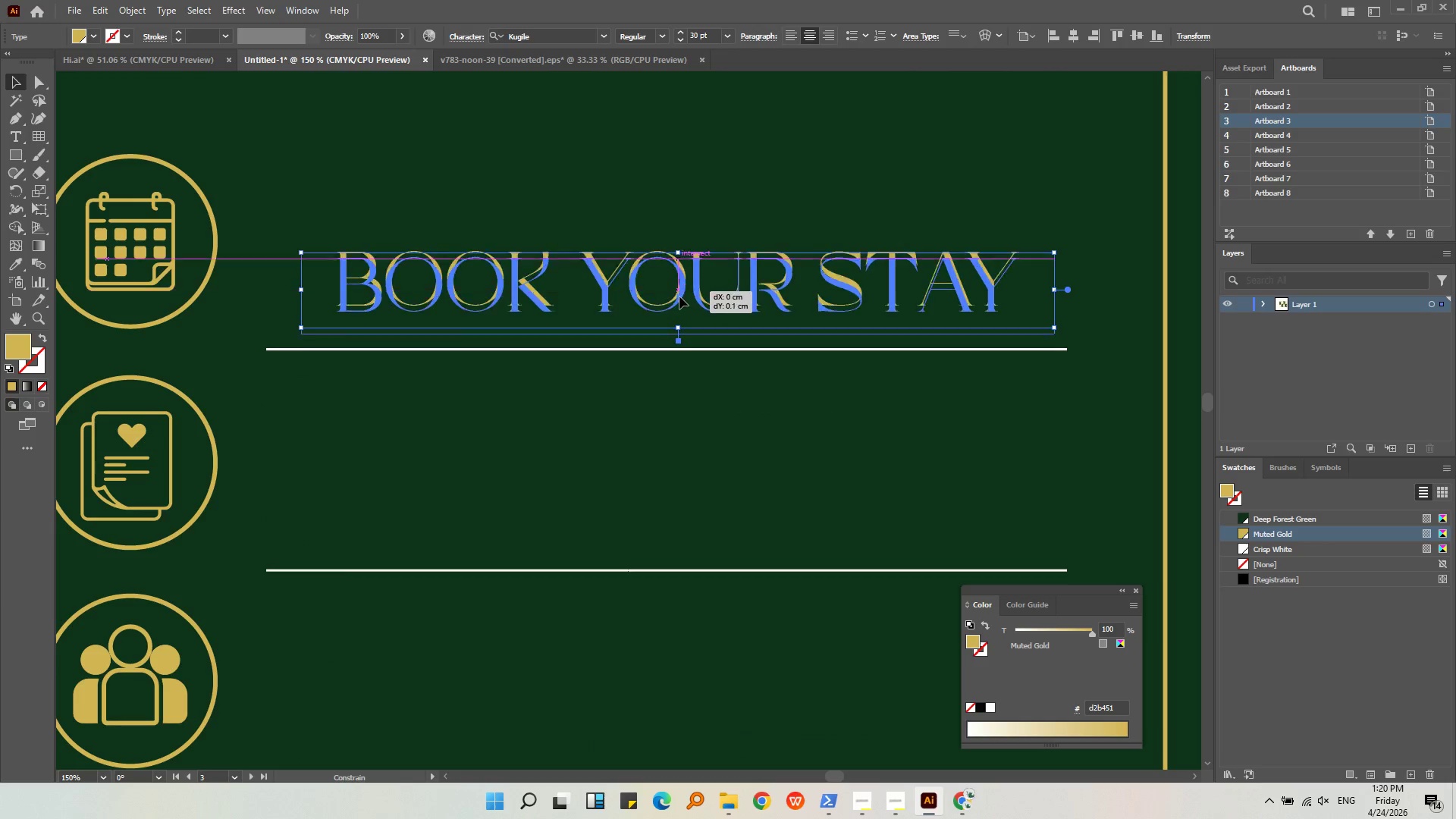 
left_click_drag(start_coordinate=[679, 285], to_coordinate=[677, 300])
 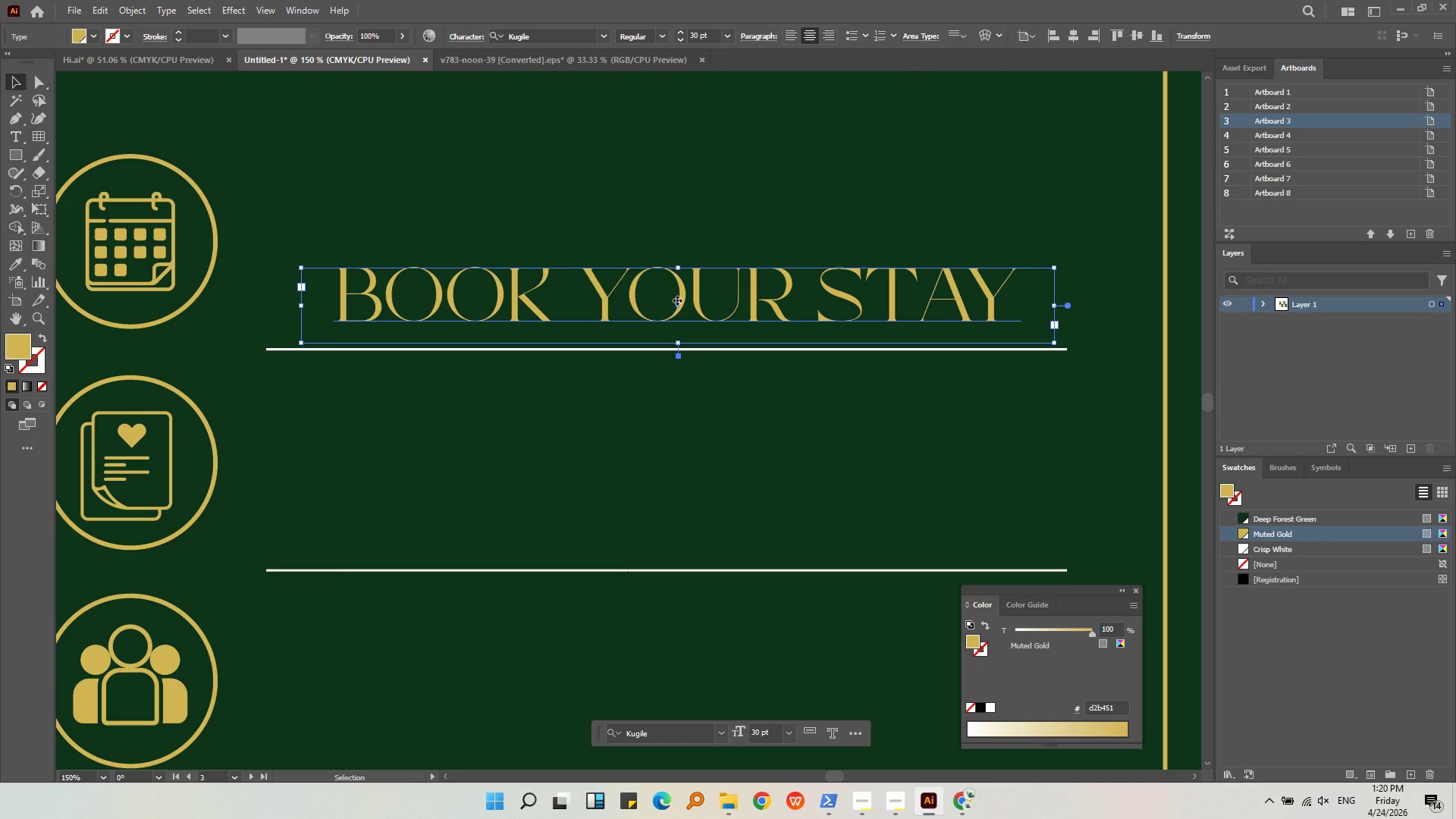 
hold_key(key=ShiftLeft, duration=0.66)
 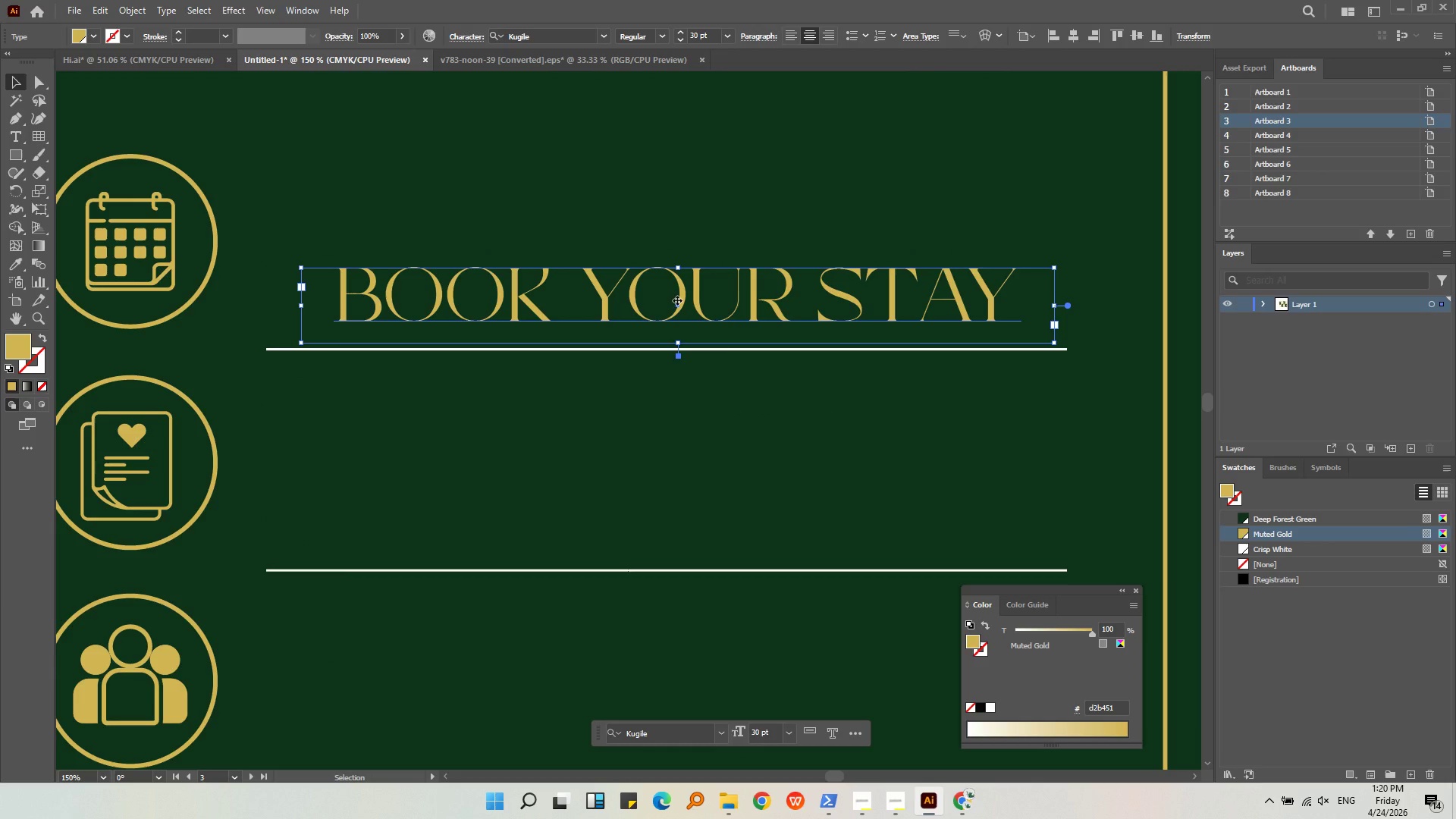 
scroll: coordinate [676, 300], scroll_direction: up, amount: 1.0
 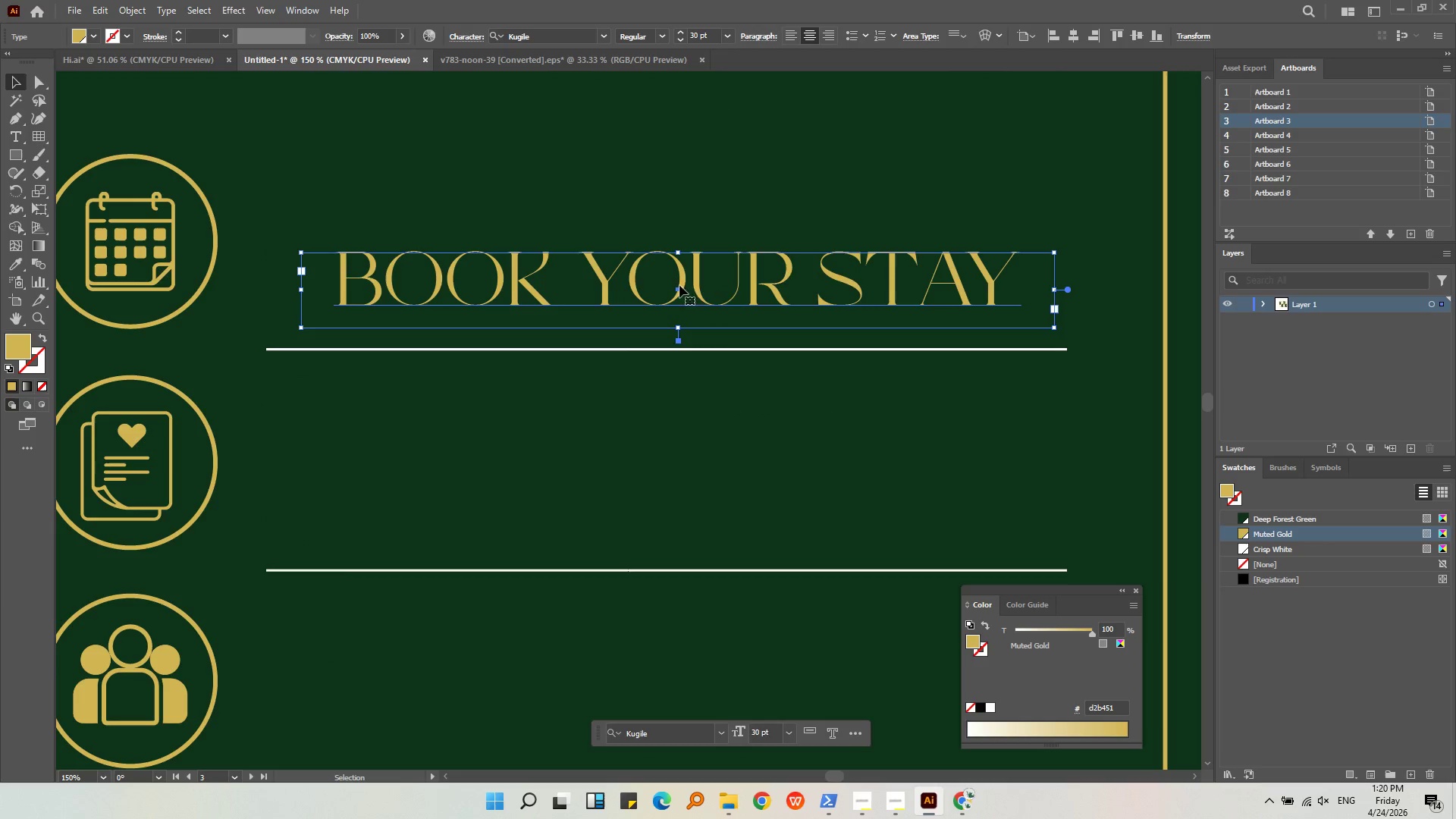 
left_click_drag(start_coordinate=[677, 300], to_coordinate=[667, 300])
 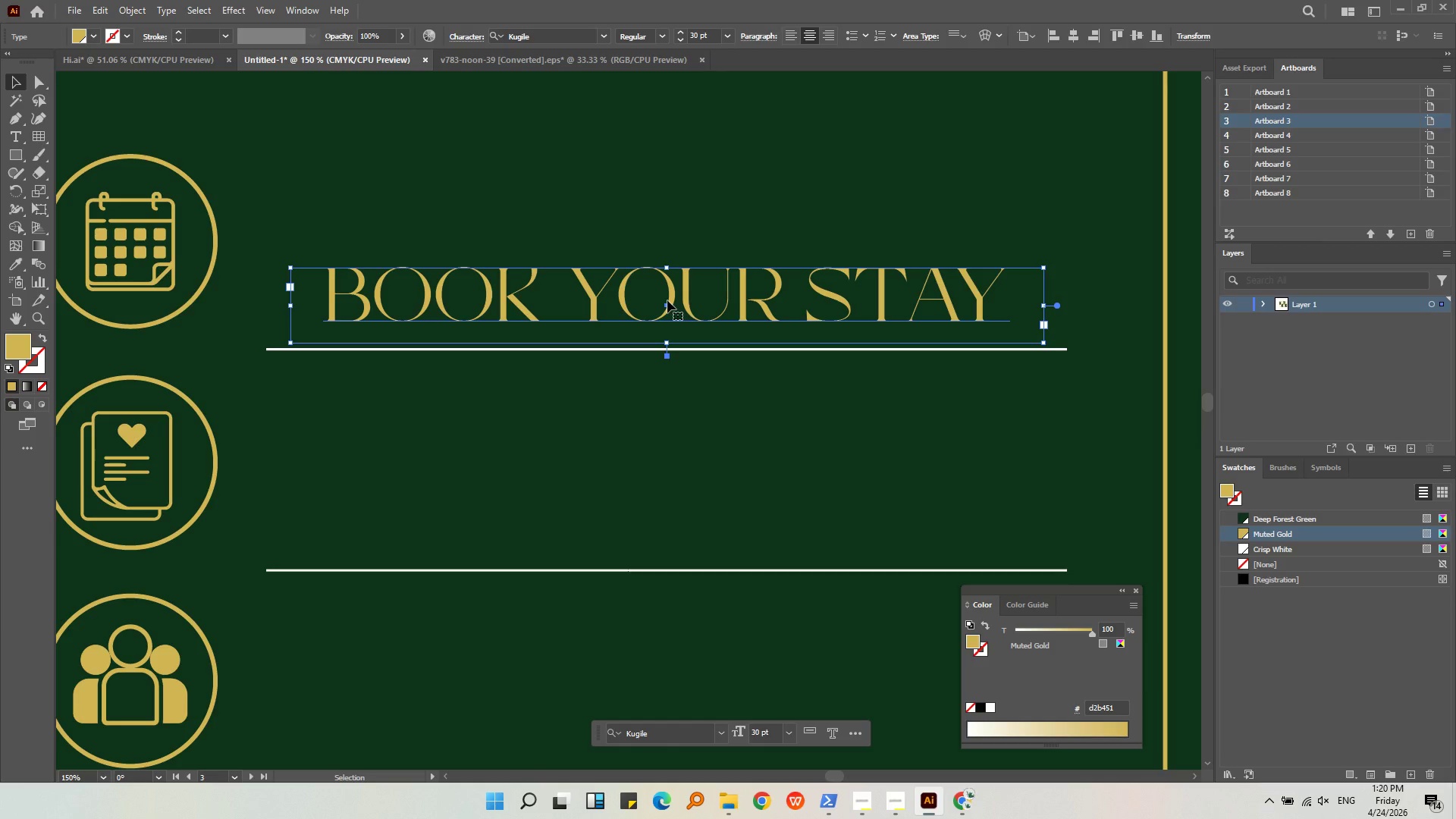 
key(Alt+AltLeft)
 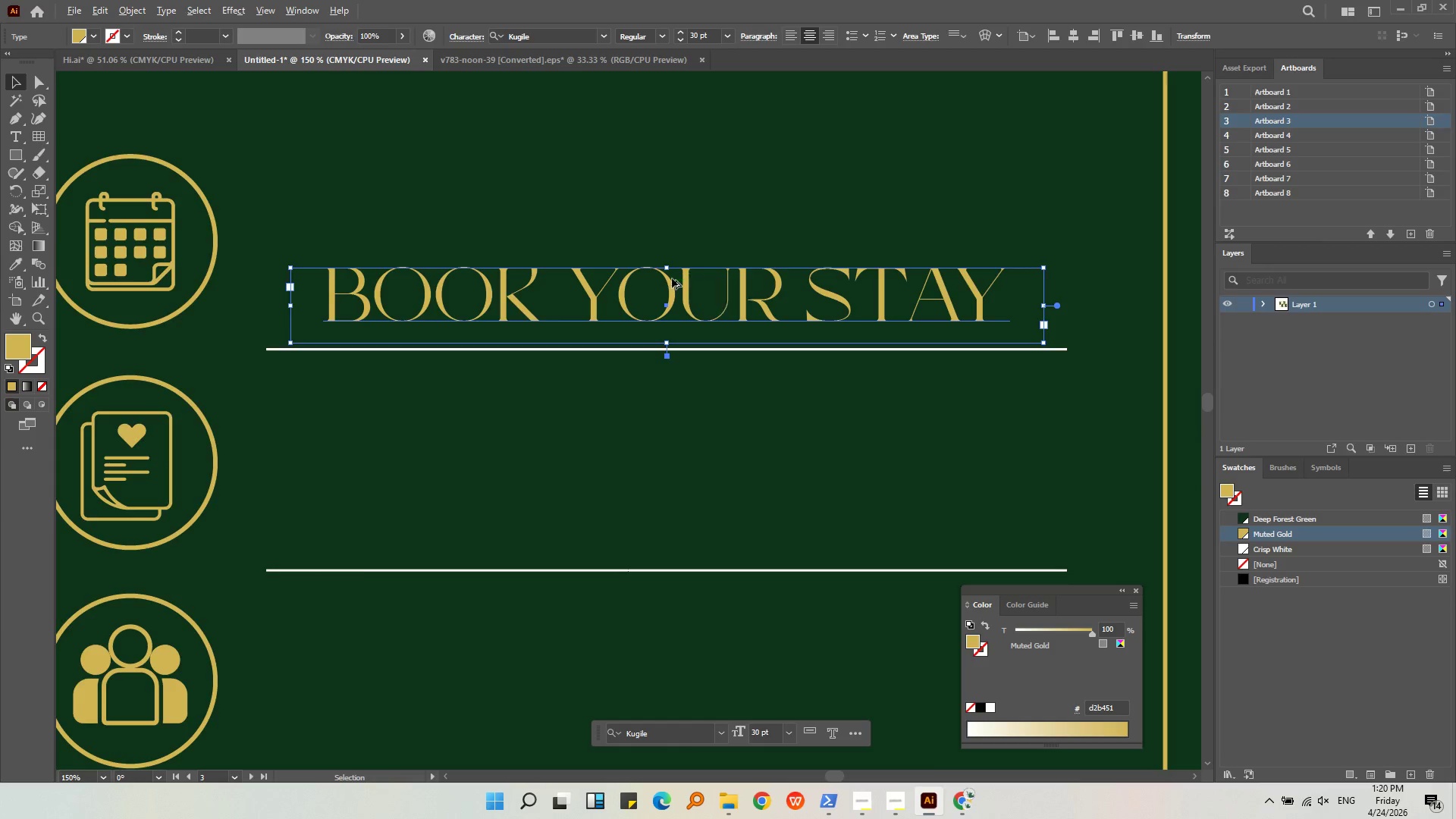 
scroll: coordinate [672, 278], scroll_direction: down, amount: 3.0
 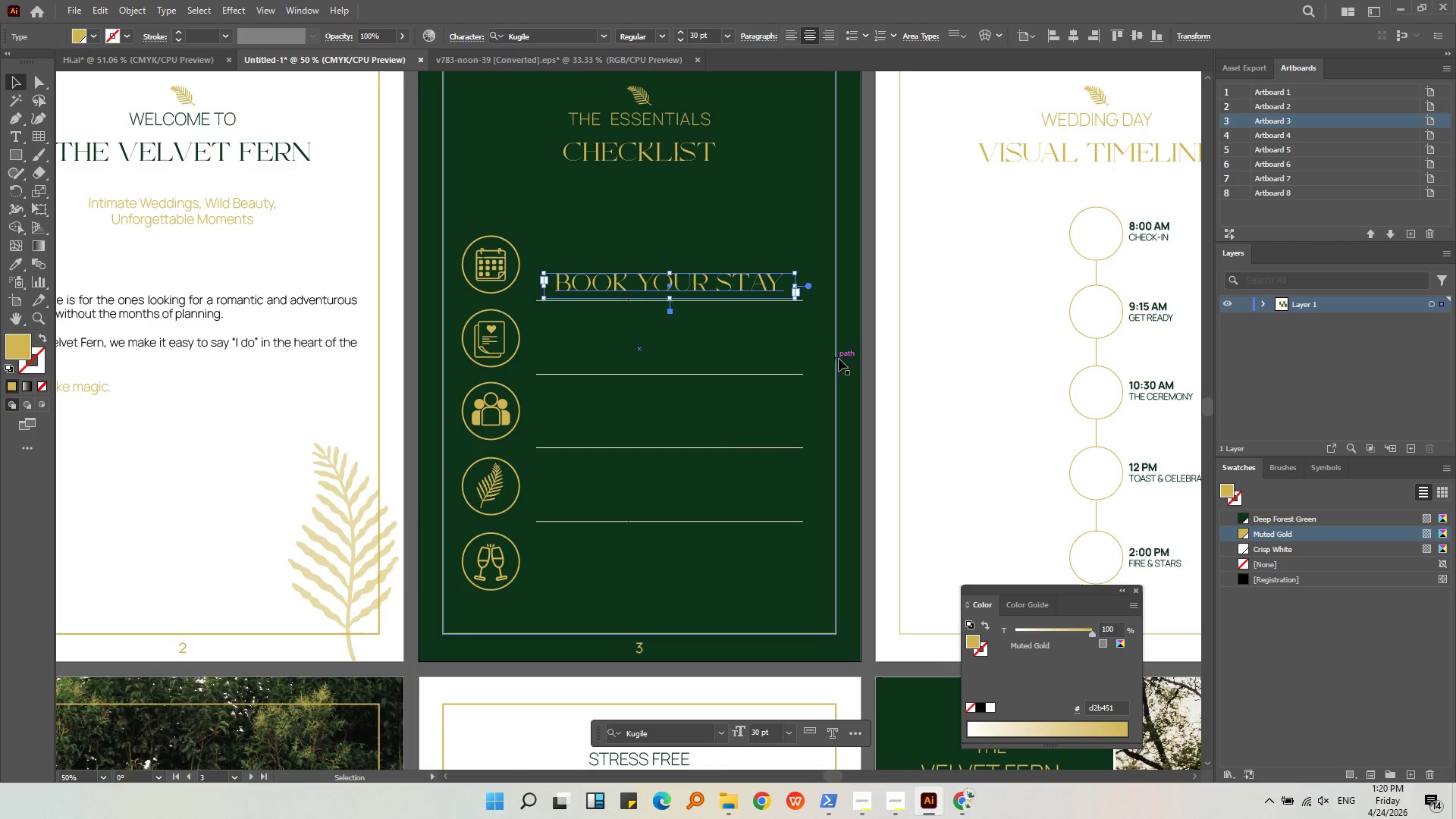 
left_click([864, 320])
 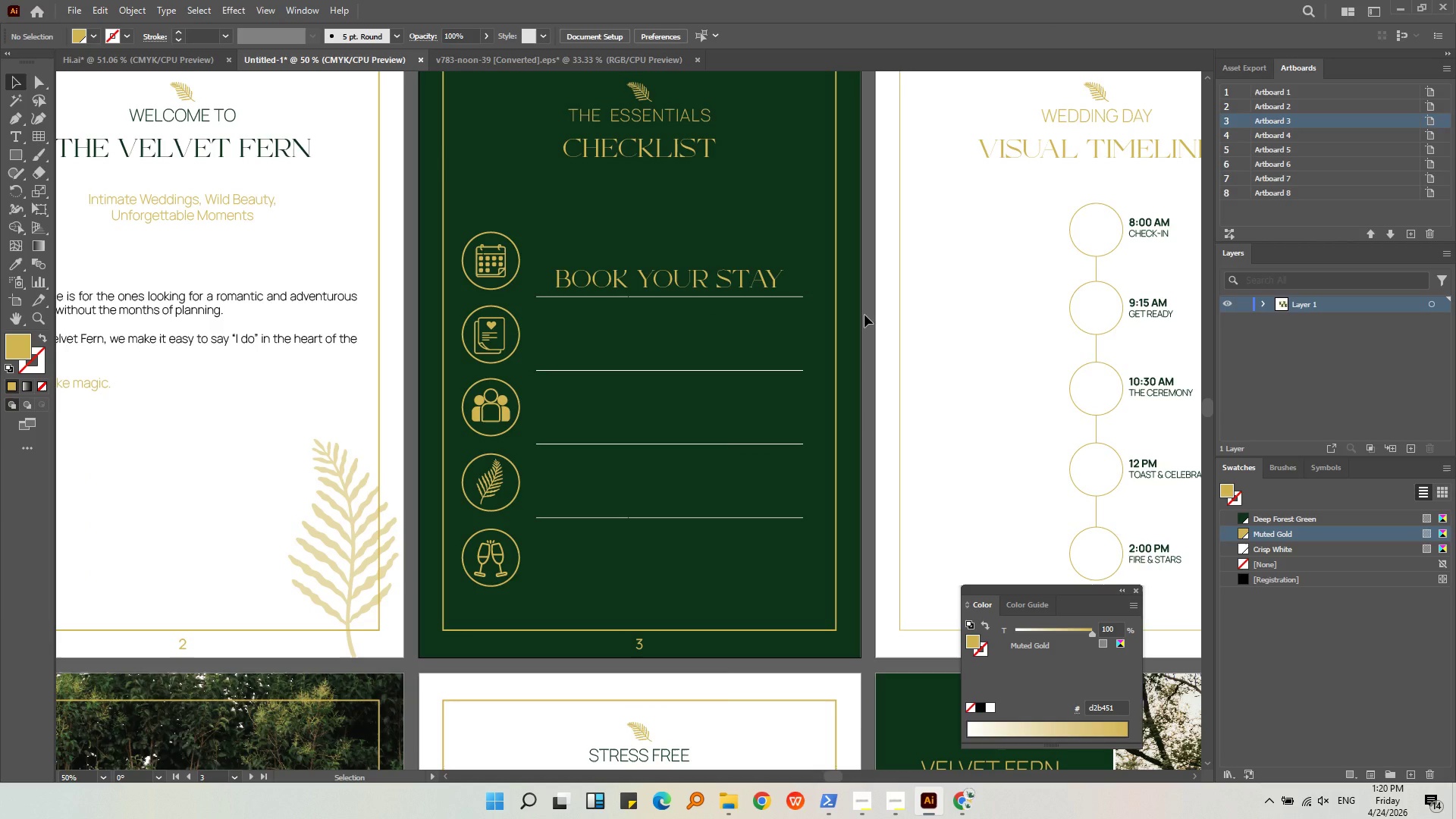 
wait(7.73)
 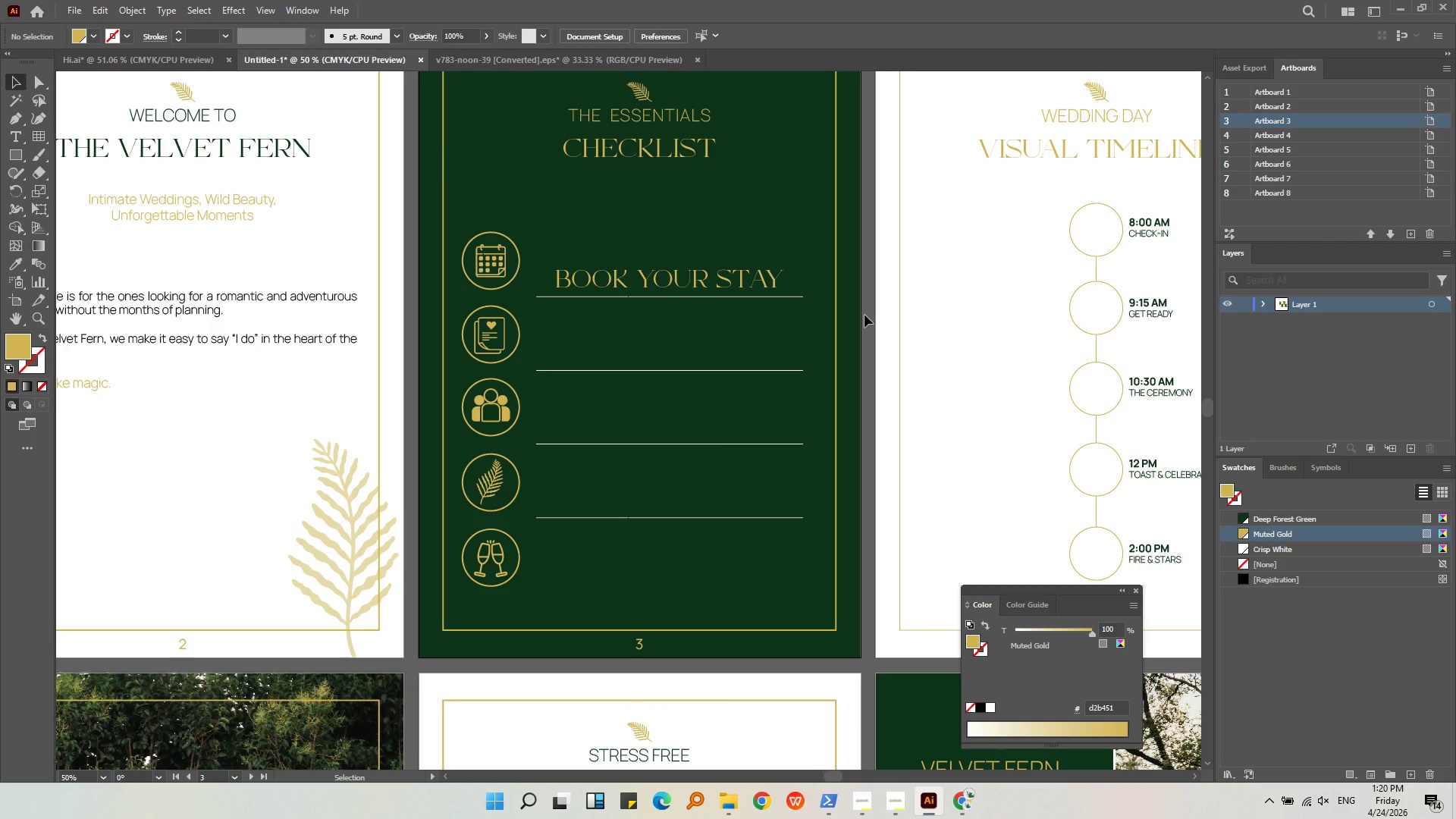 
left_click([710, 284])
 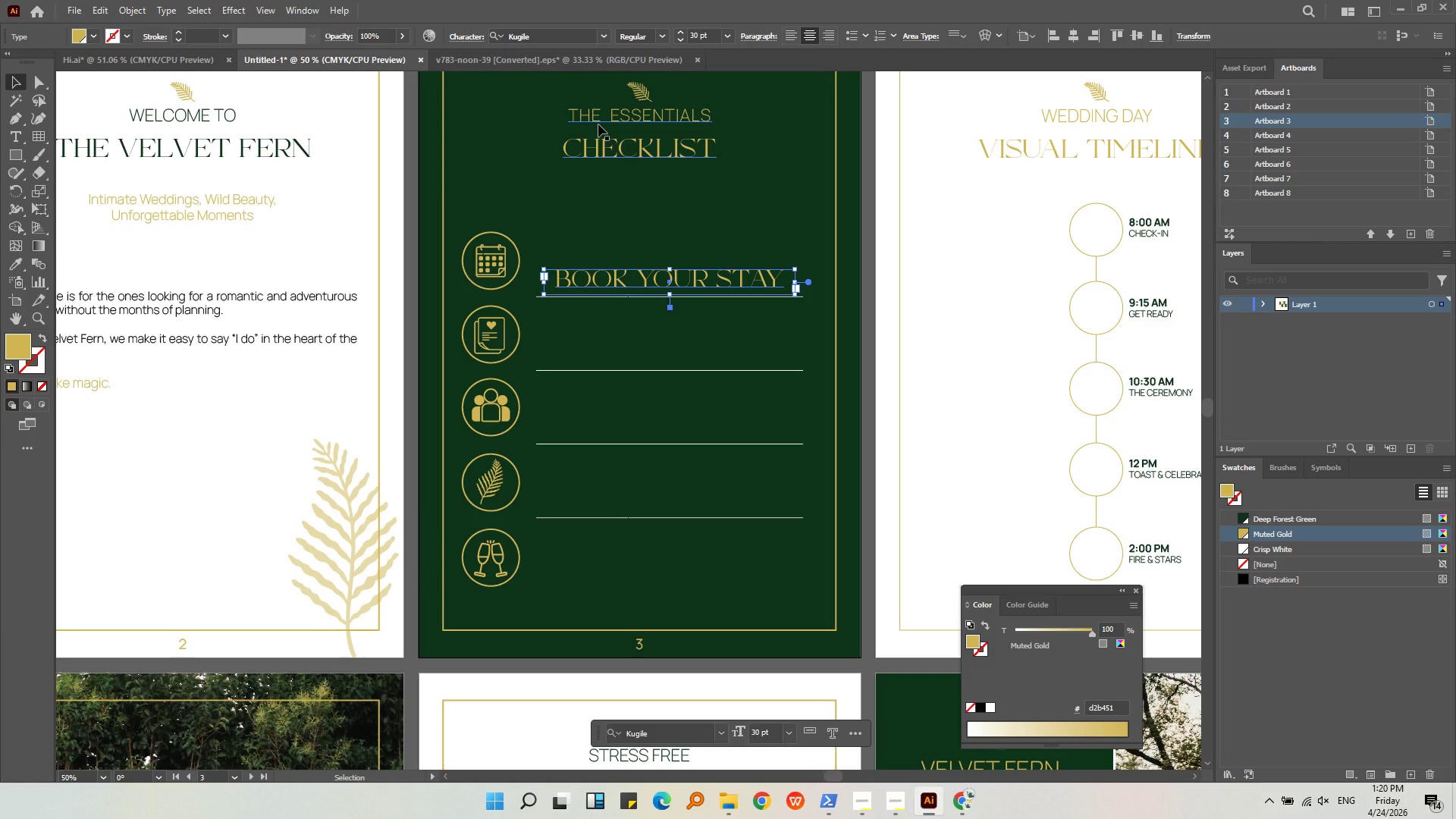 
left_click([602, 41])
 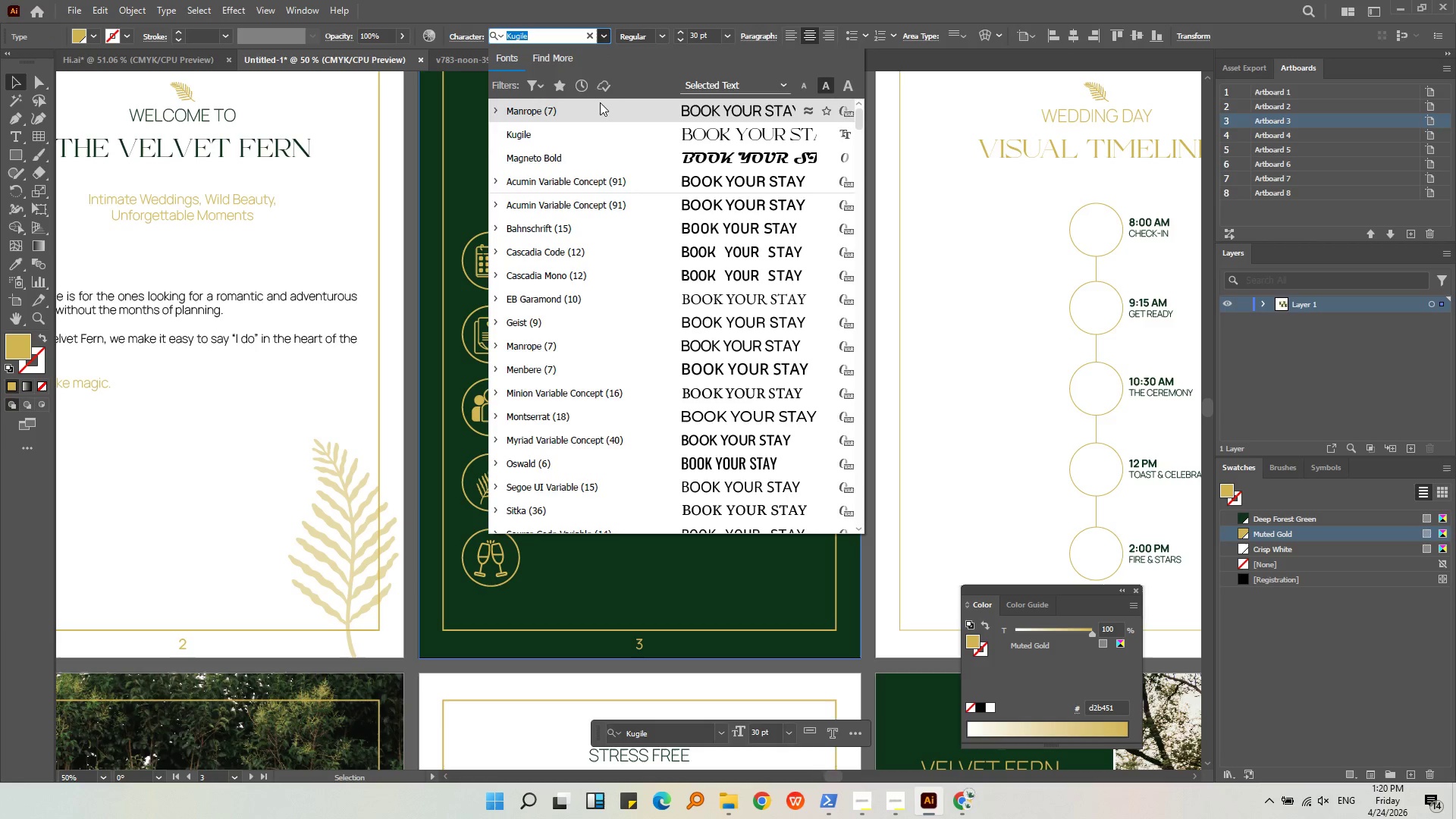 
left_click([600, 102])
 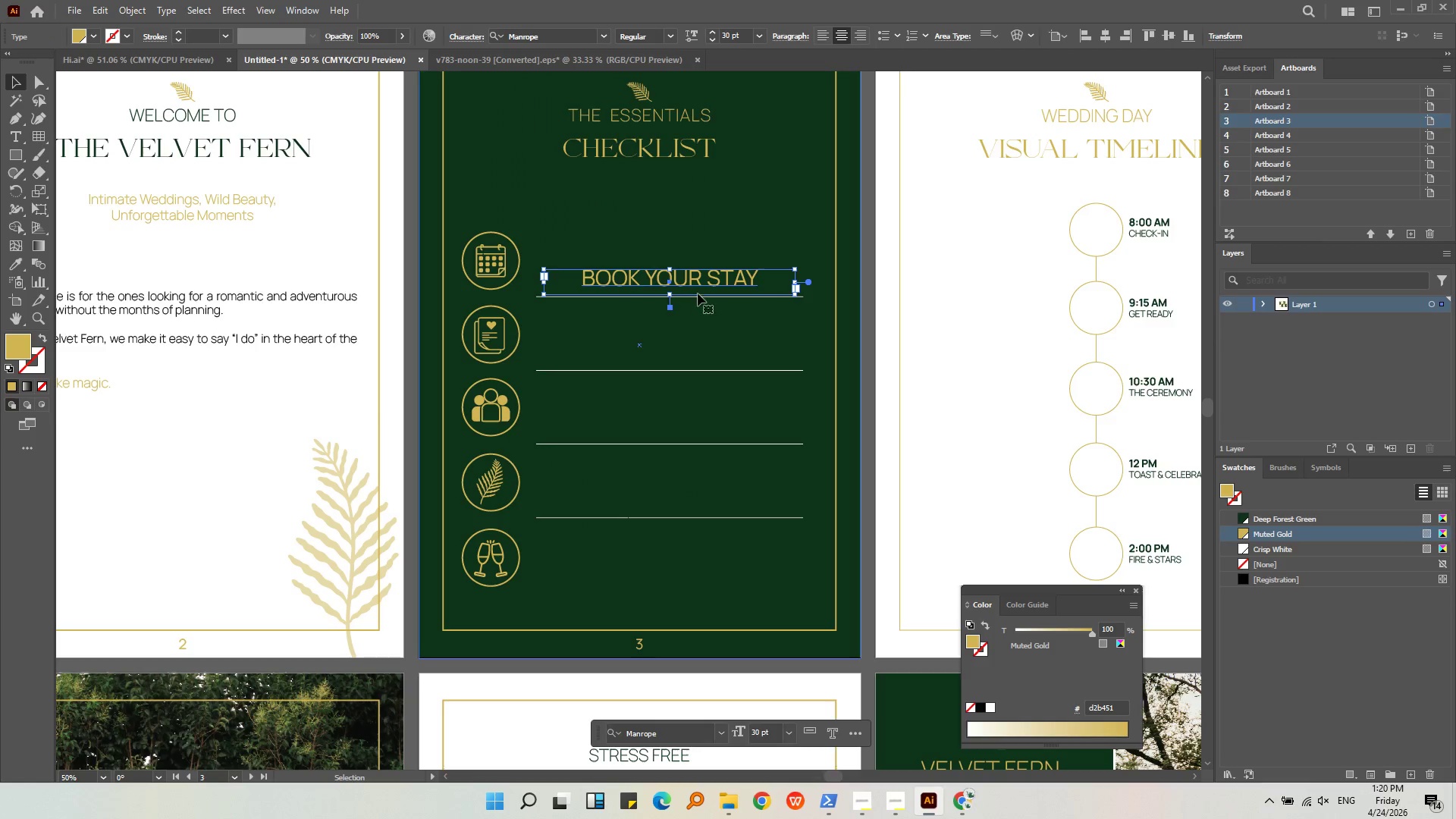 
left_click_drag(start_coordinate=[698, 276], to_coordinate=[686, 254])
 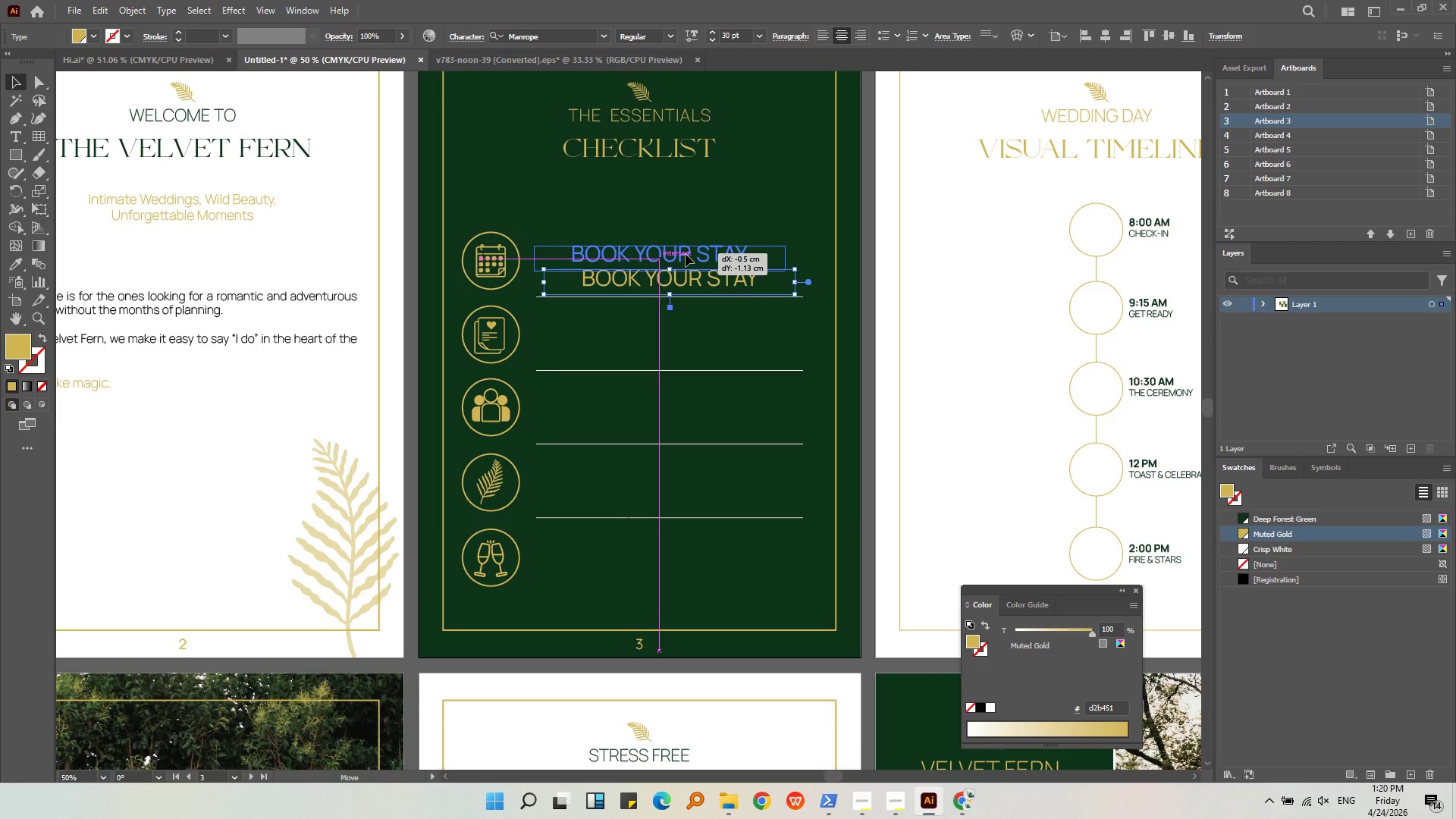 
double_click([686, 254])
 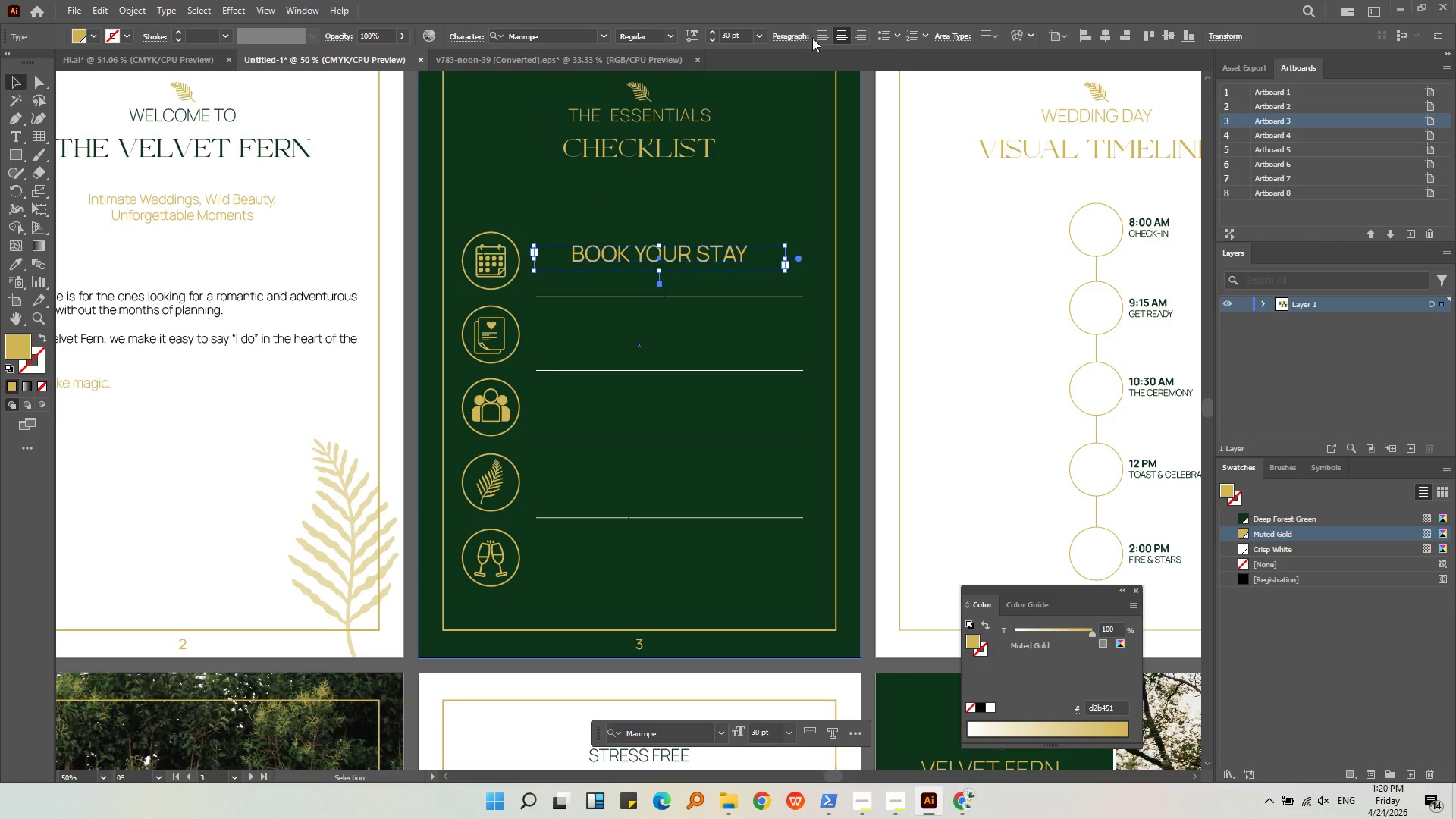 
double_click([820, 36])
 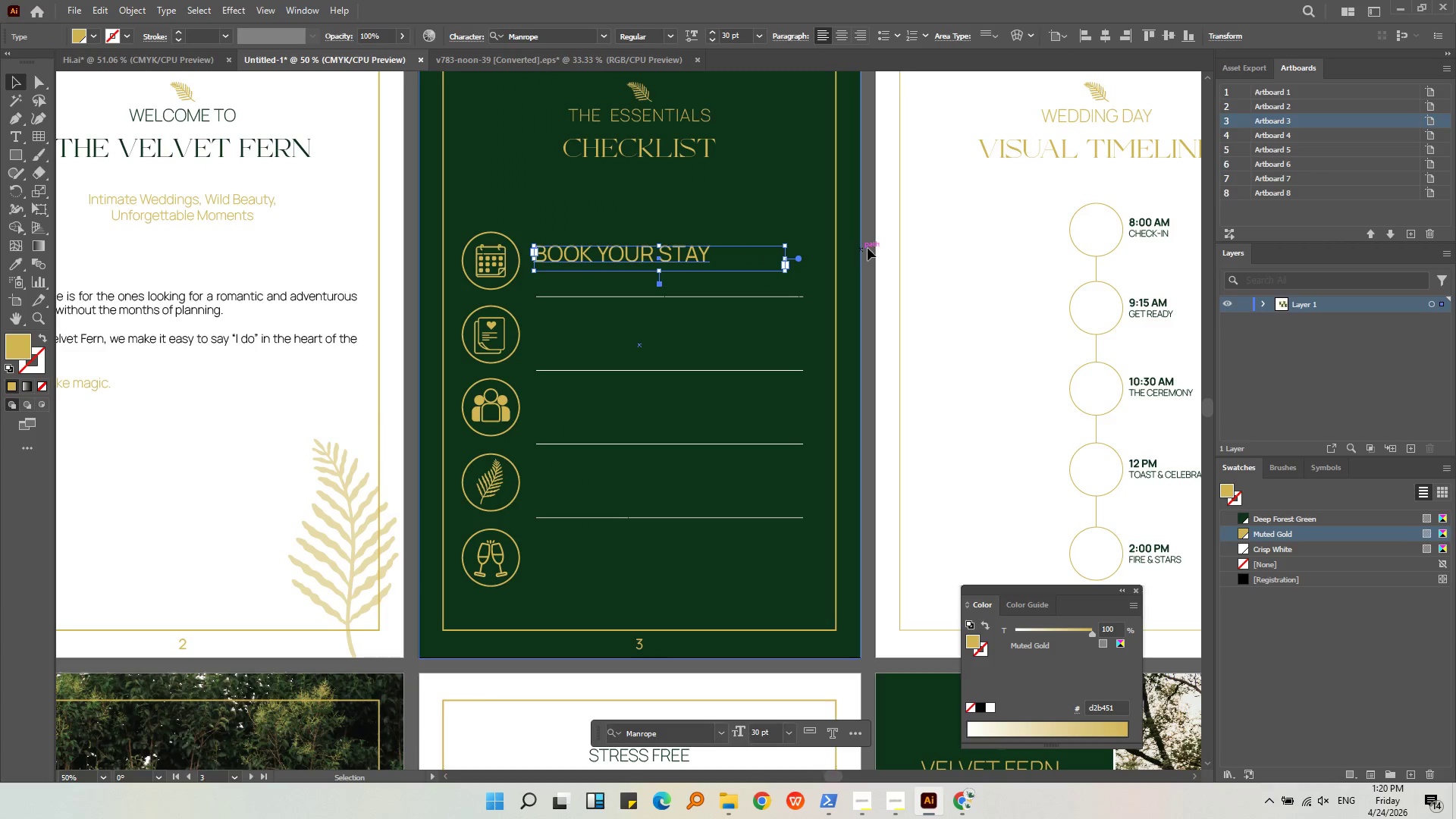 
left_click([868, 248])
 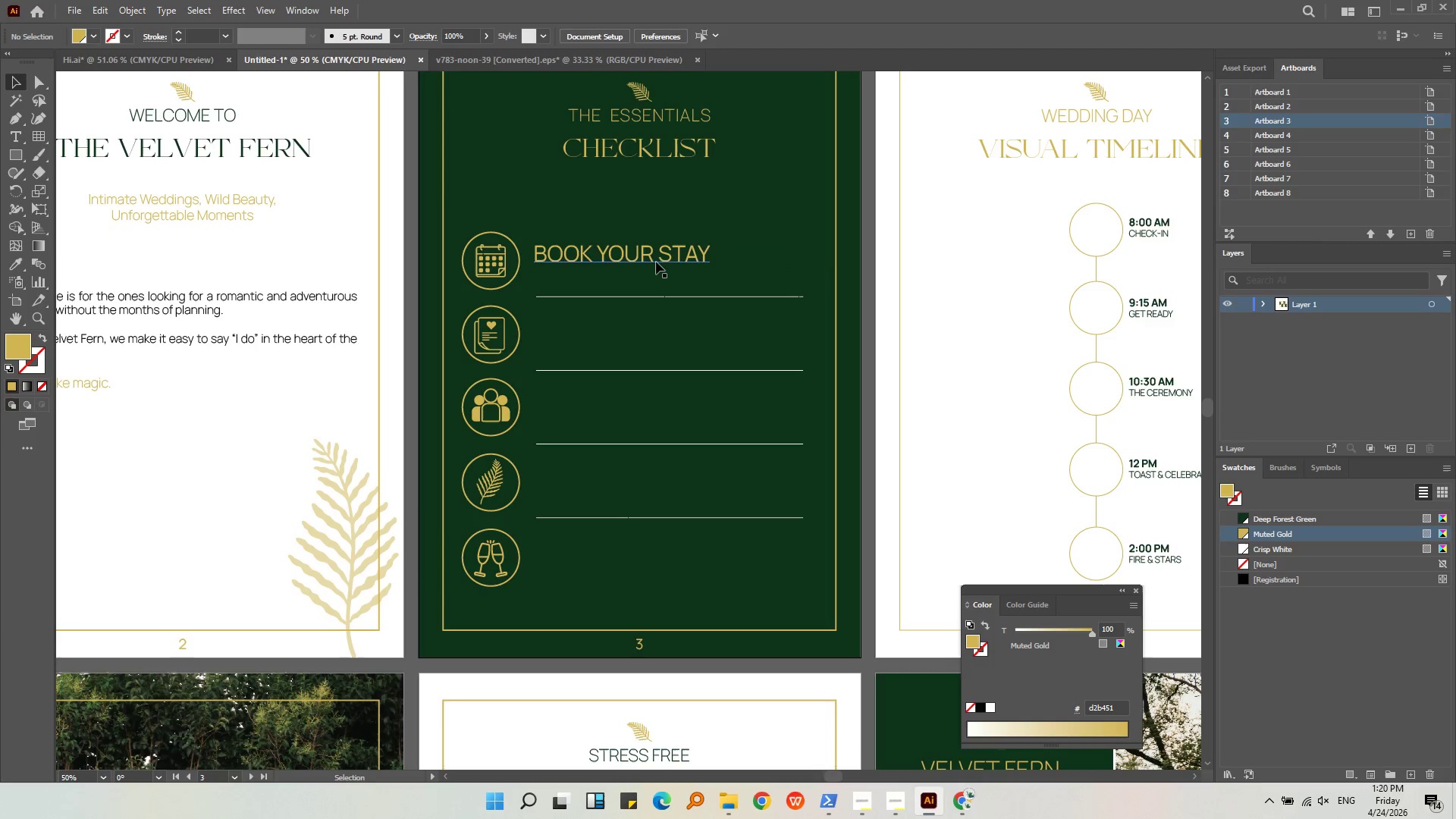 
left_click_drag(start_coordinate=[656, 259], to_coordinate=[657, 286])
 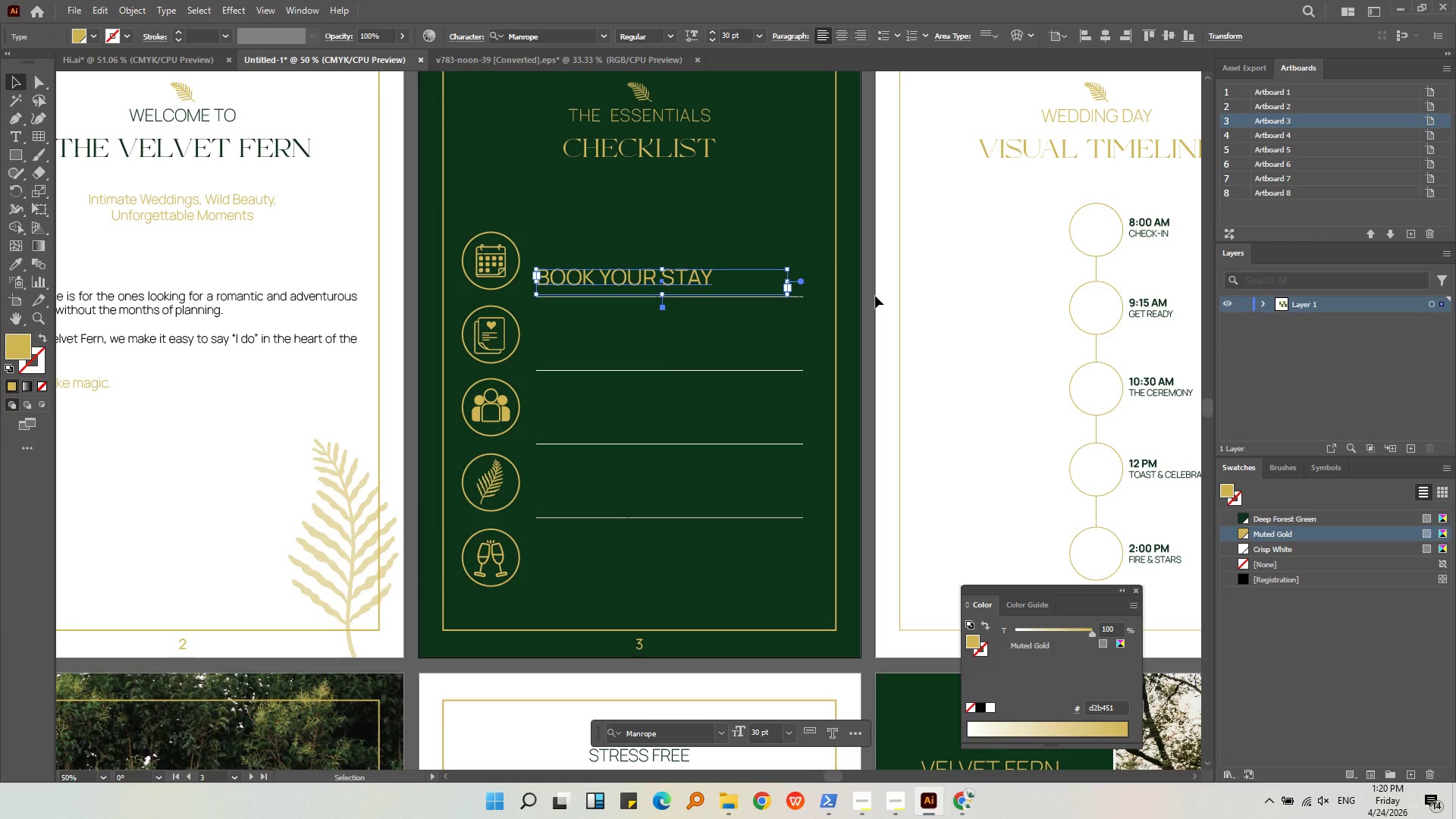 
left_click([860, 297])
 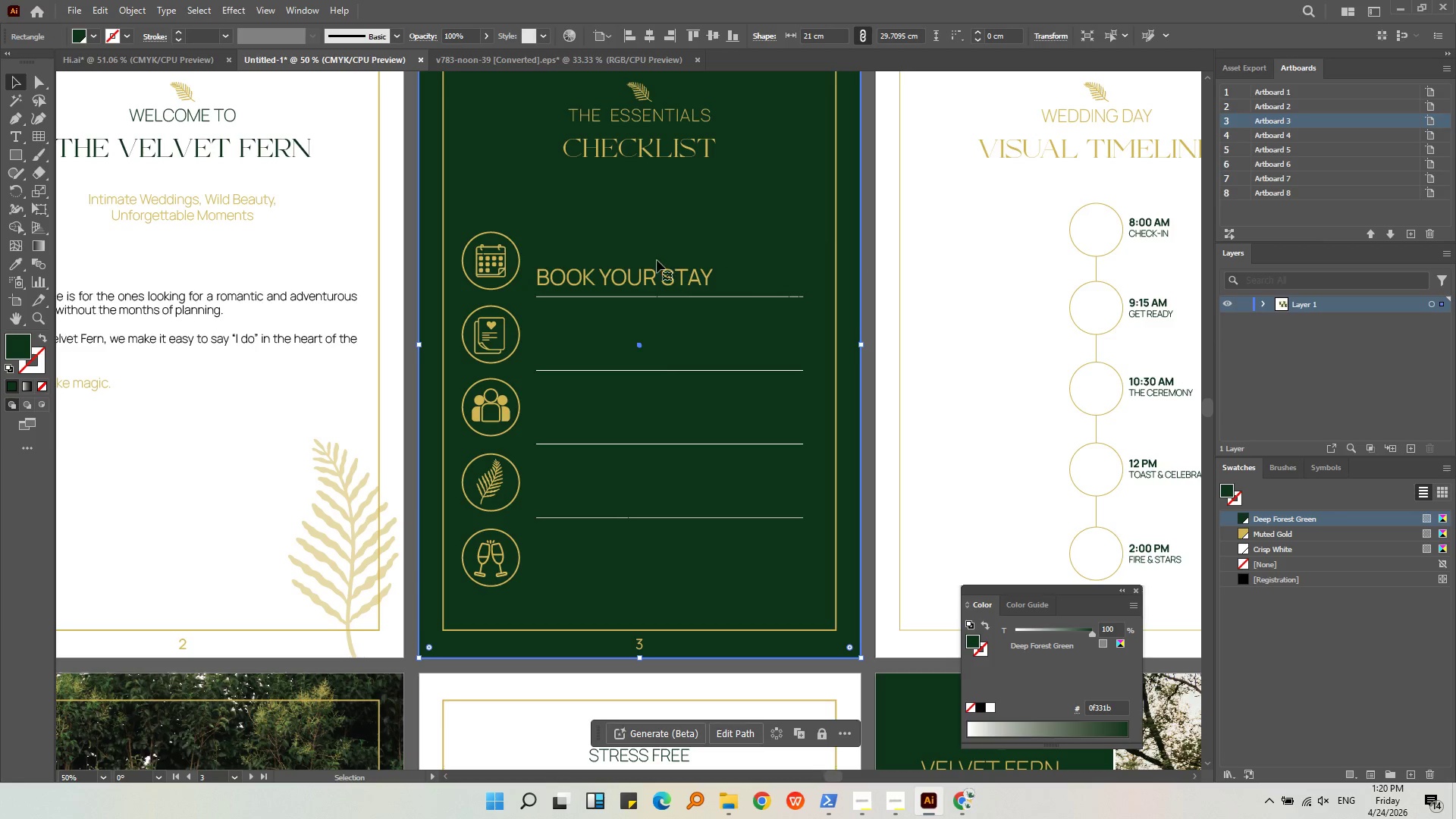 
left_click([657, 275])
 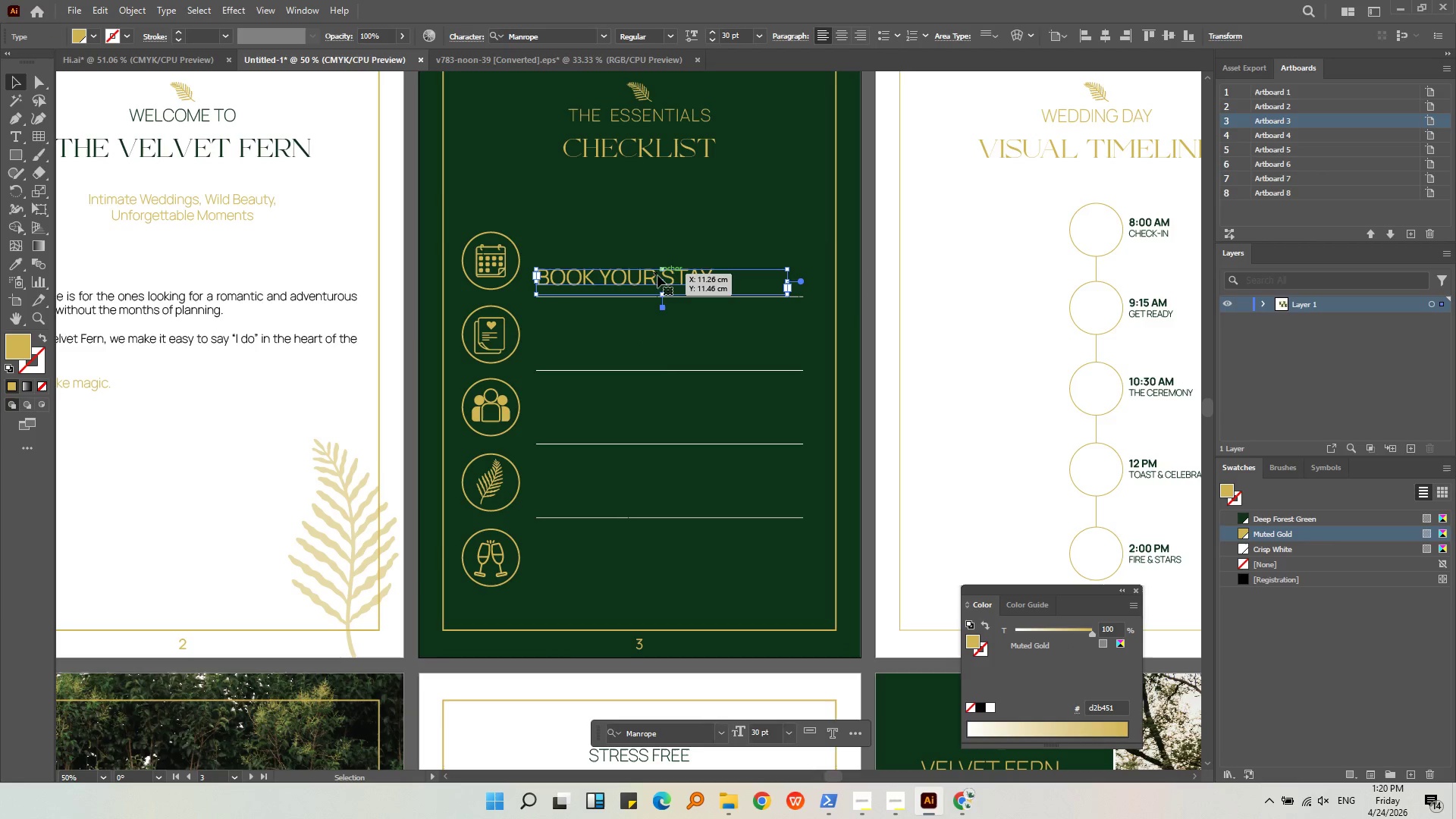 
key(Alt+AltLeft)
 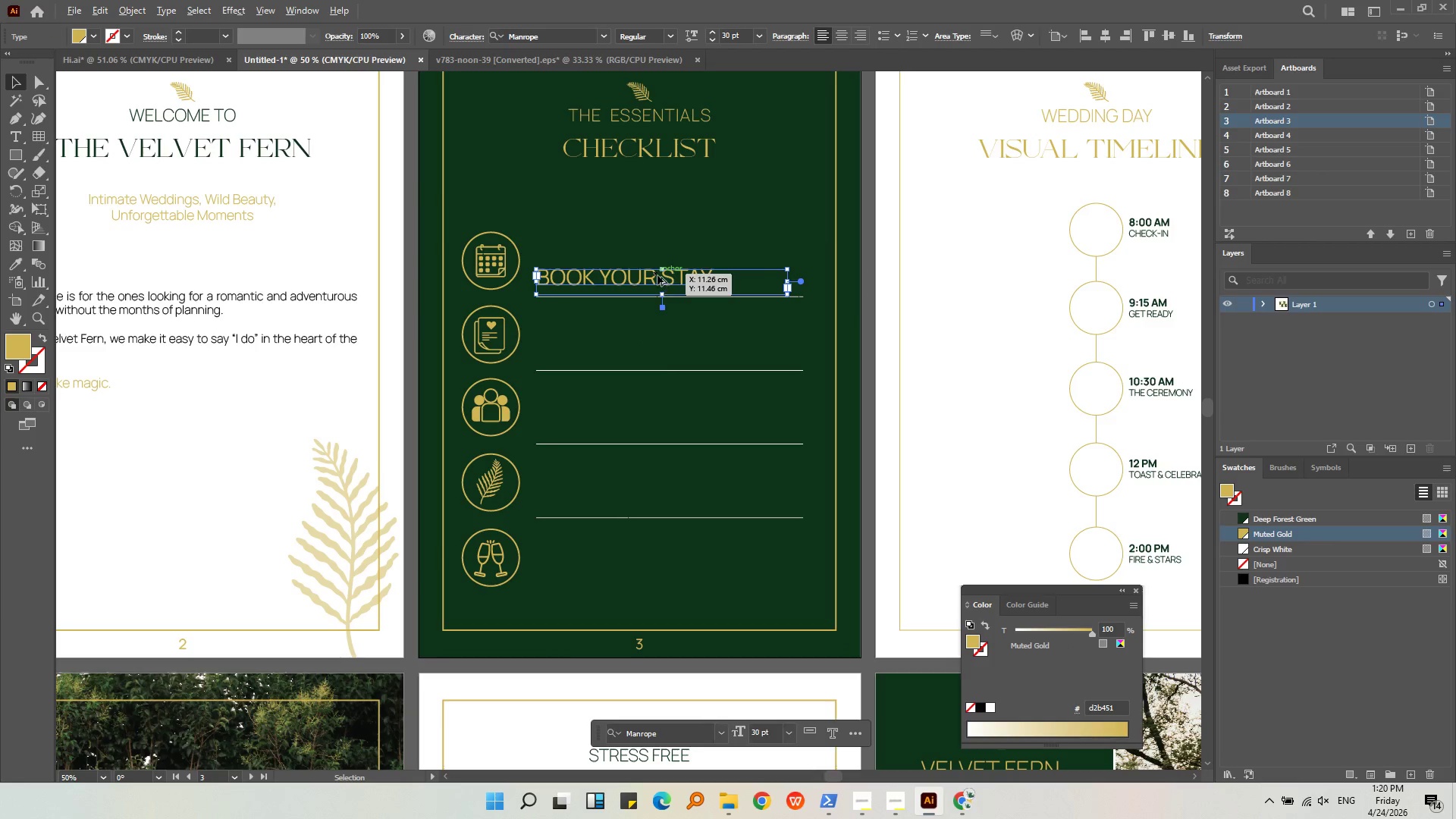 
scroll: coordinate [657, 275], scroll_direction: up, amount: 3.0
 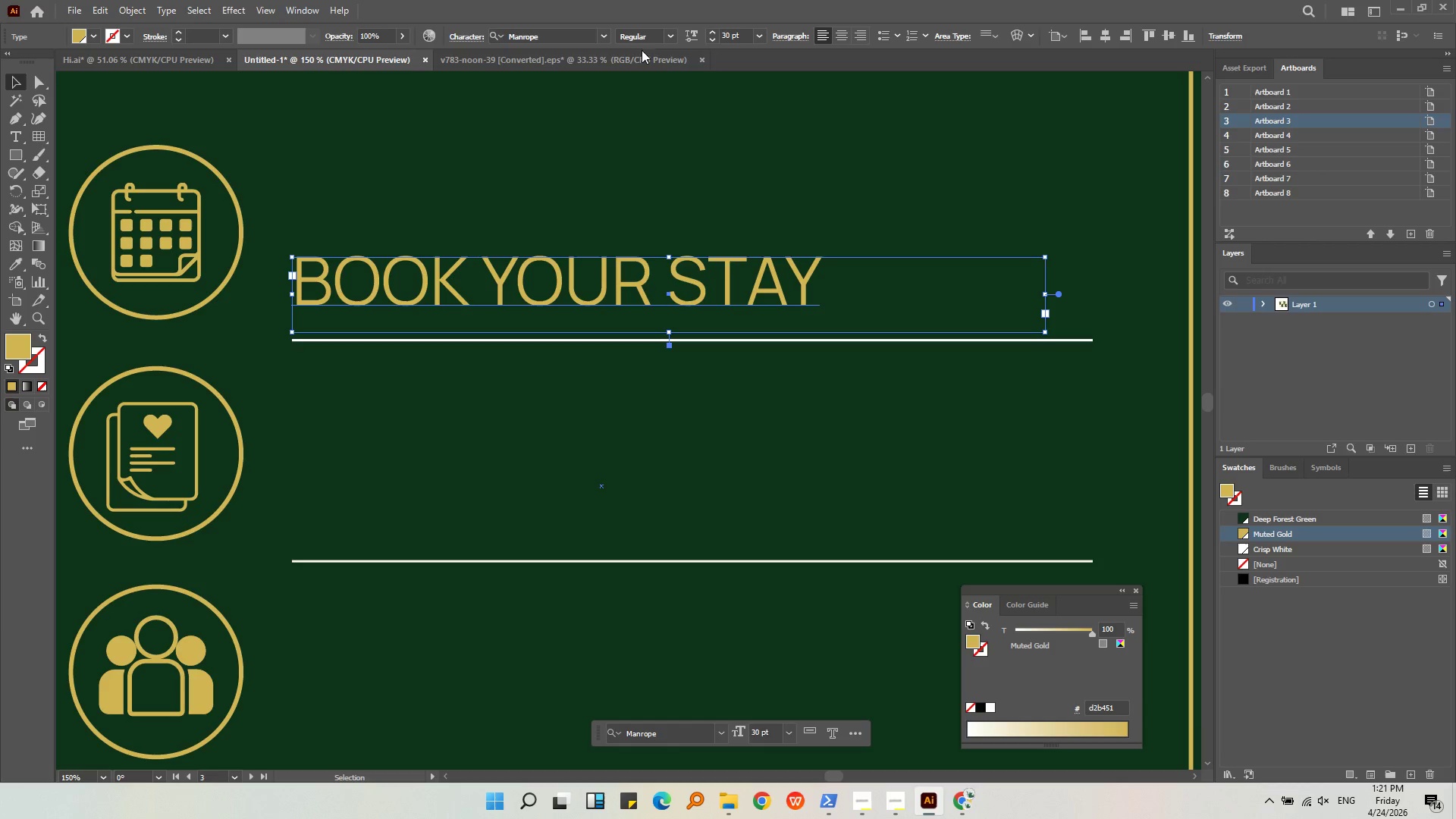 
left_click([663, 40])
 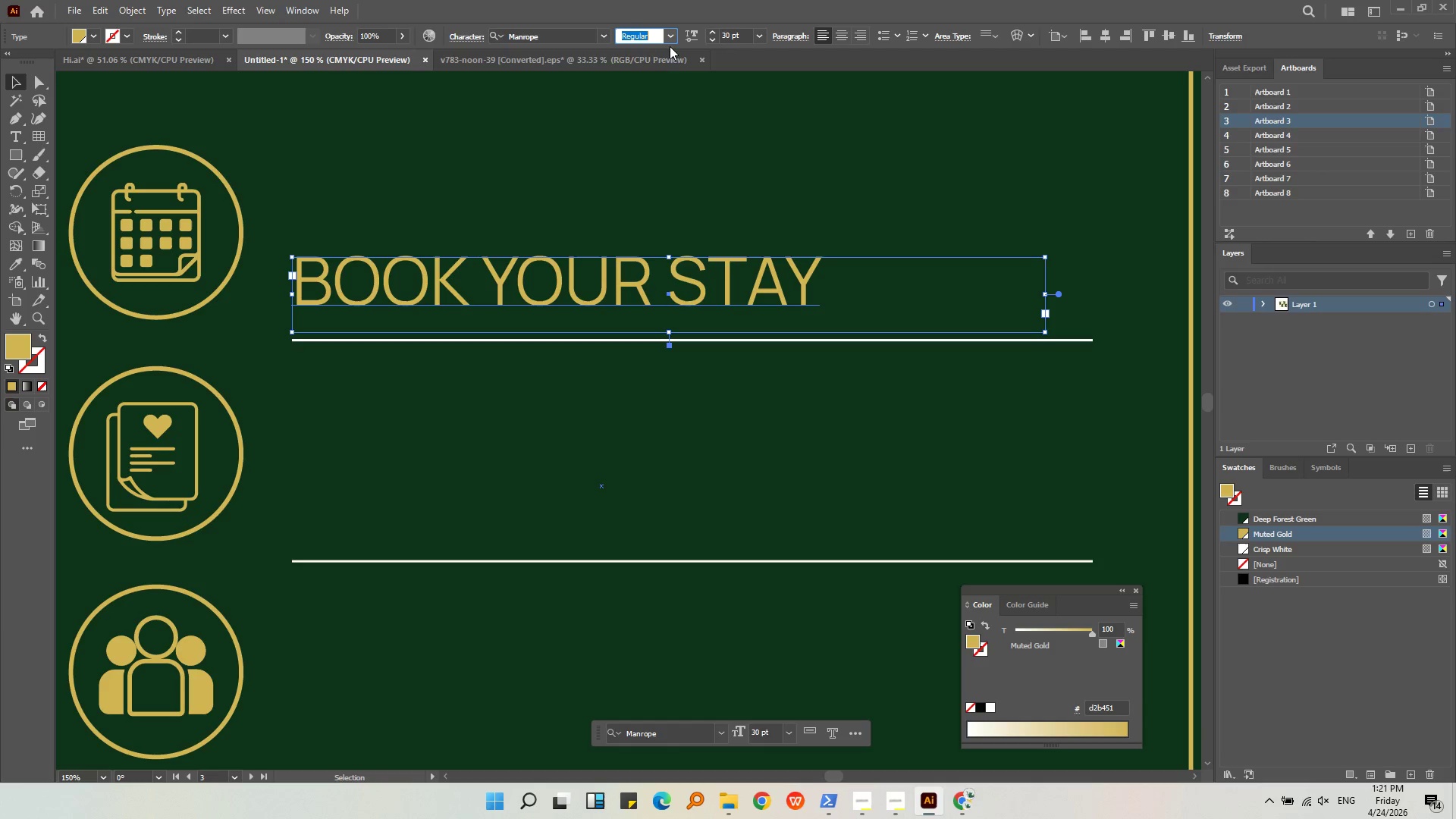 
mouse_move([665, 64])
 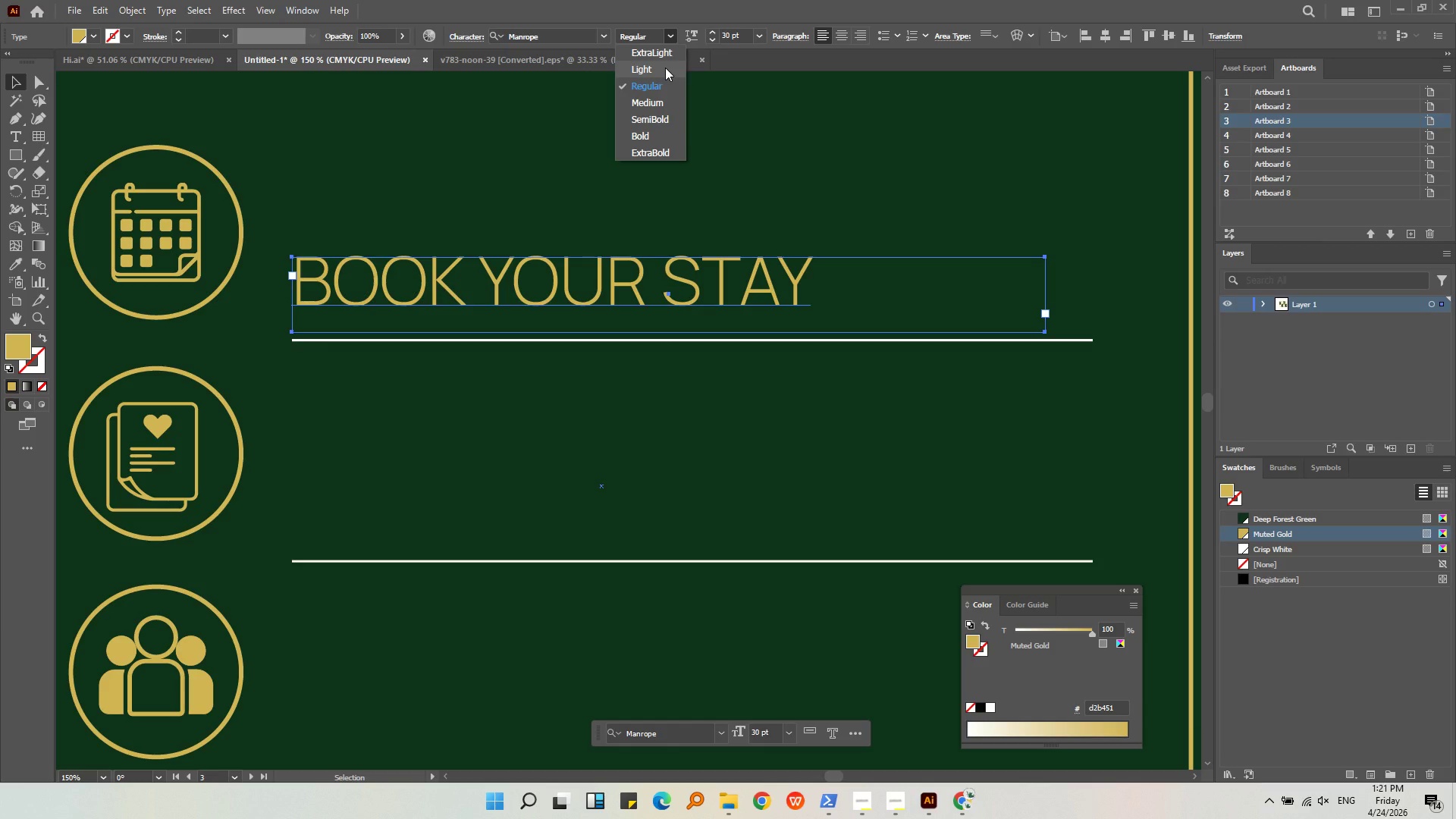 
left_click([665, 67])
 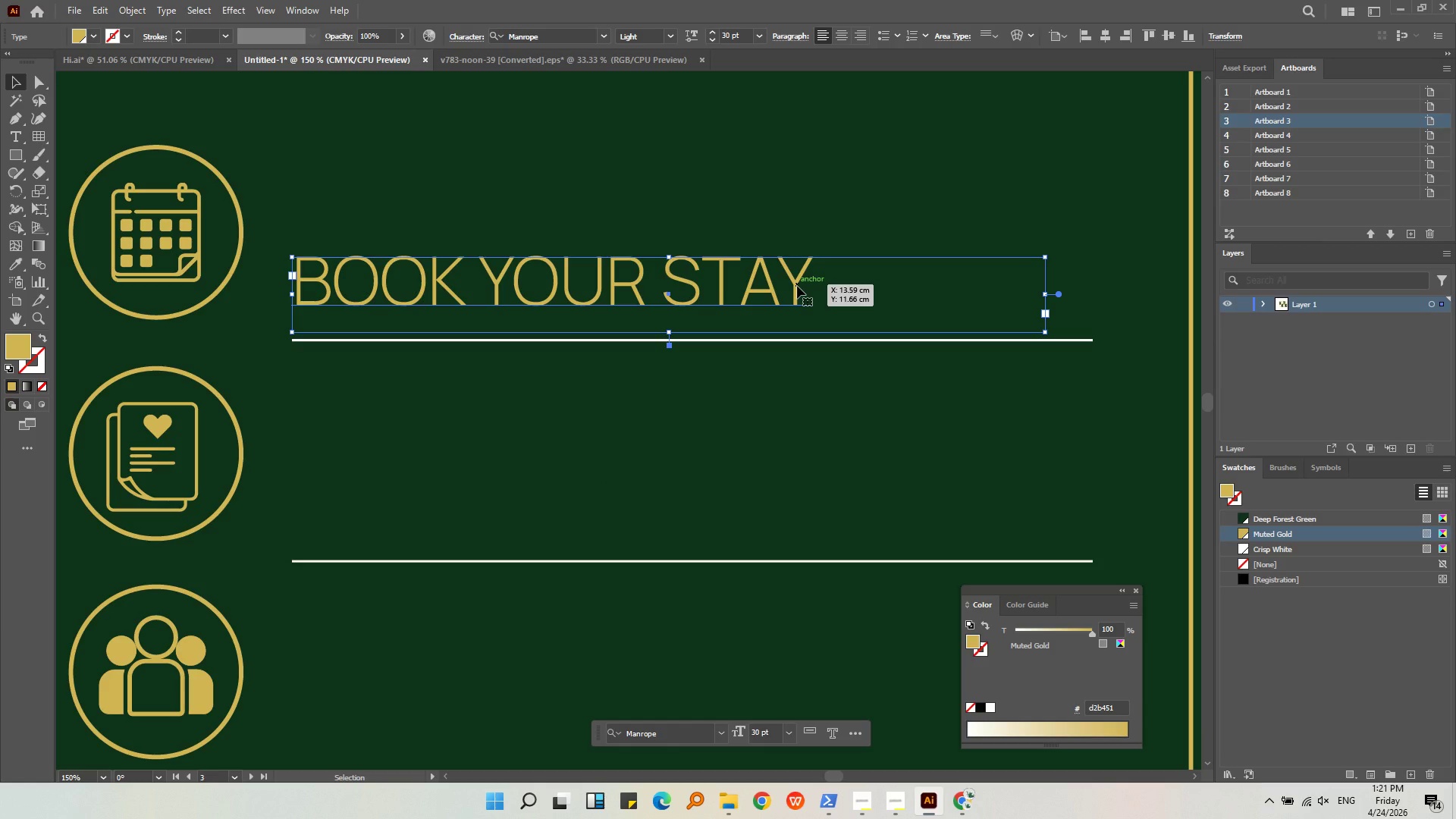 
hold_key(key=ShiftLeft, duration=1.66)
 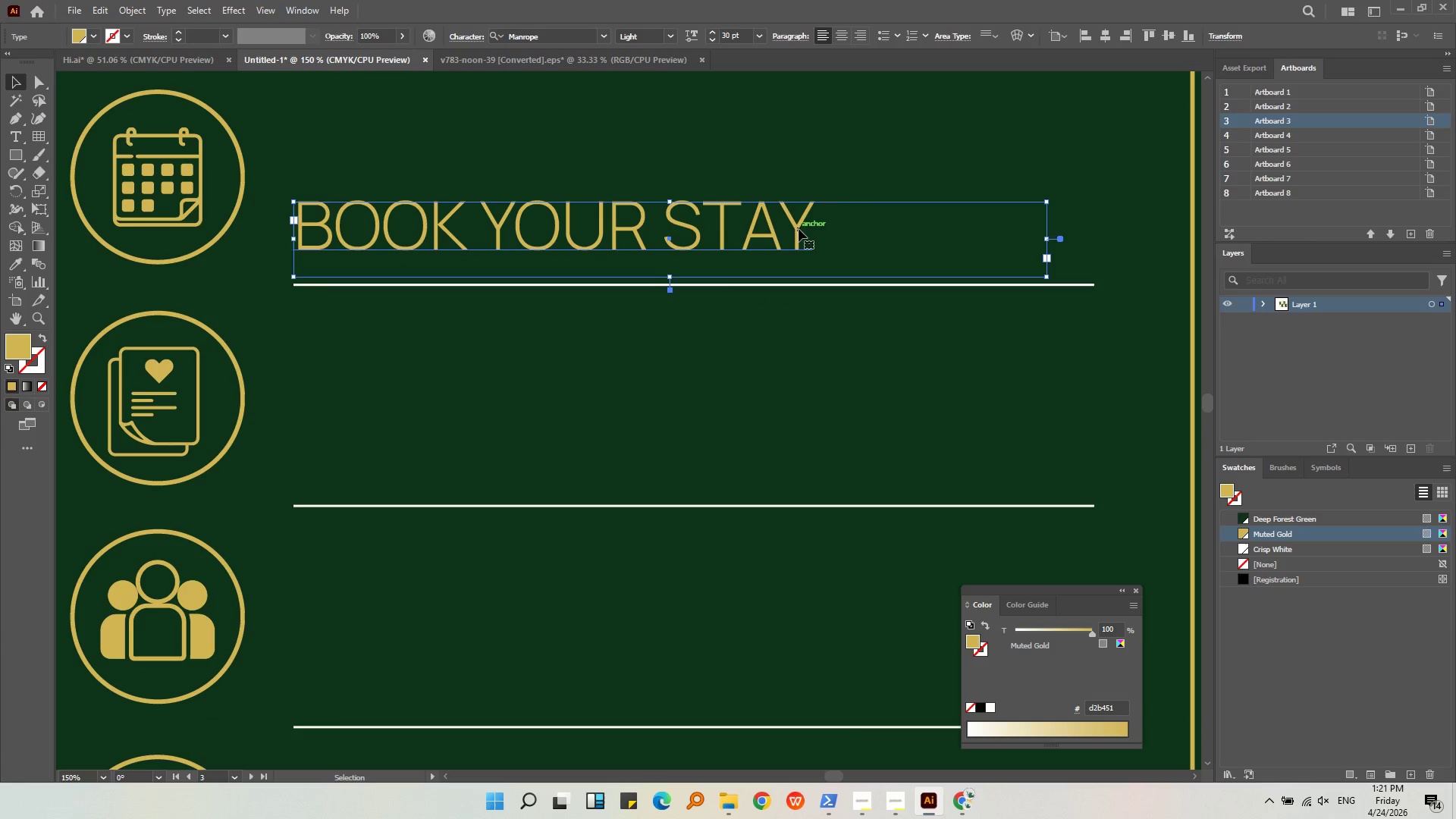 
hold_key(key=AltLeft, duration=2.62)
left_click_drag(start_coordinate=[800, 231], to_coordinate=[800, 452])
 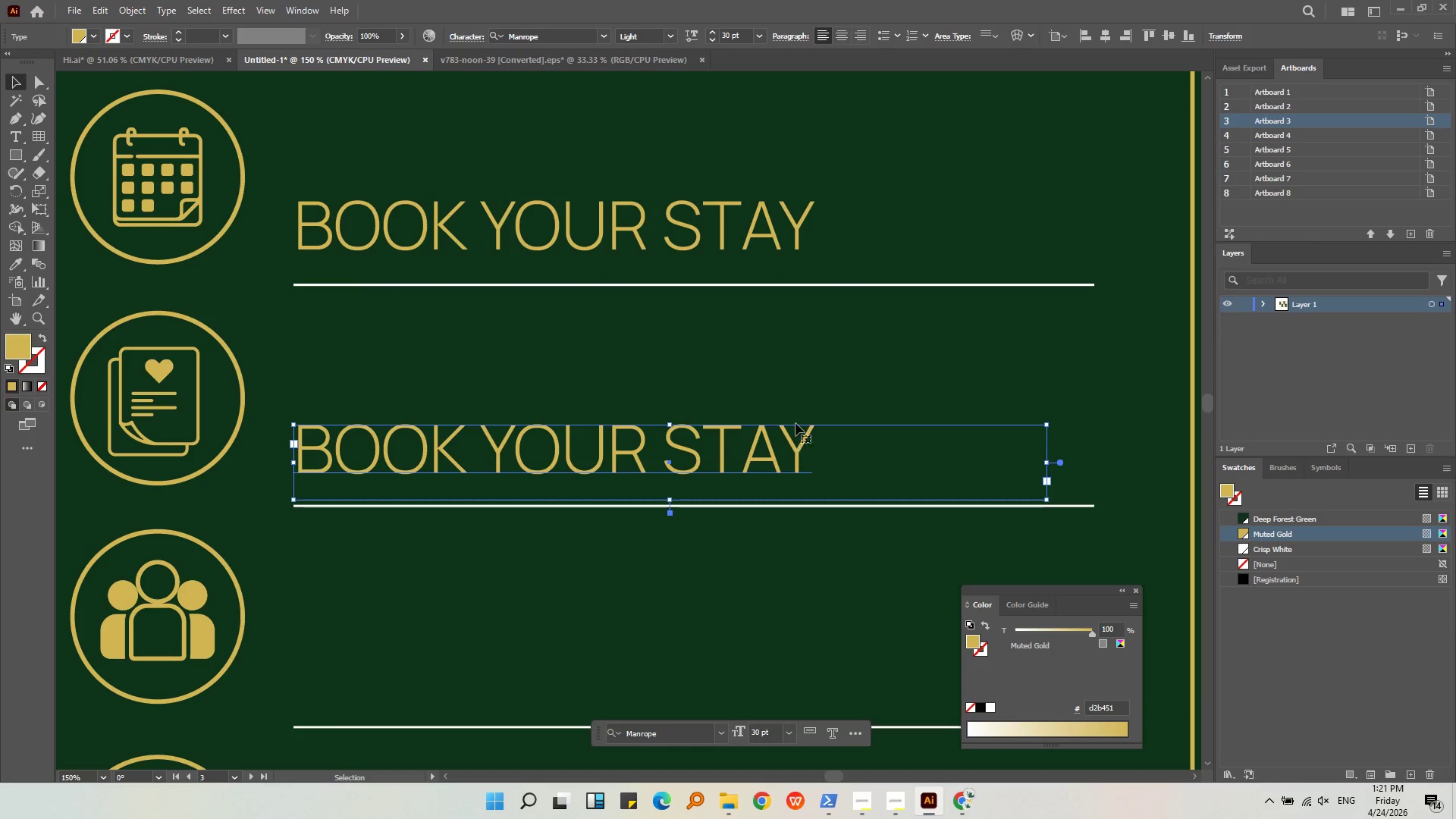 
key(Alt+AltLeft)
 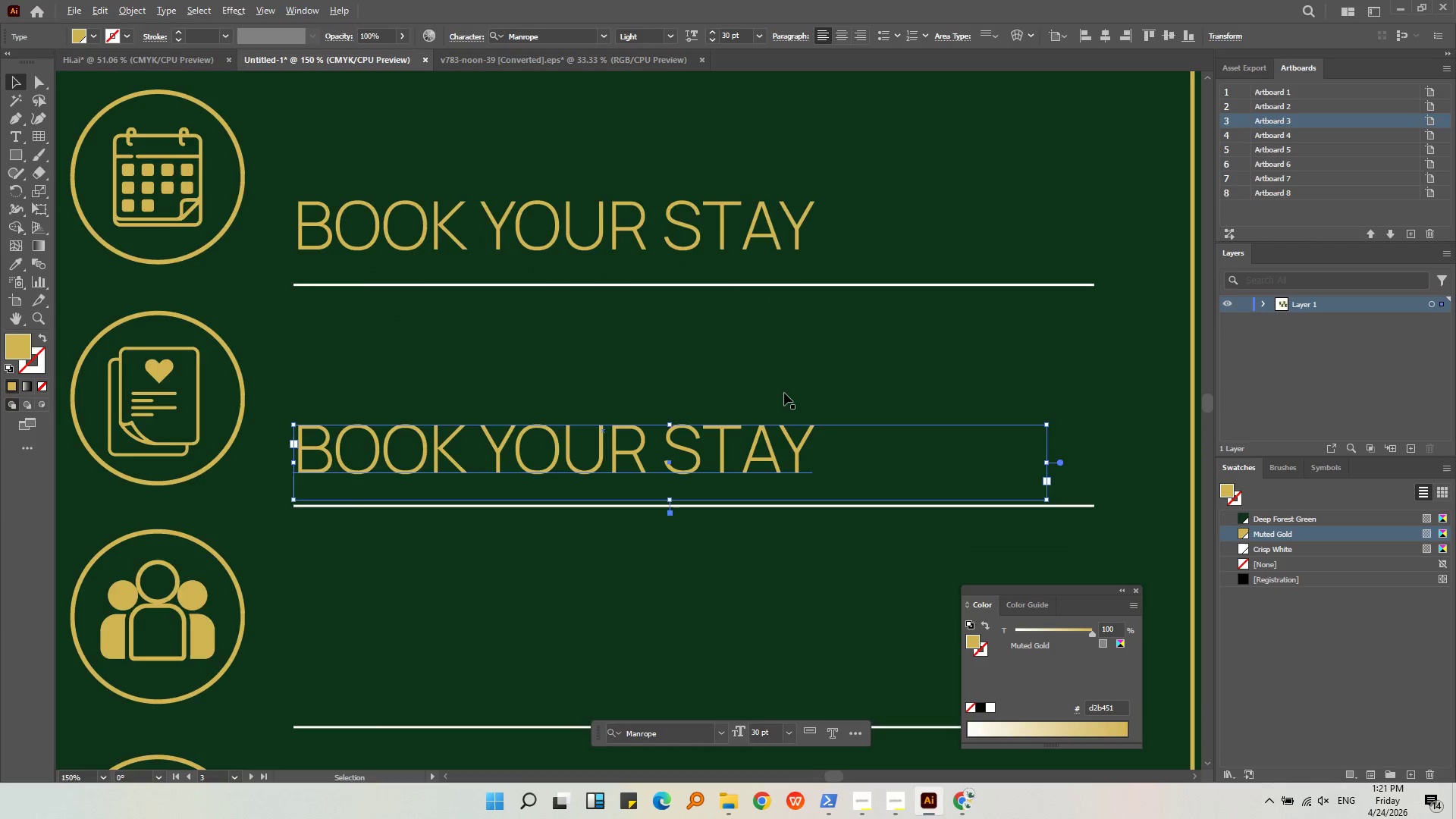 
scroll: coordinate [783, 391], scroll_direction: down, amount: 2.0
 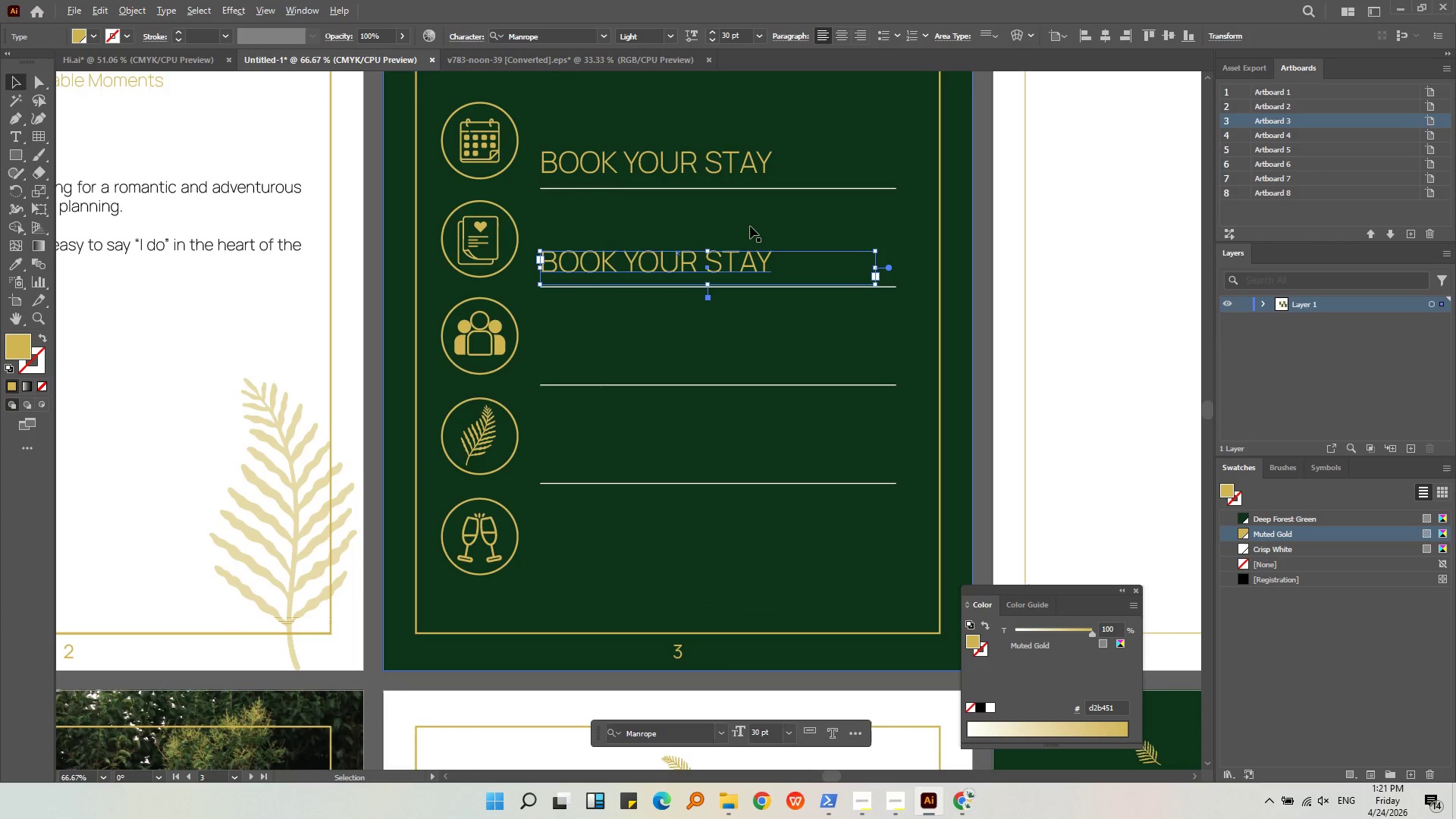 
key(Alt+AltLeft)
 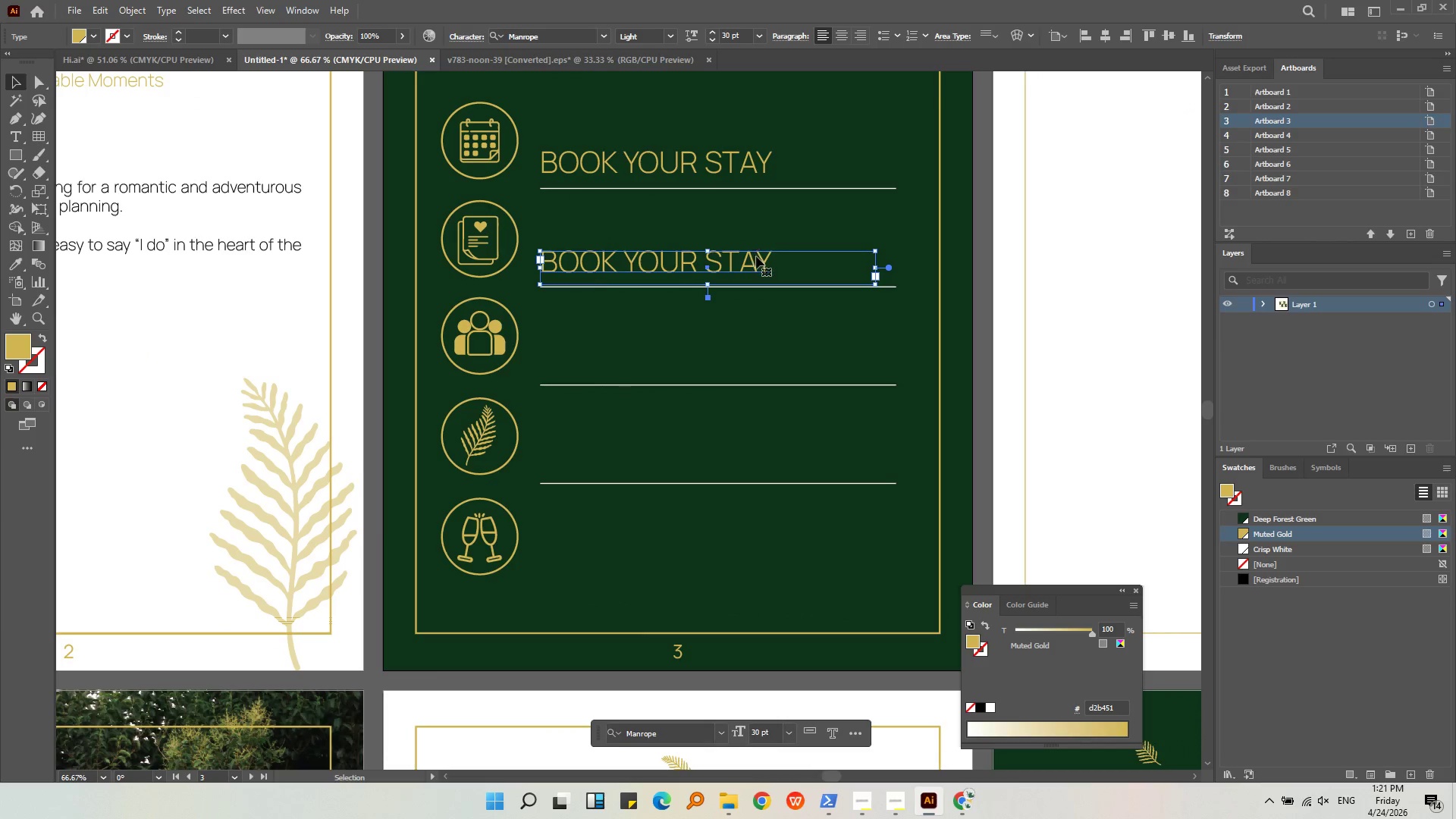 
left_click_drag(start_coordinate=[756, 256], to_coordinate=[758, 350])
 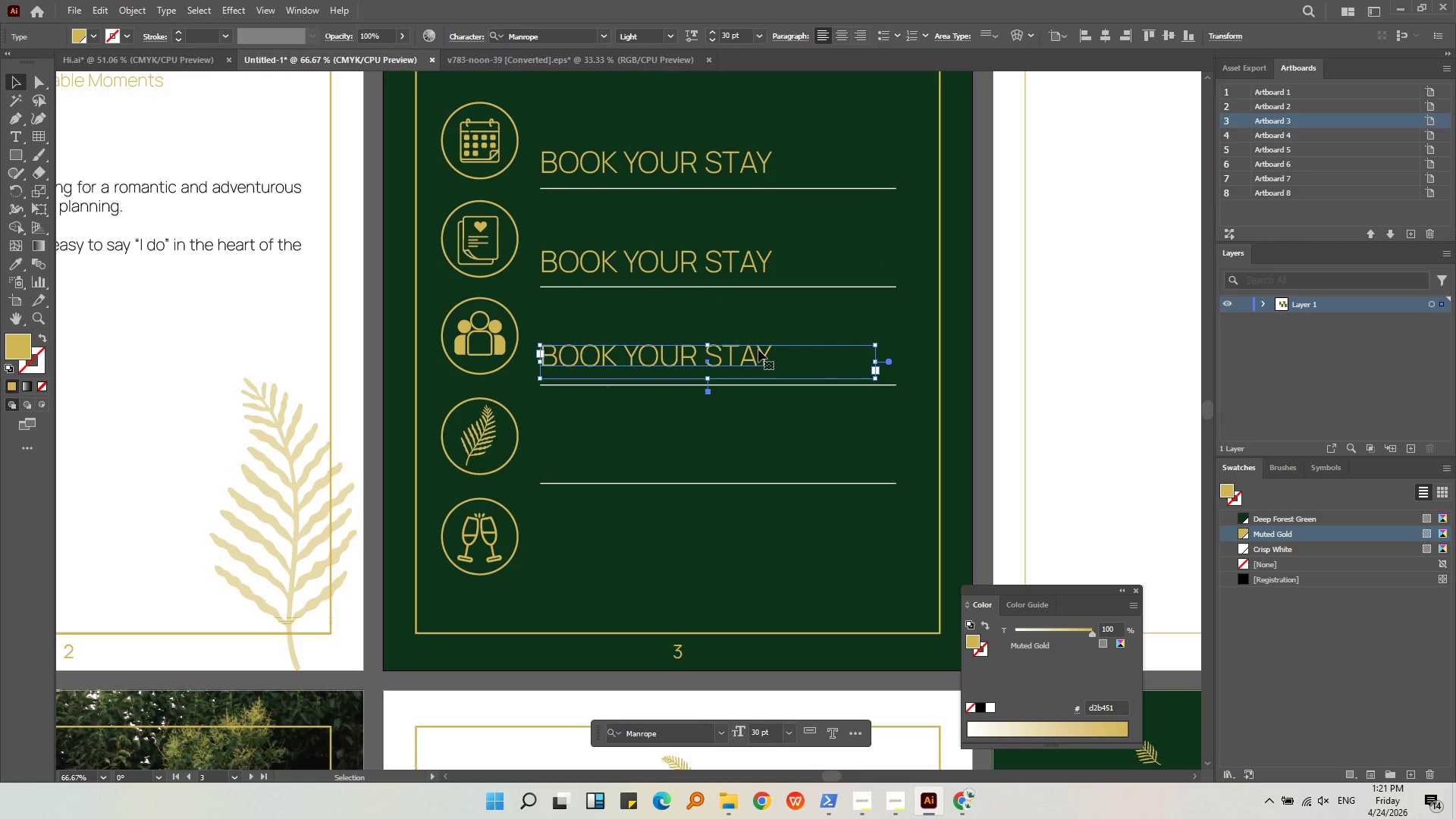 
hold_key(key=AltLeft, duration=1.12)
 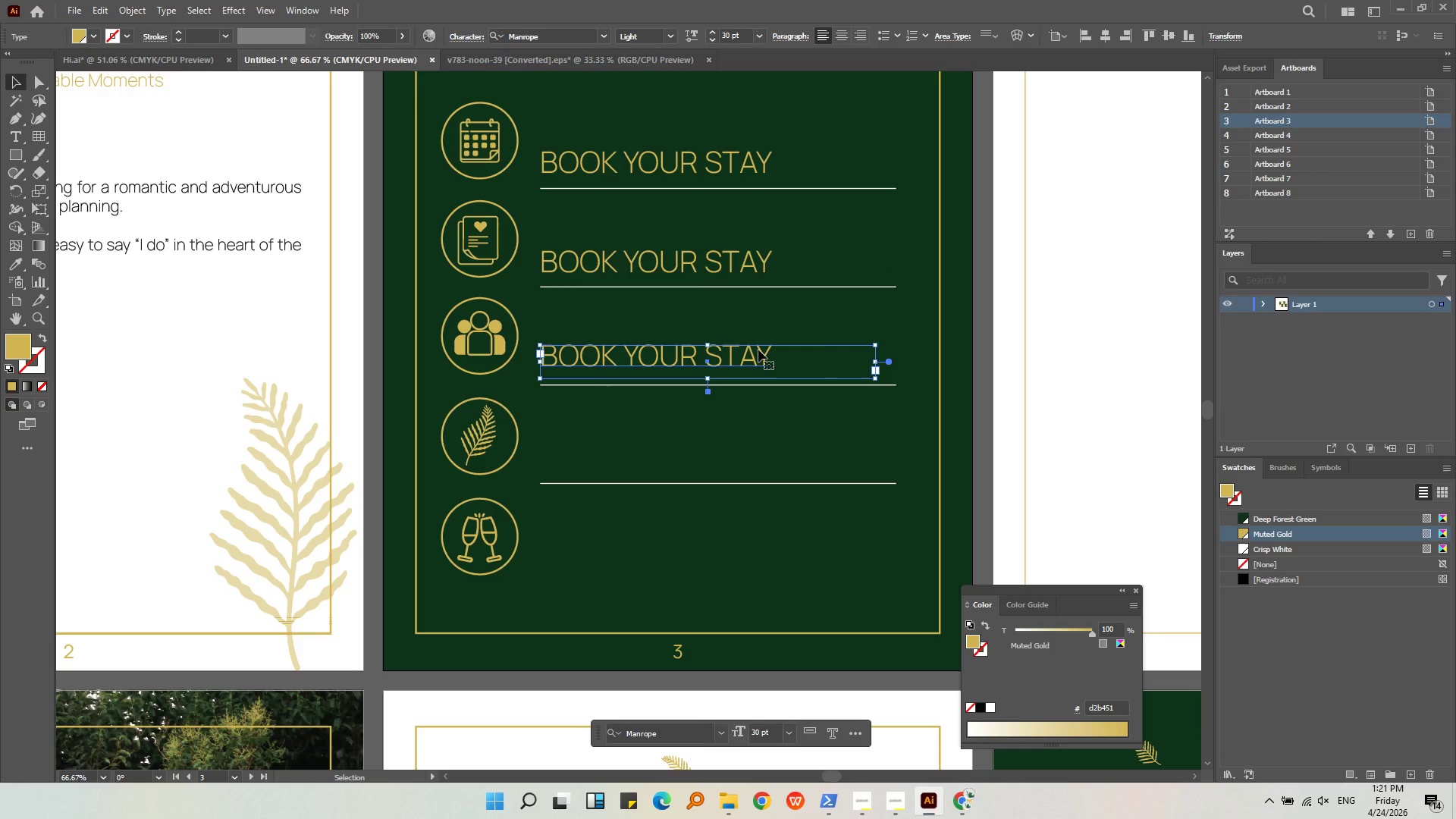 
hold_key(key=AltLeft, duration=0.52)
left_click_drag(start_coordinate=[758, 350], to_coordinate=[755, 425])
 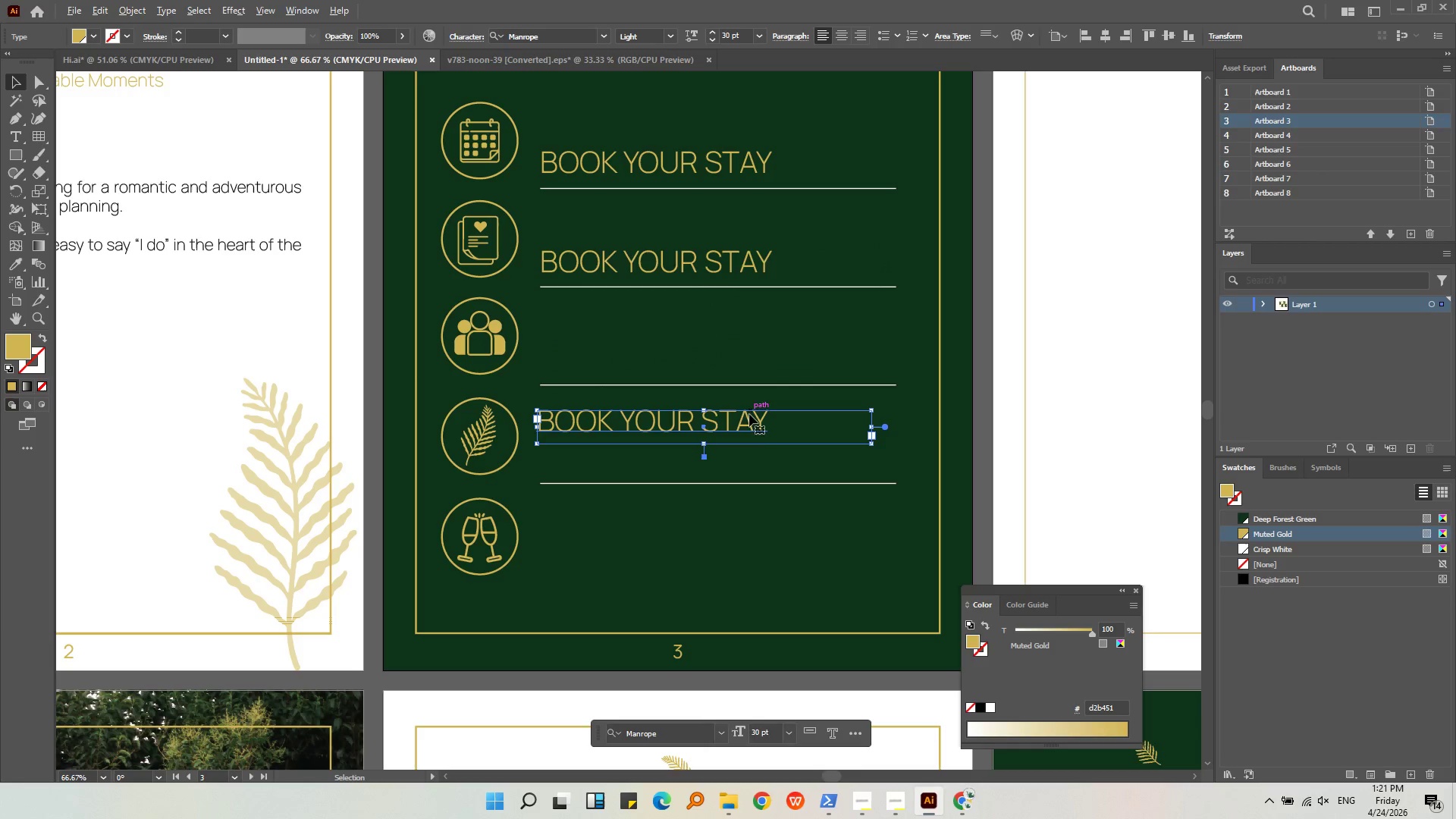 
key(Control+Z)
 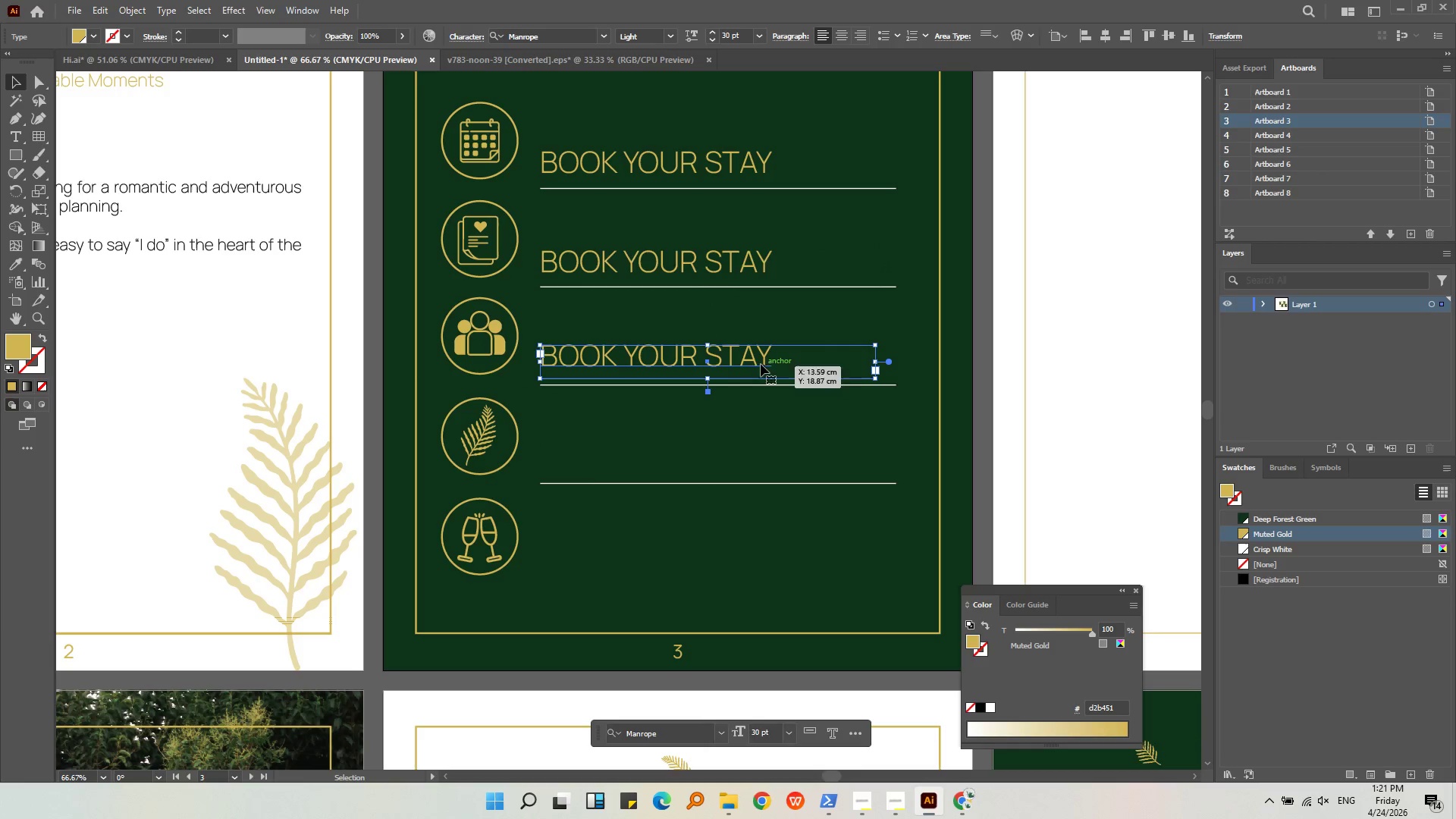 
hold_key(key=AltLeft, duration=2.0)
left_click_drag(start_coordinate=[760, 361], to_coordinate=[762, 461])
 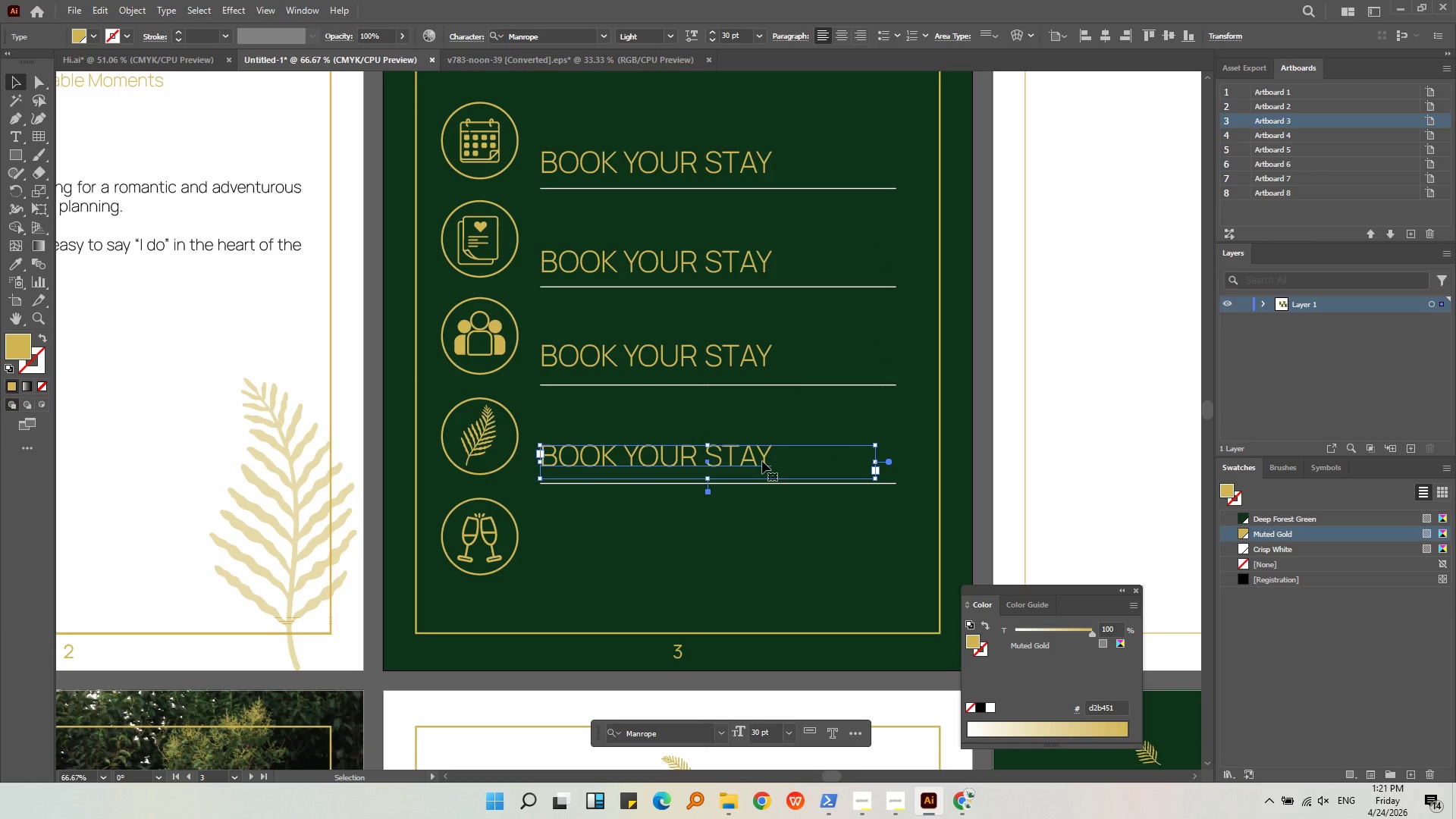 
left_click_drag(start_coordinate=[762, 461], to_coordinate=[766, 550])
 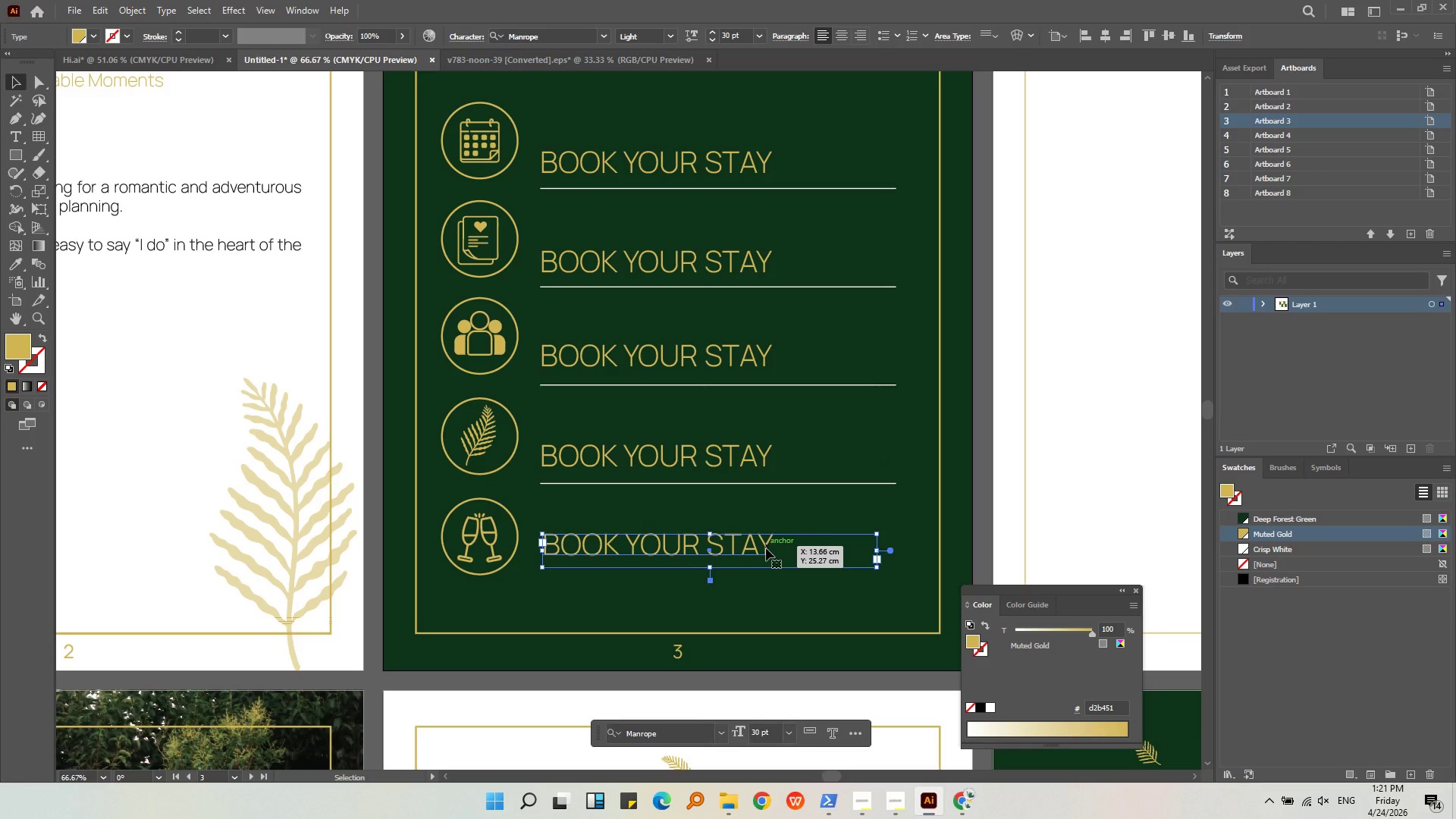 
hold_key(key=AltLeft, duration=3.38)
 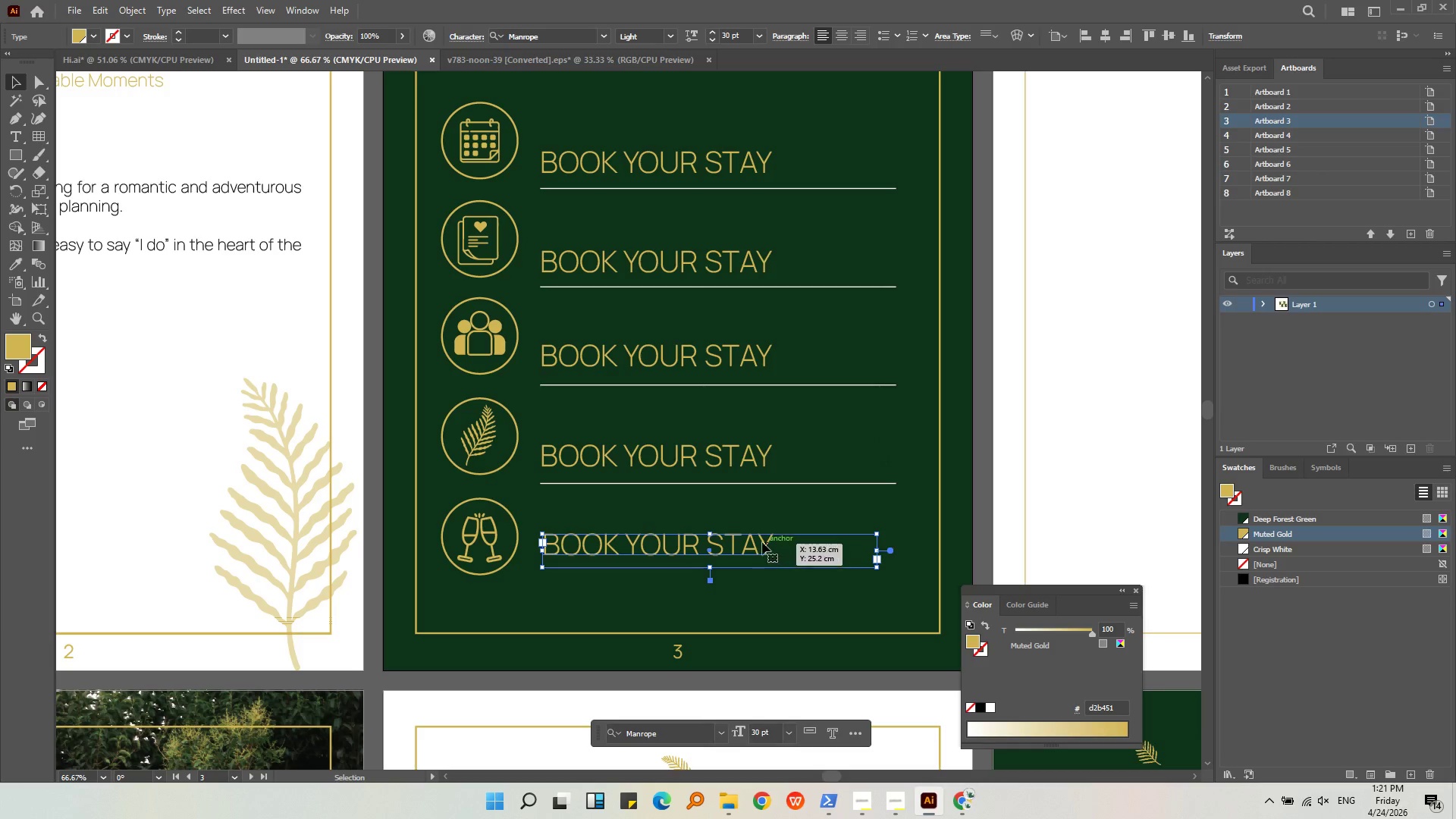 
hold_key(key=ShiftLeft, duration=2.47)
left_click([689, 455])
 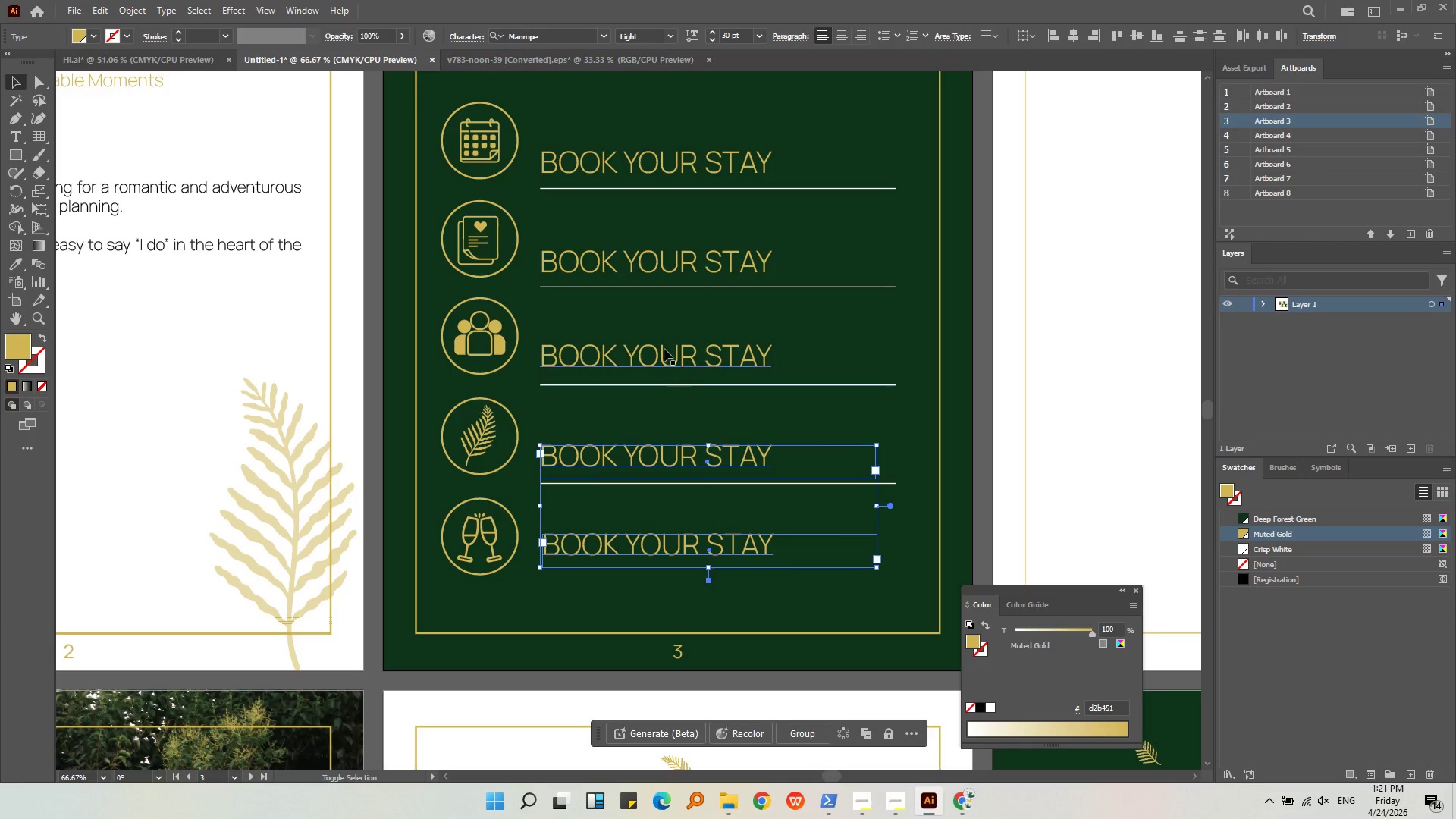 
left_click([664, 349])
 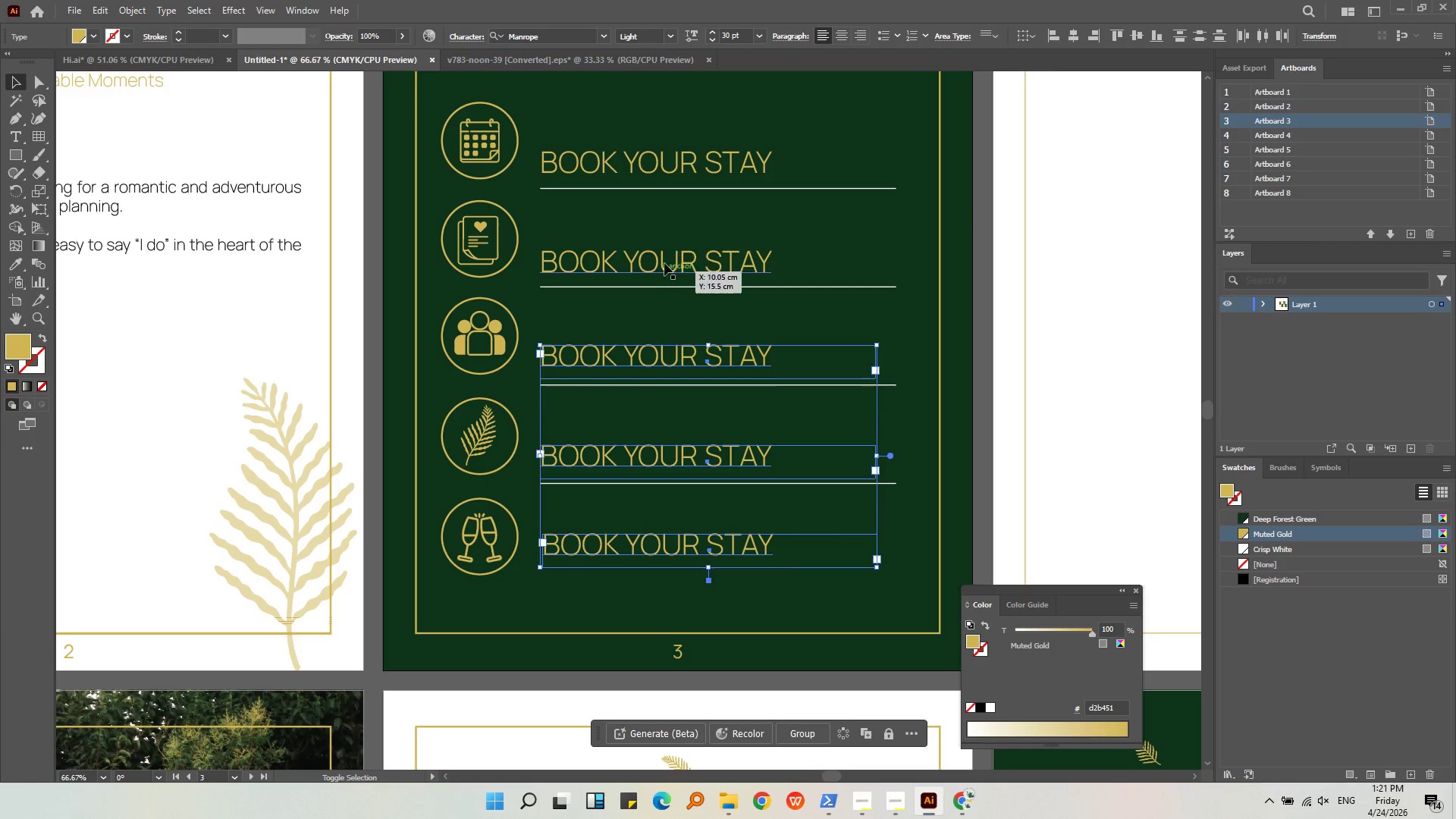 
left_click([664, 262])
 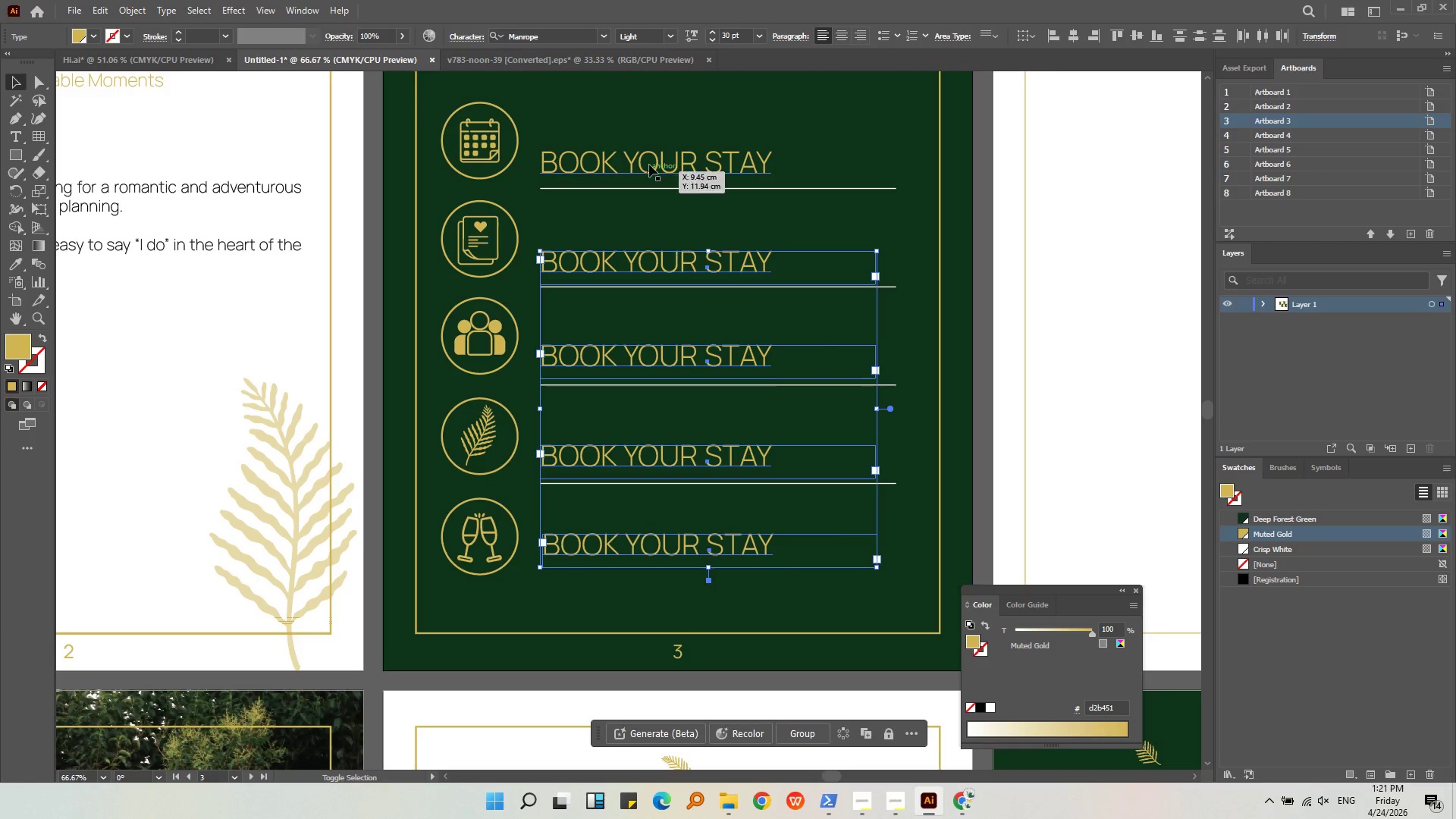 
left_click([649, 165])
 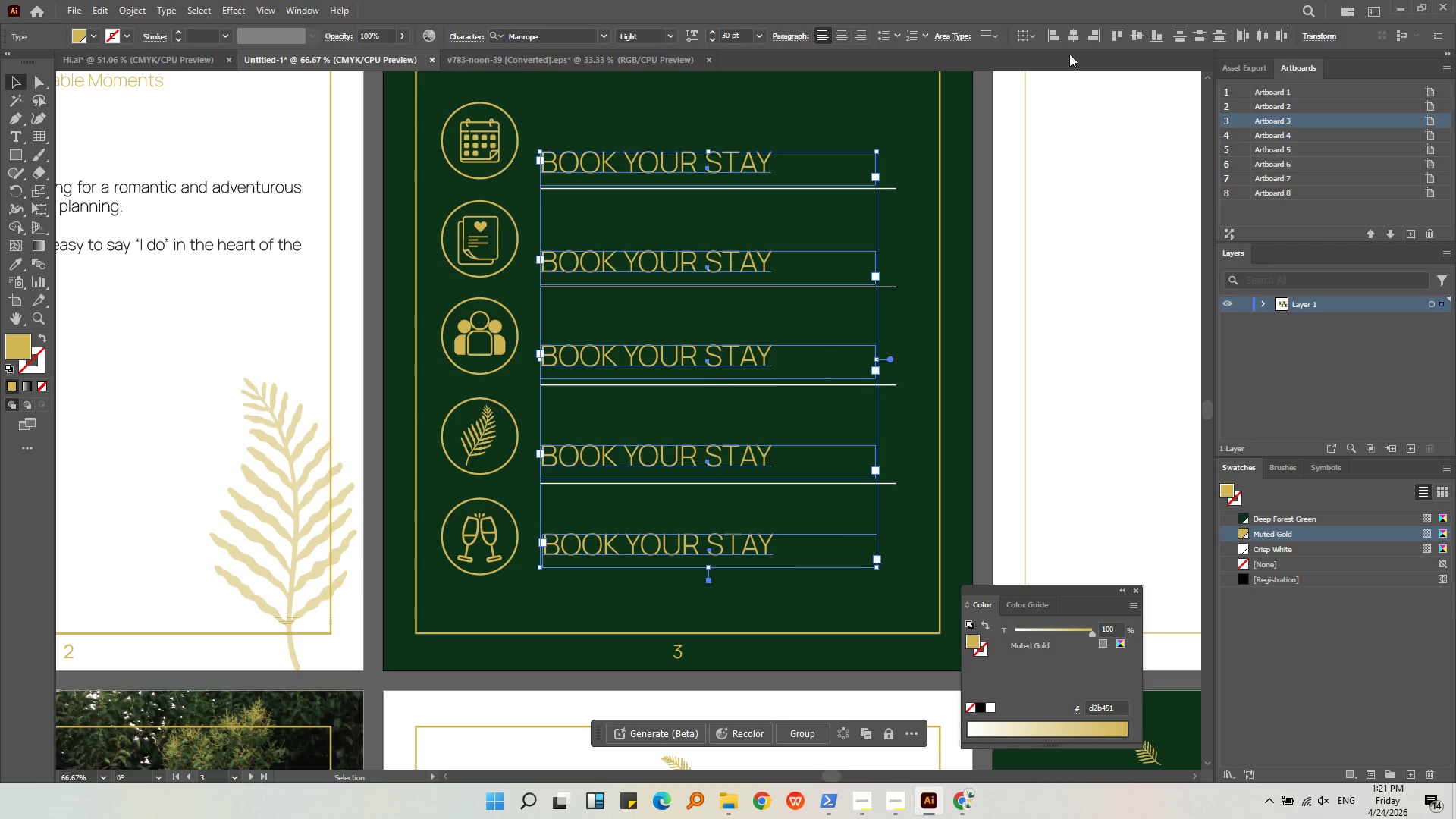 
left_click([1056, 33])
 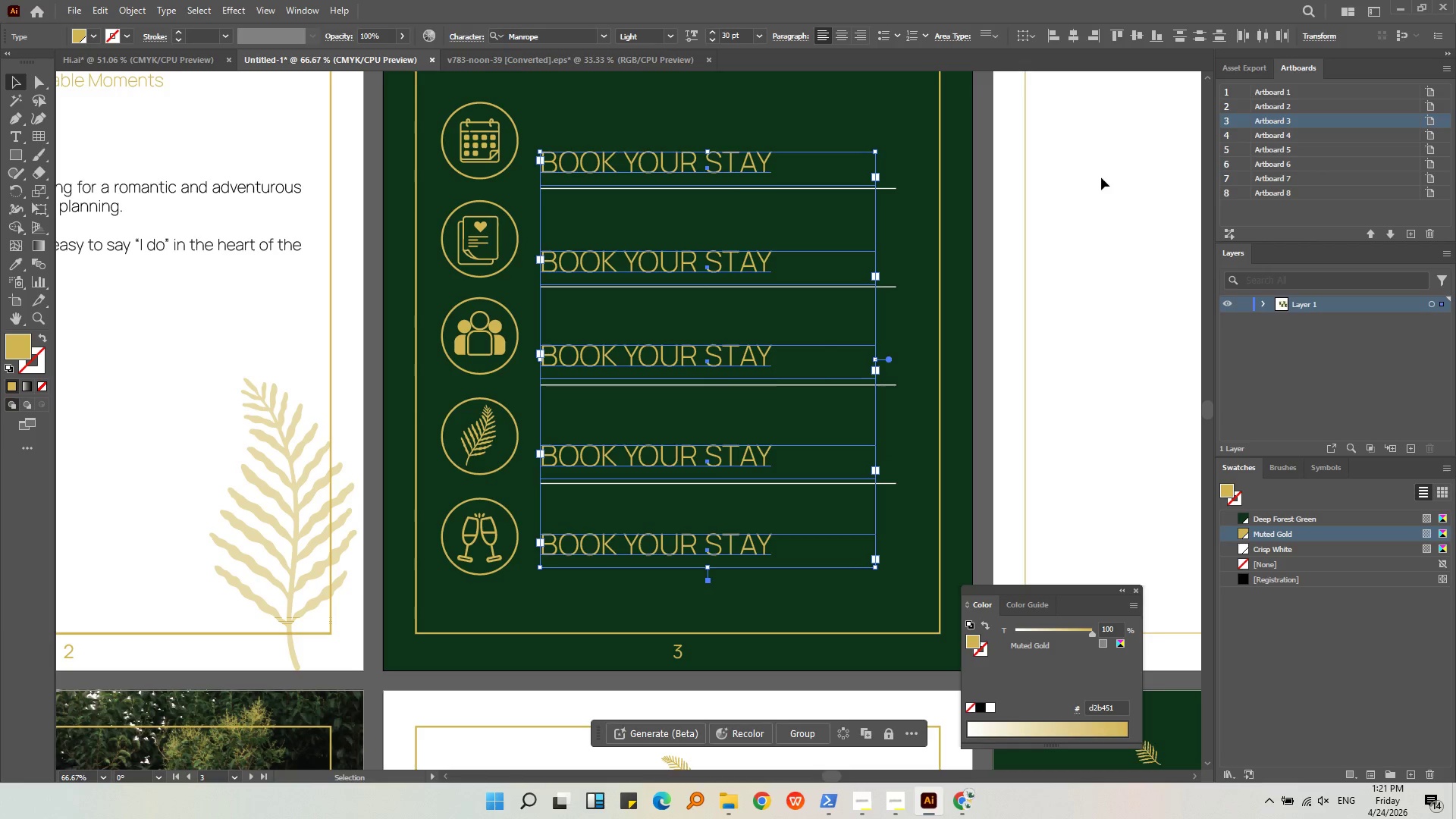 
left_click([1081, 256])
 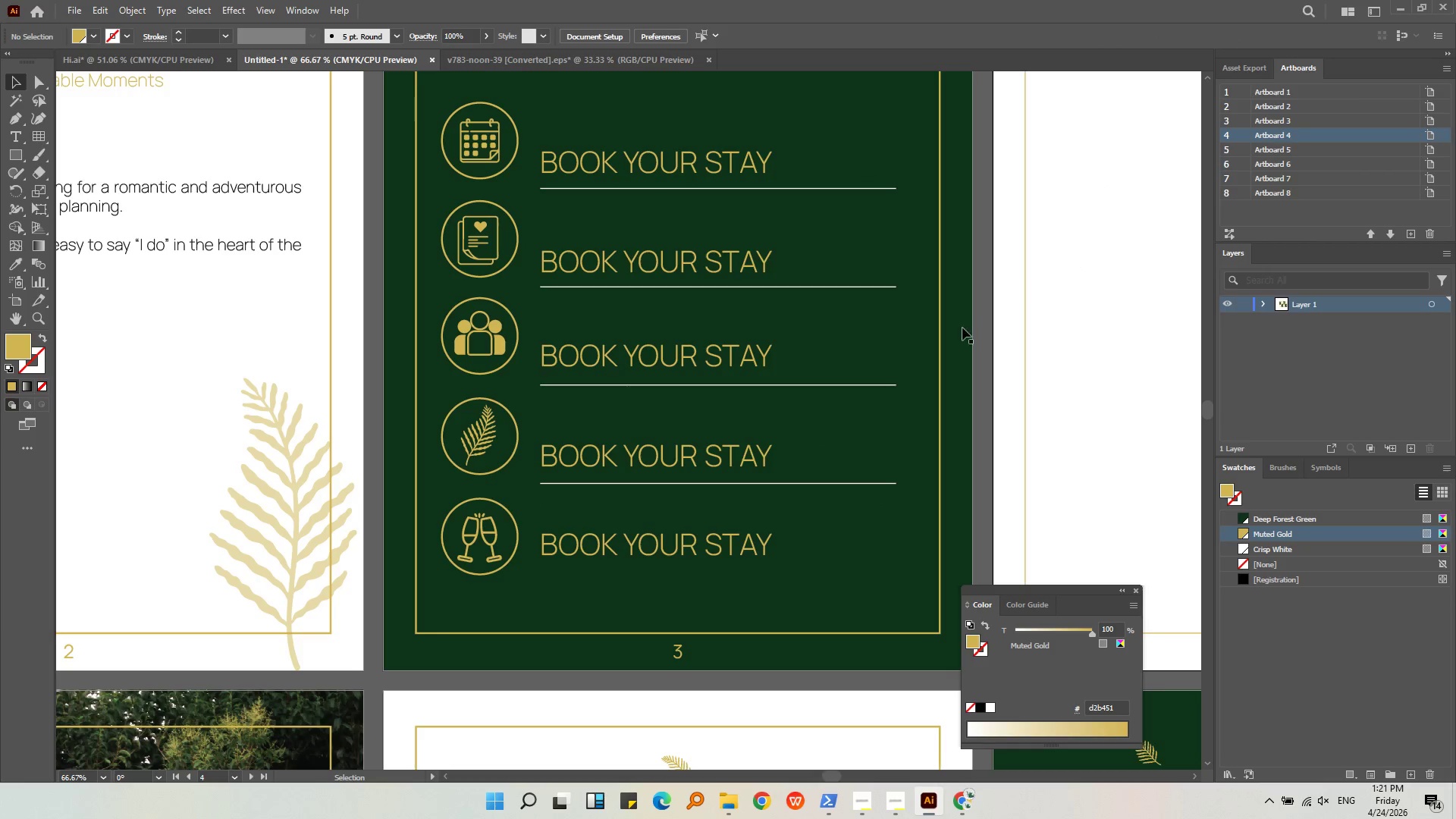 
key(Alt+AltLeft)
 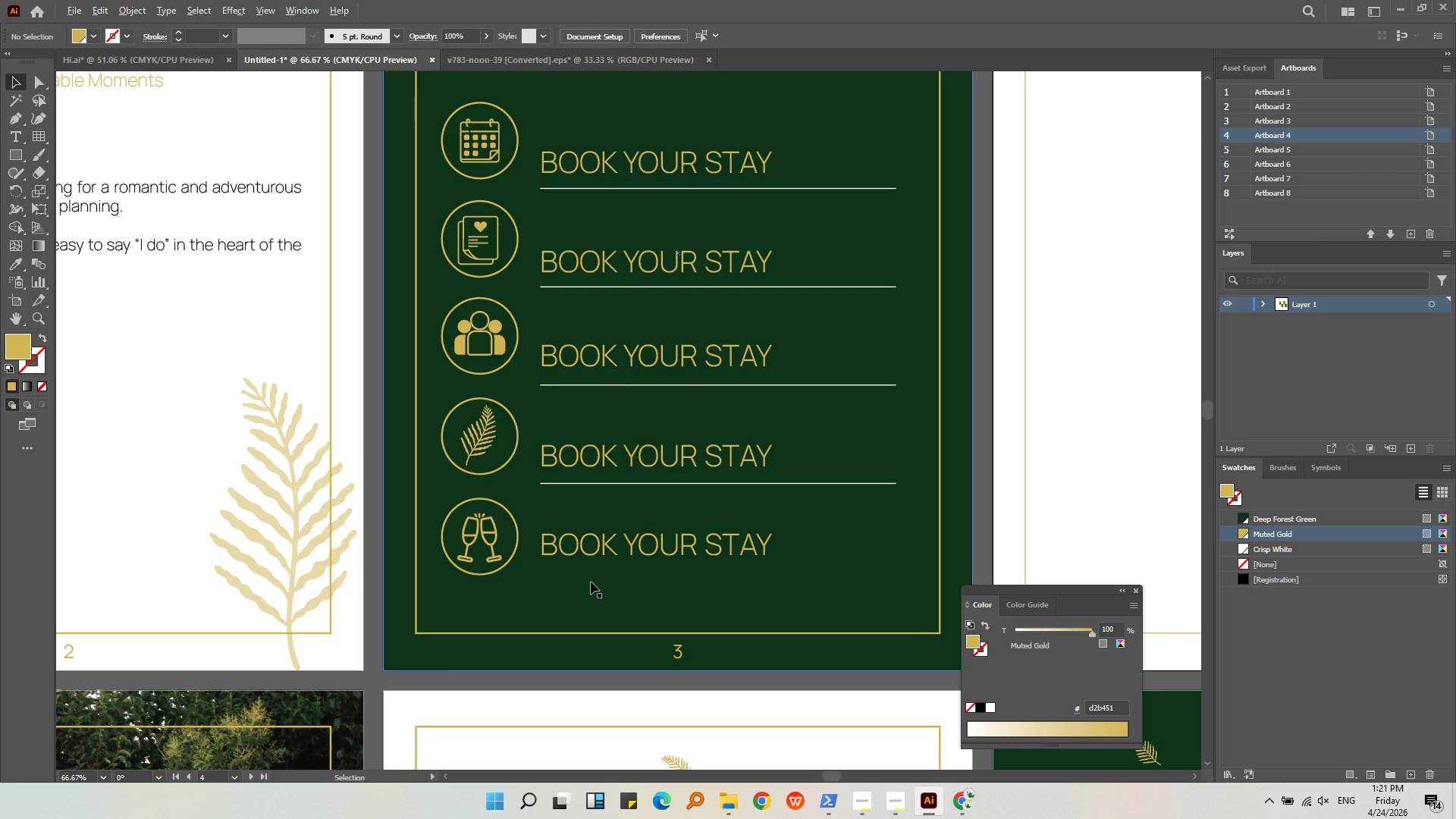 
left_click([652, 491])
 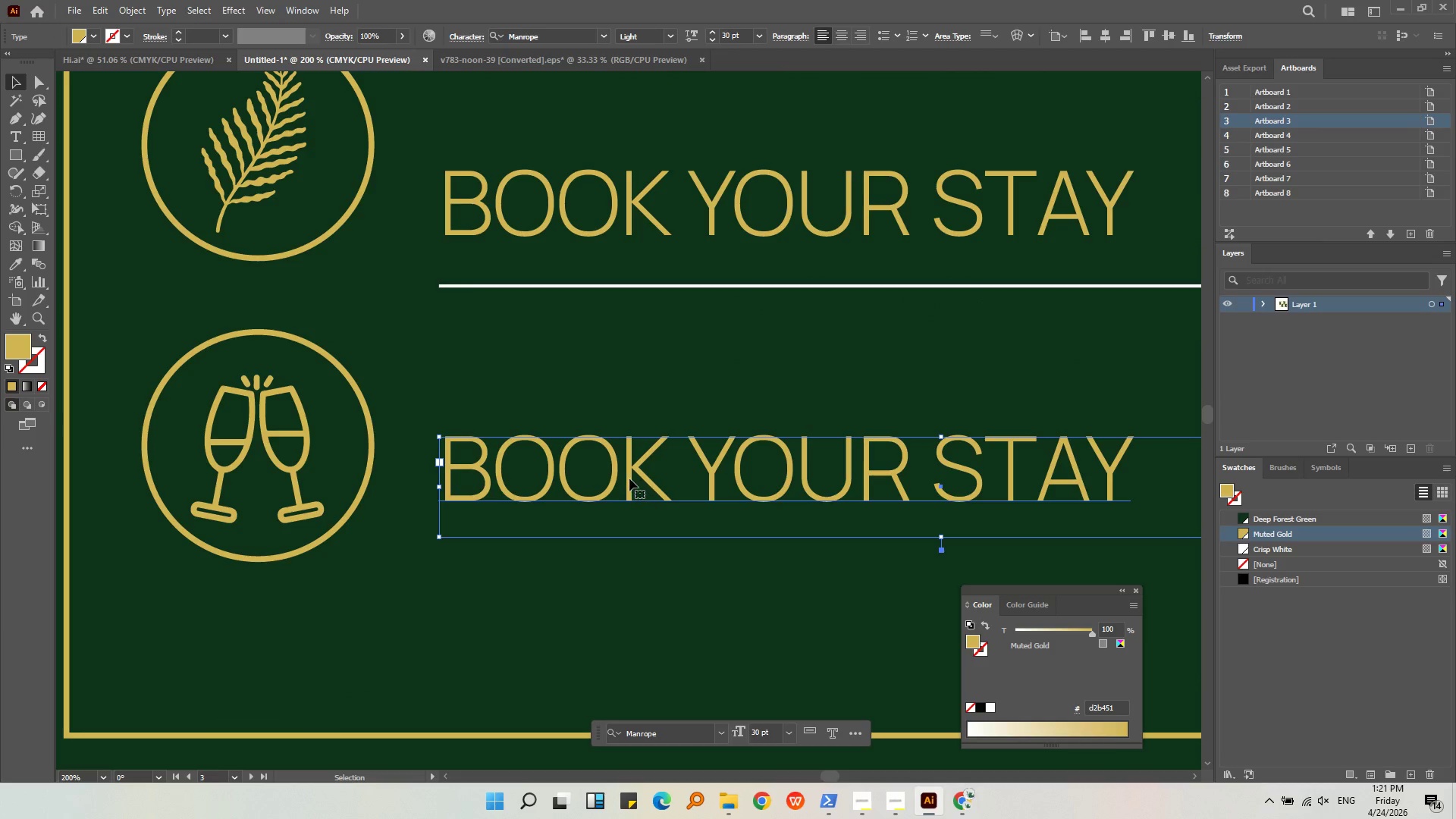 
scroll: coordinate [591, 580], scroll_direction: up, amount: 3.0
 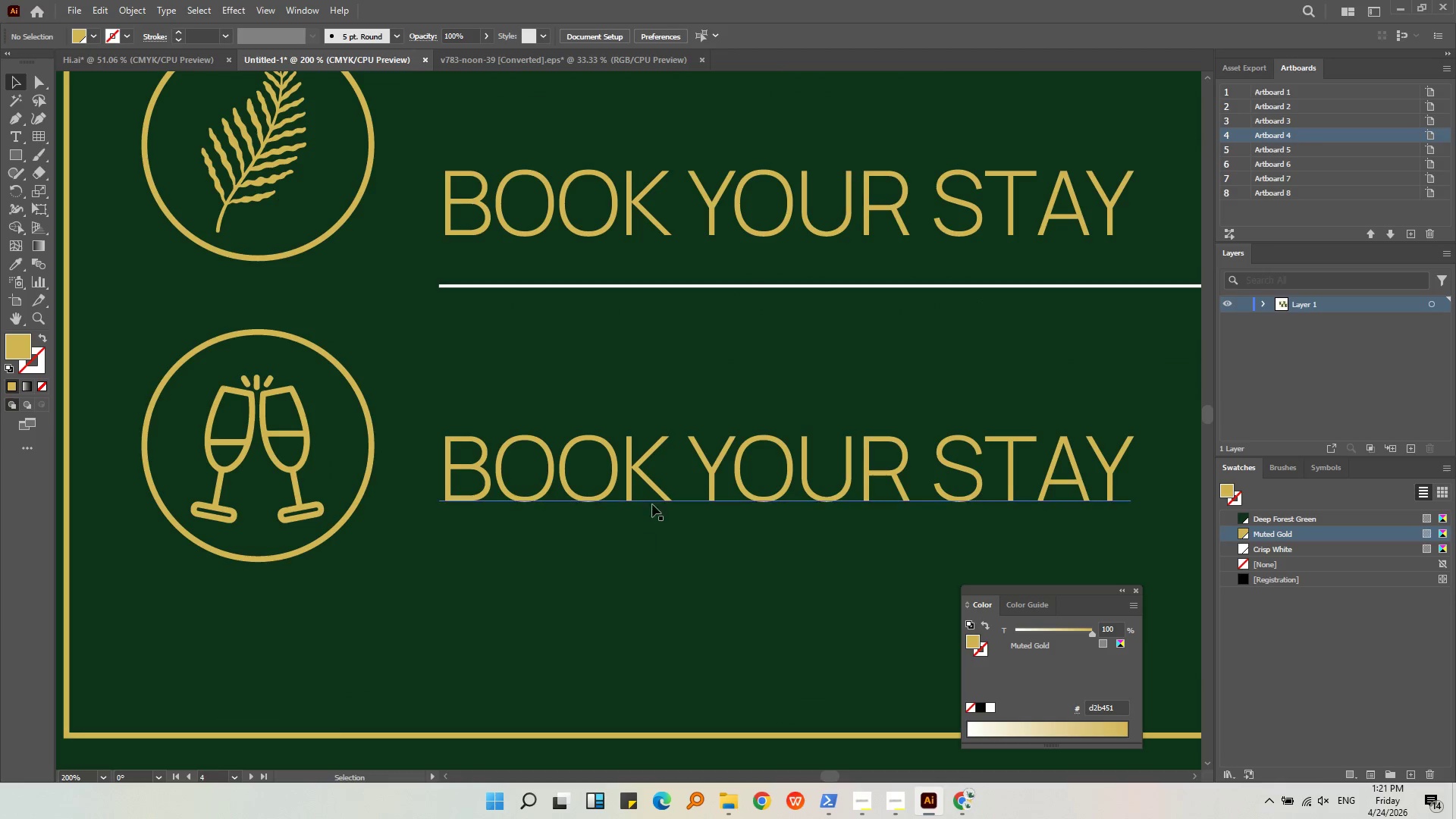 
left_click_drag(start_coordinate=[628, 475], to_coordinate=[628, 497])
 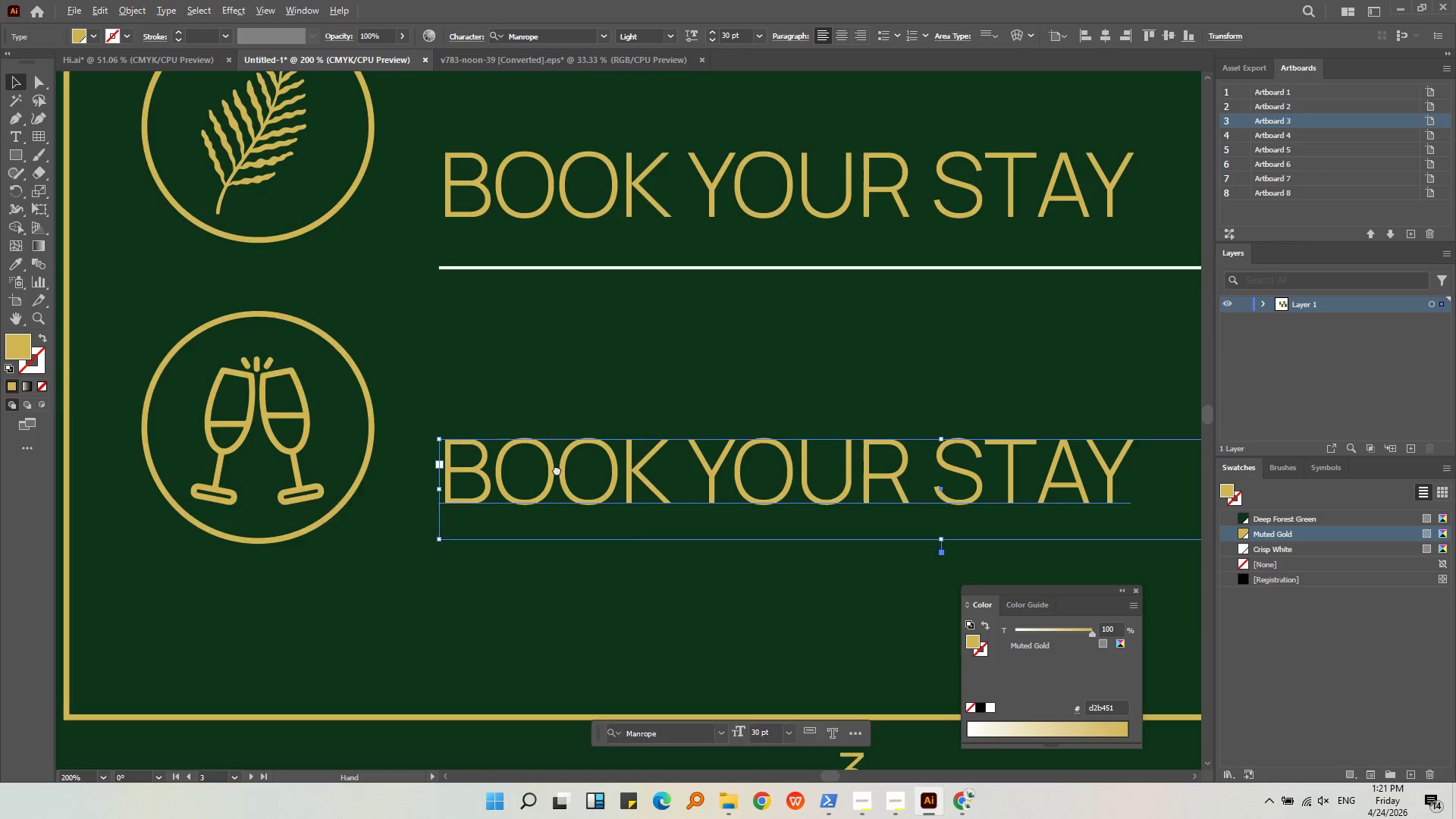 
hold_key(key=ShiftLeft, duration=0.75)
 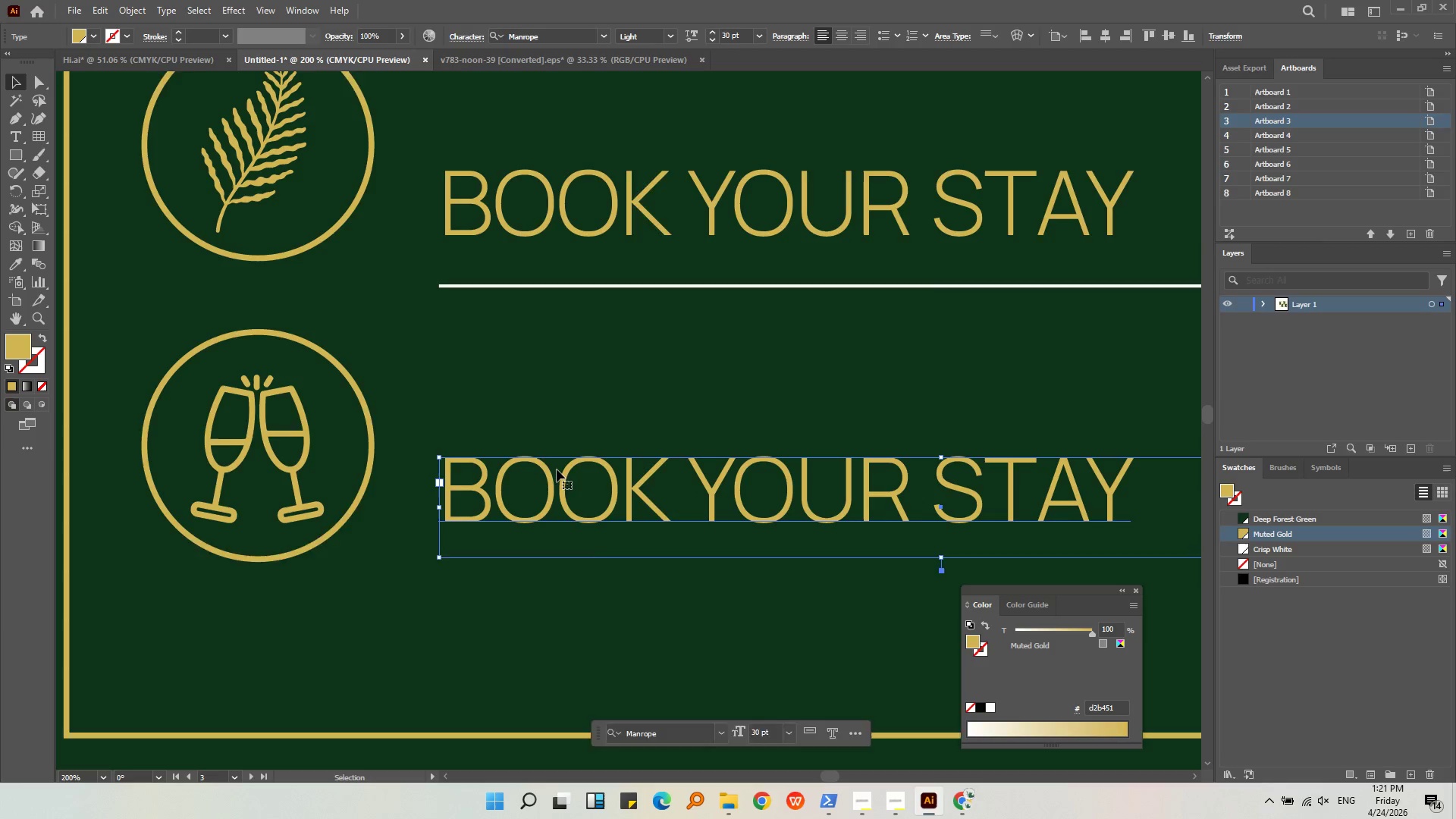 
key(Alt+AltLeft)
 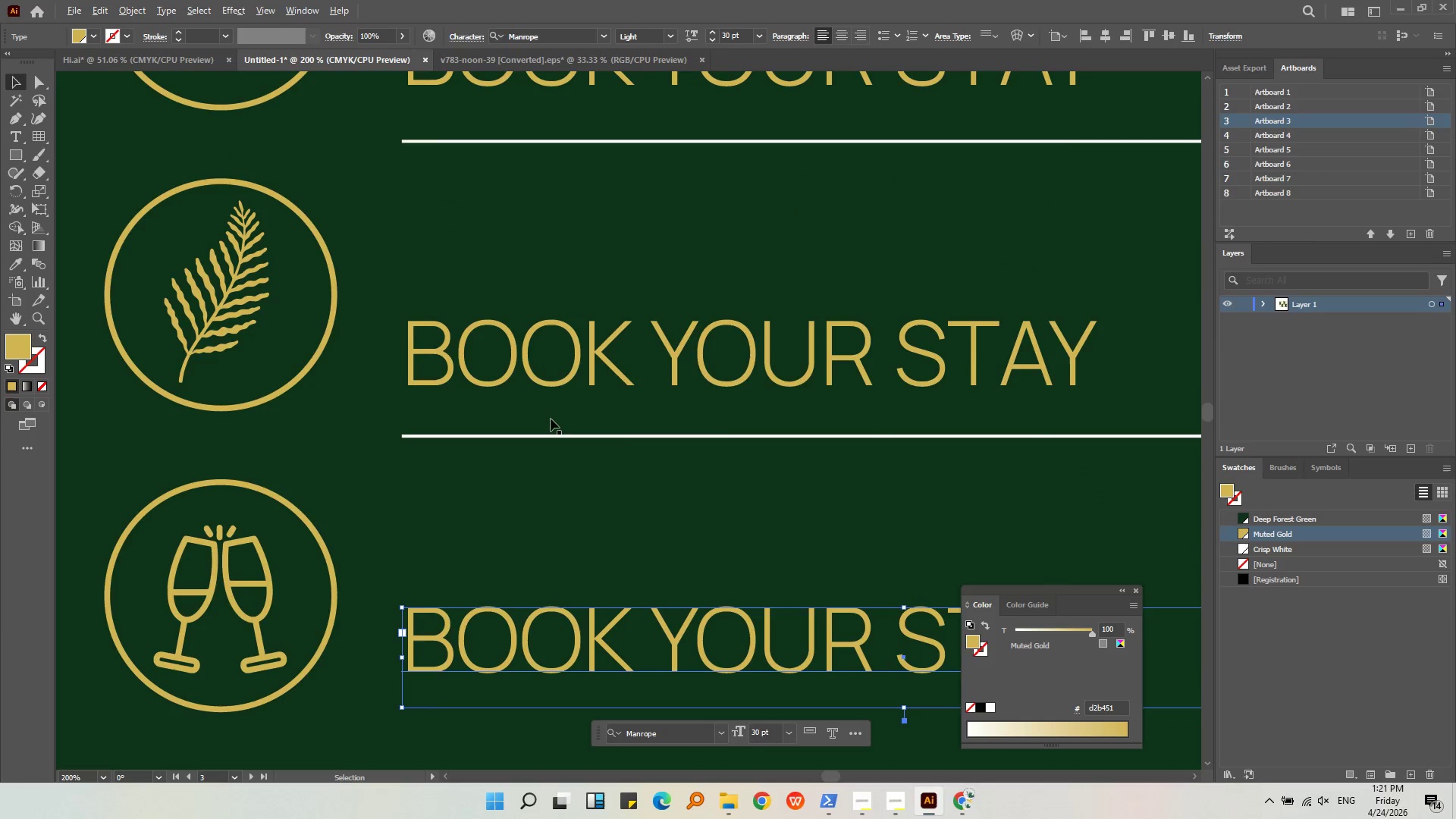 
scroll: coordinate [557, 469], scroll_direction: down, amount: 1.0
 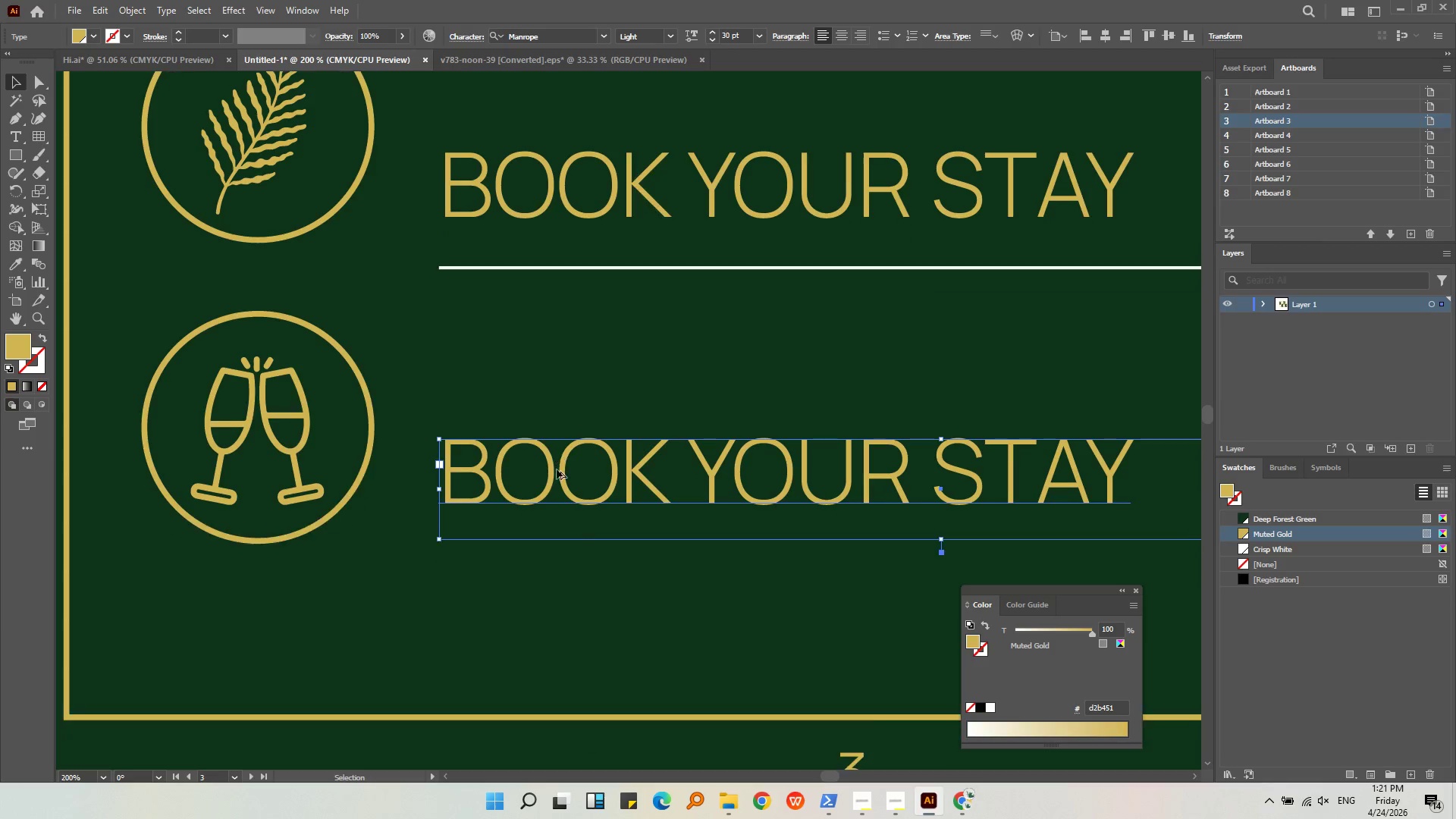 
left_click([557, 393])
 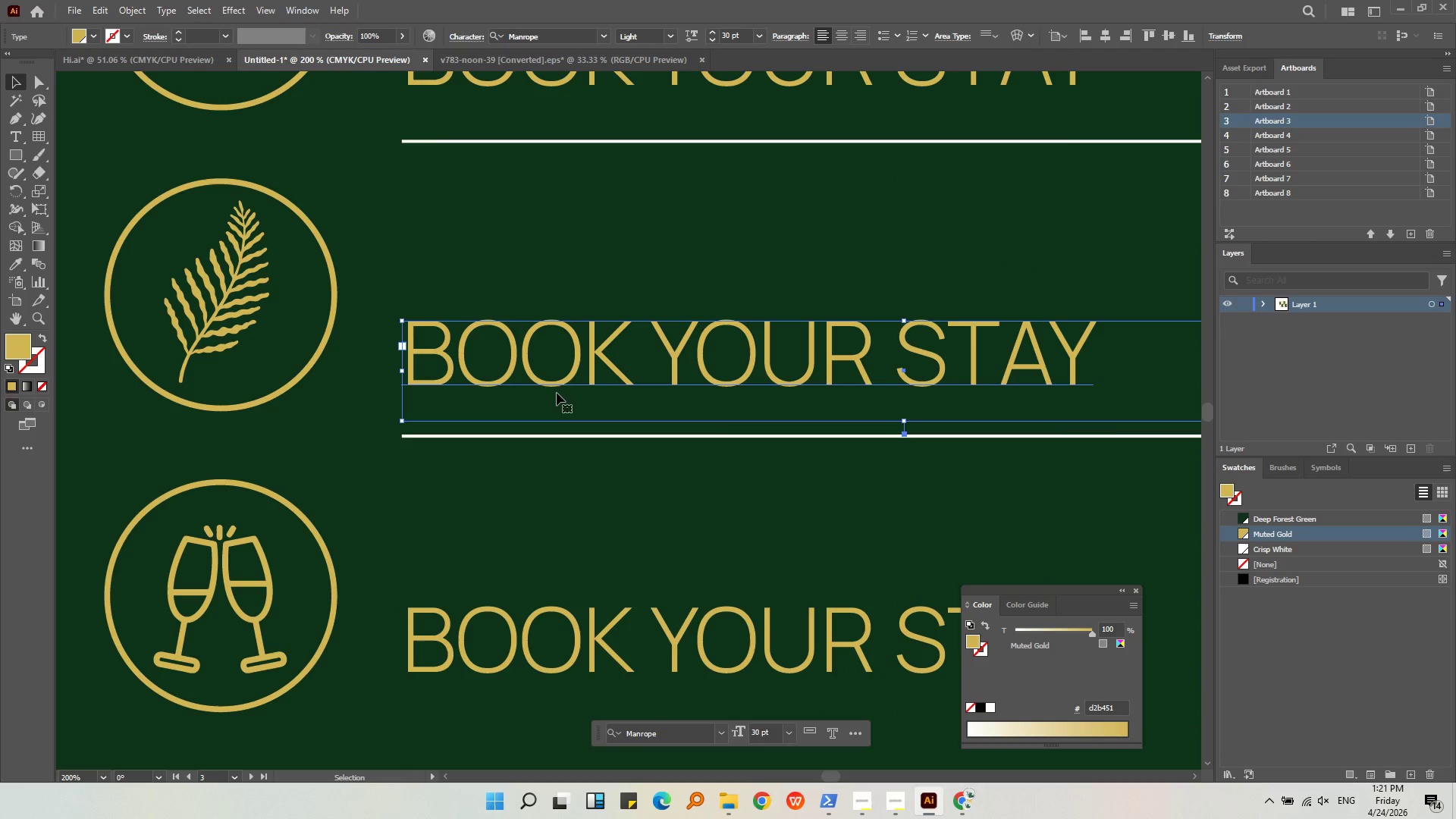 
key(Alt+AltLeft)
 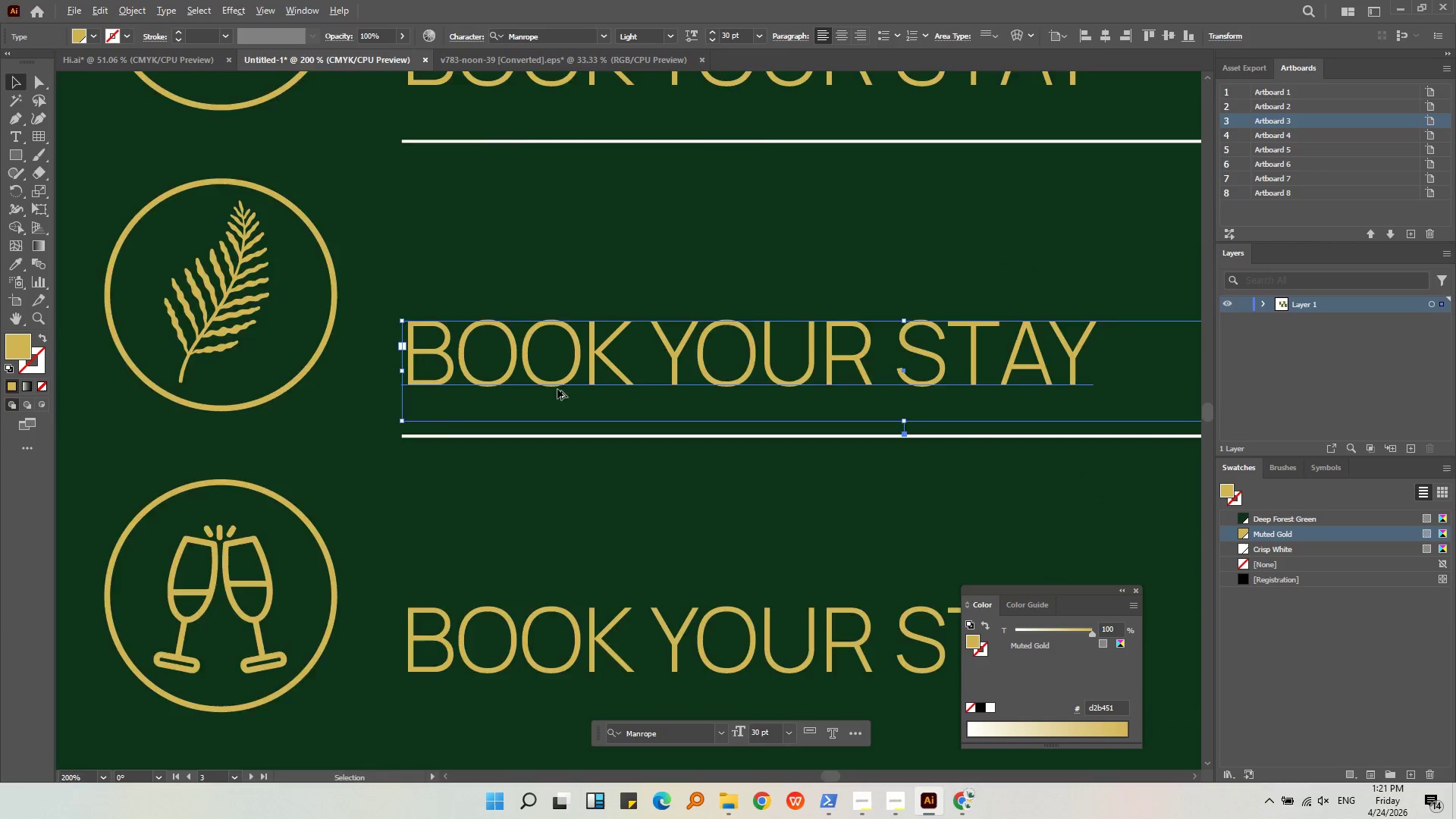 
scroll: coordinate [557, 389], scroll_direction: down, amount: 1.0
 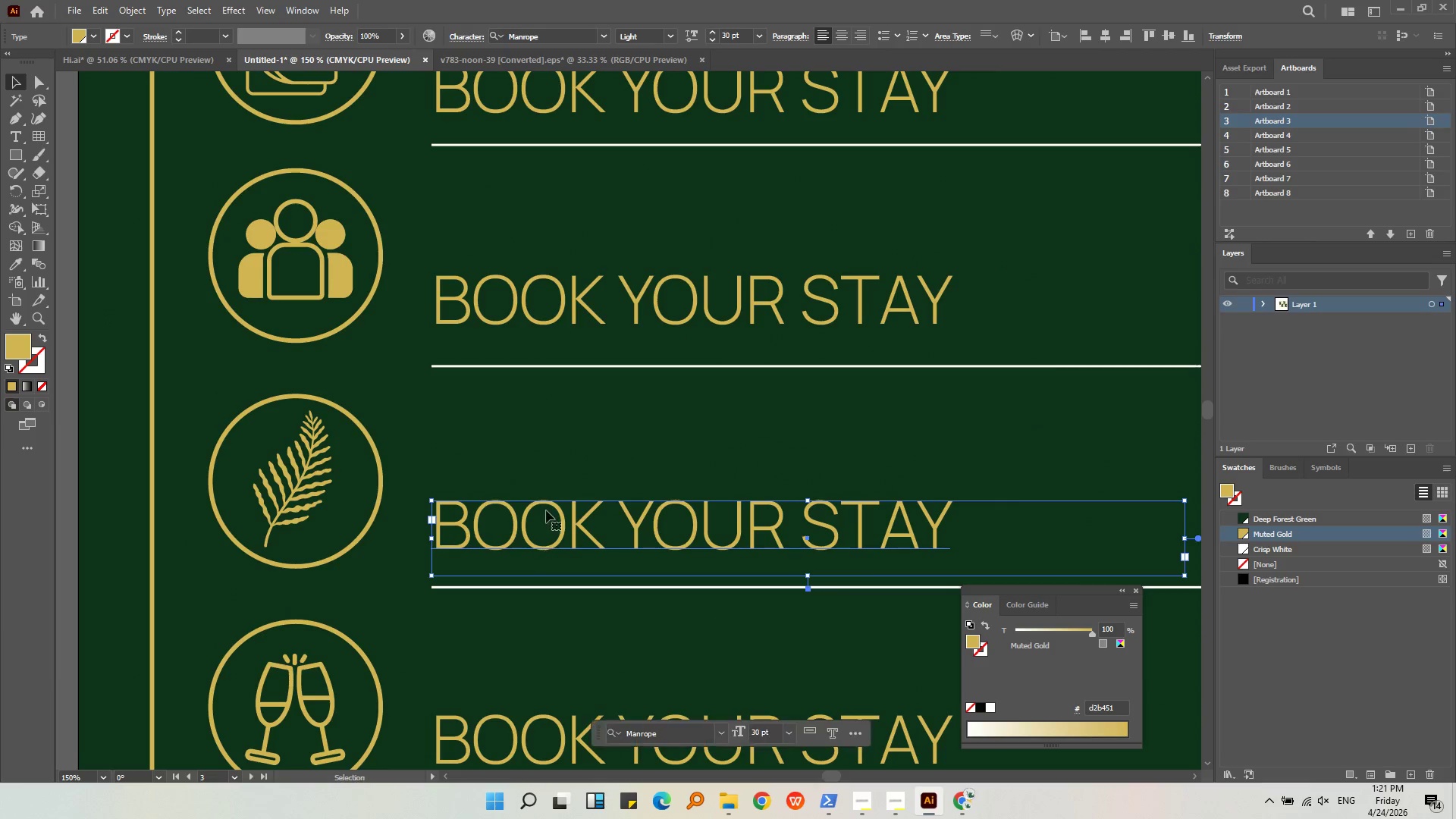 
hold_key(key=ShiftLeft, duration=0.42)
left_click([543, 309])
 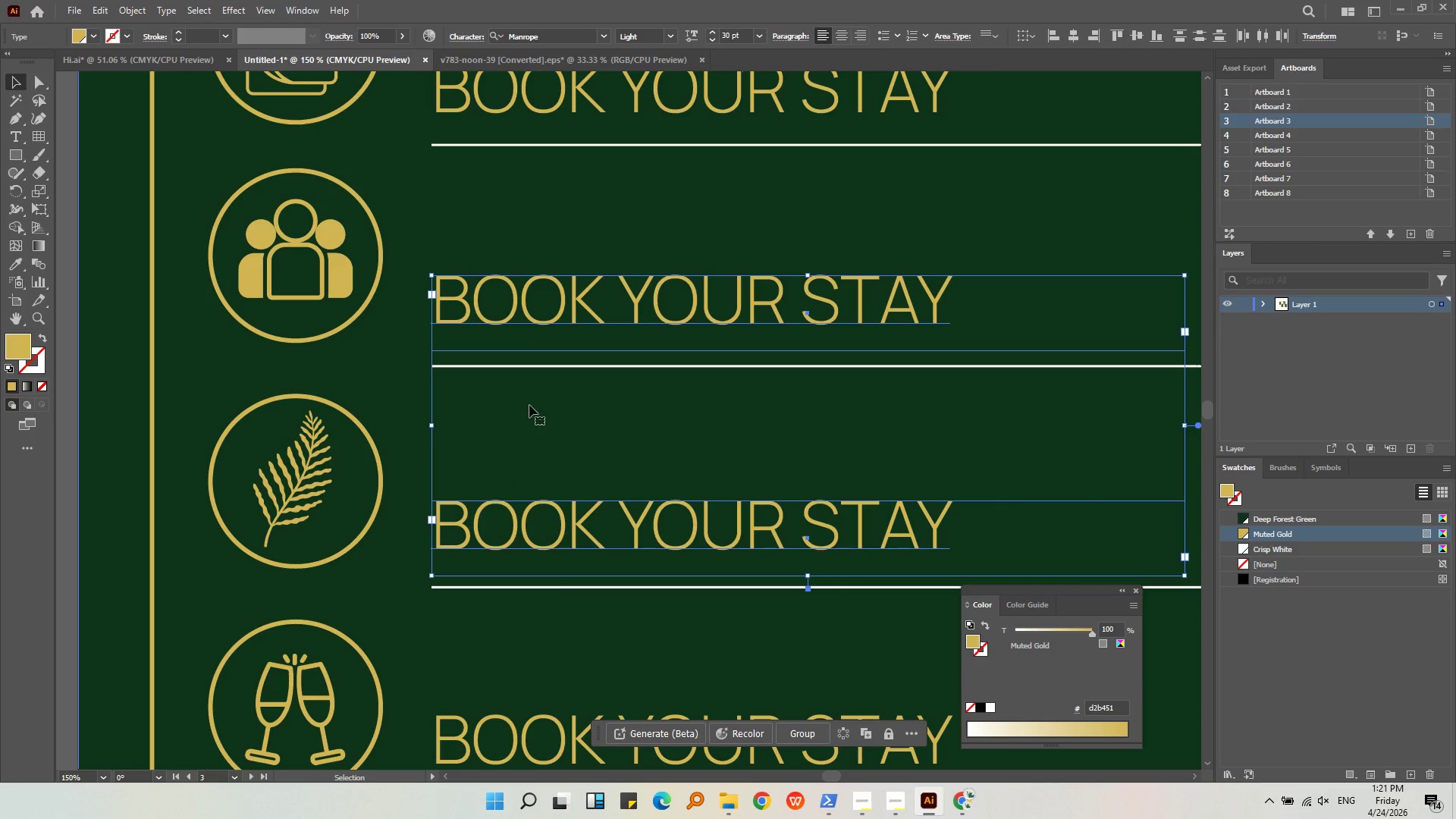 
double_click([546, 529])
 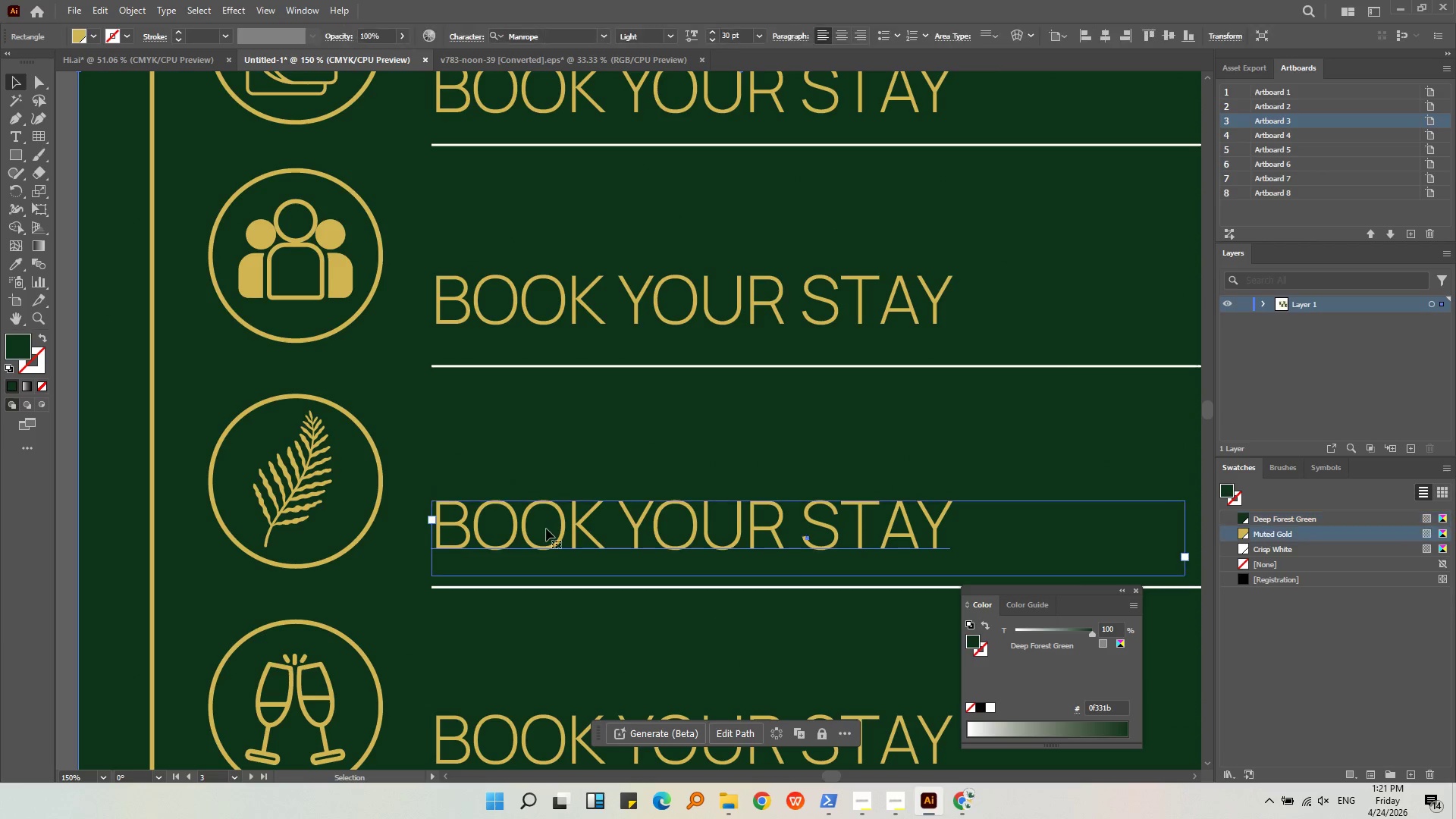 
key(Alt+AltLeft)
 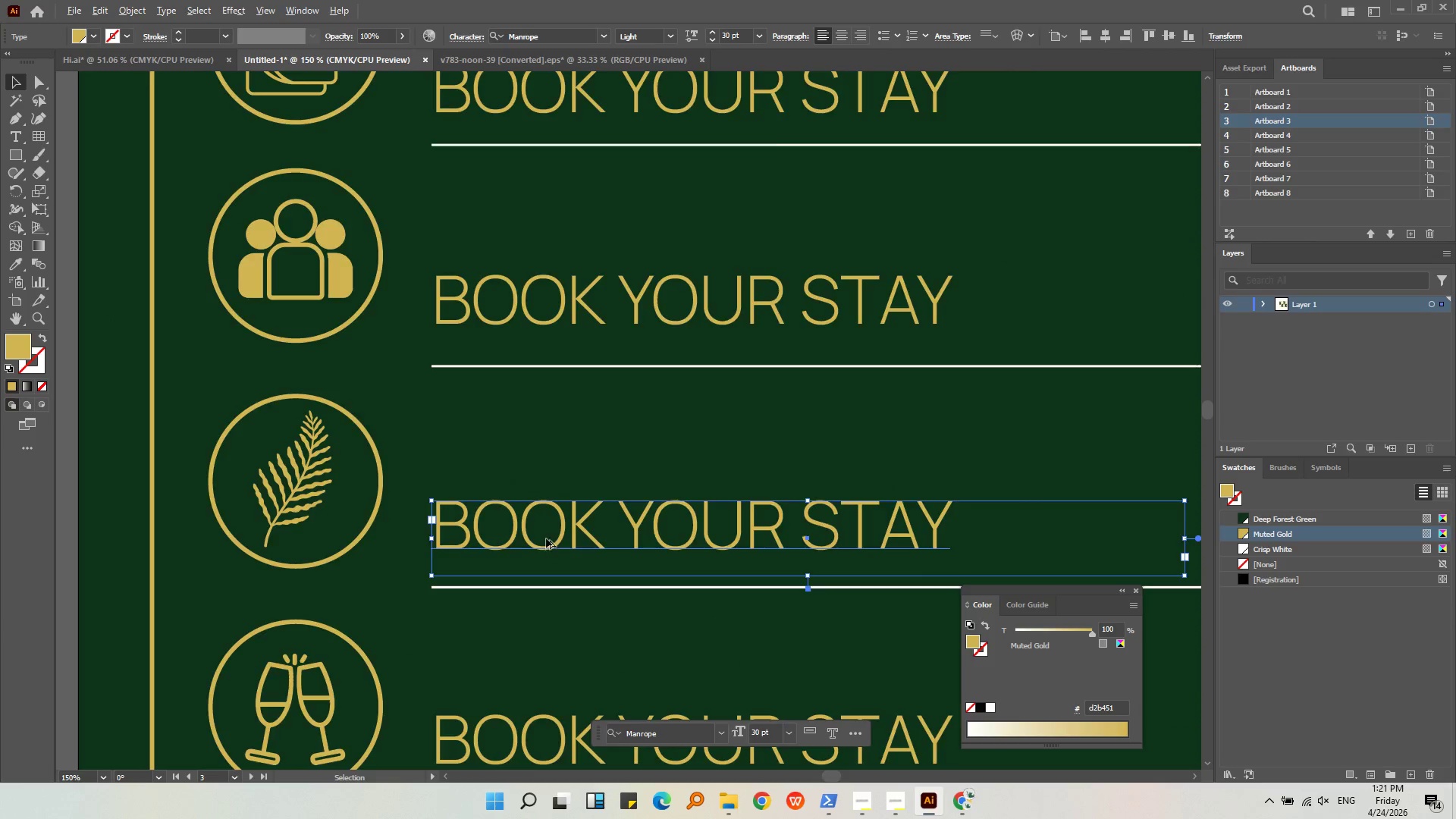 
scroll: coordinate [546, 535], scroll_direction: up, amount: 2.0
 